 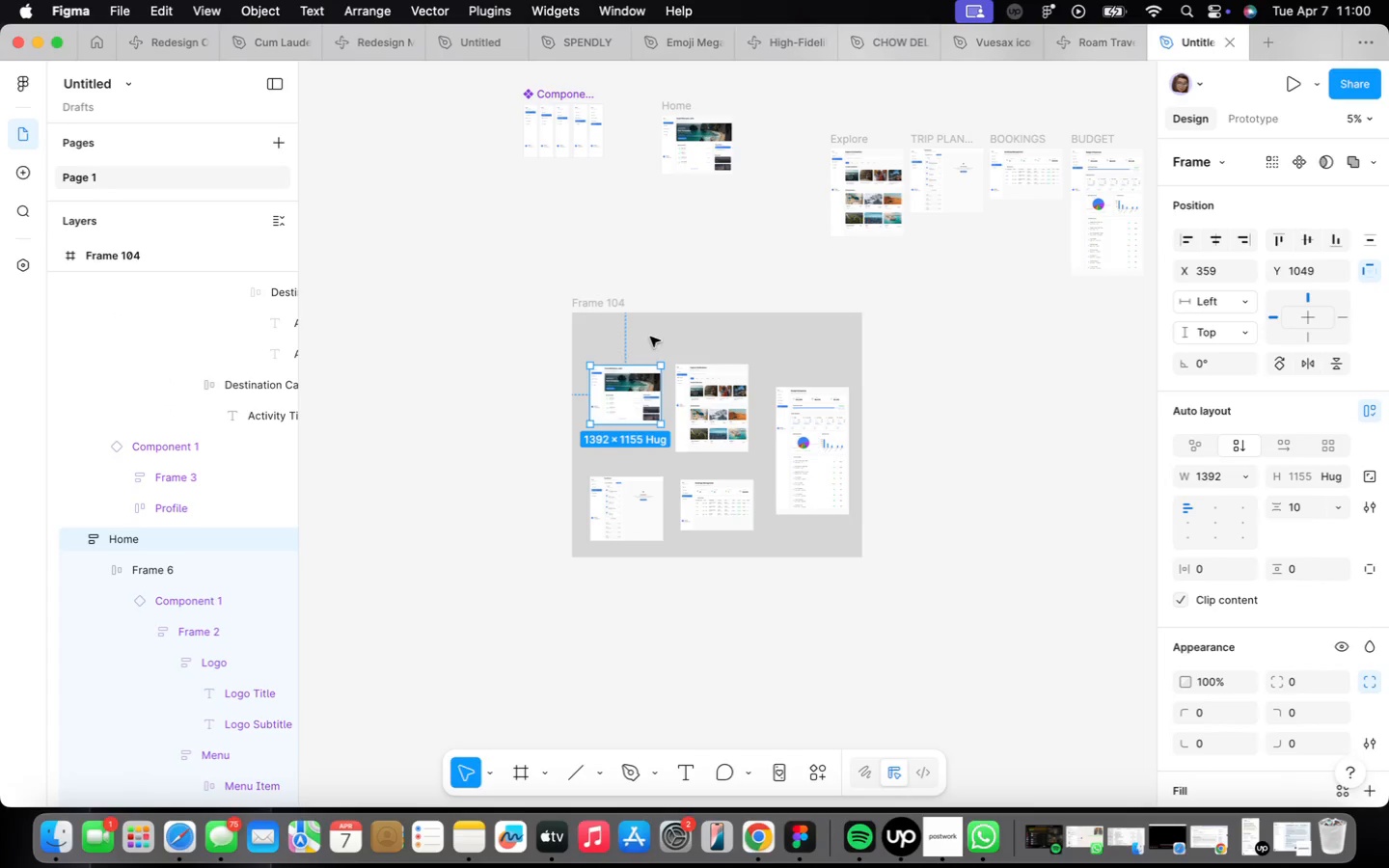 
hold_key(key=ShiftLeft, duration=0.9)
left_click([694, 399])
 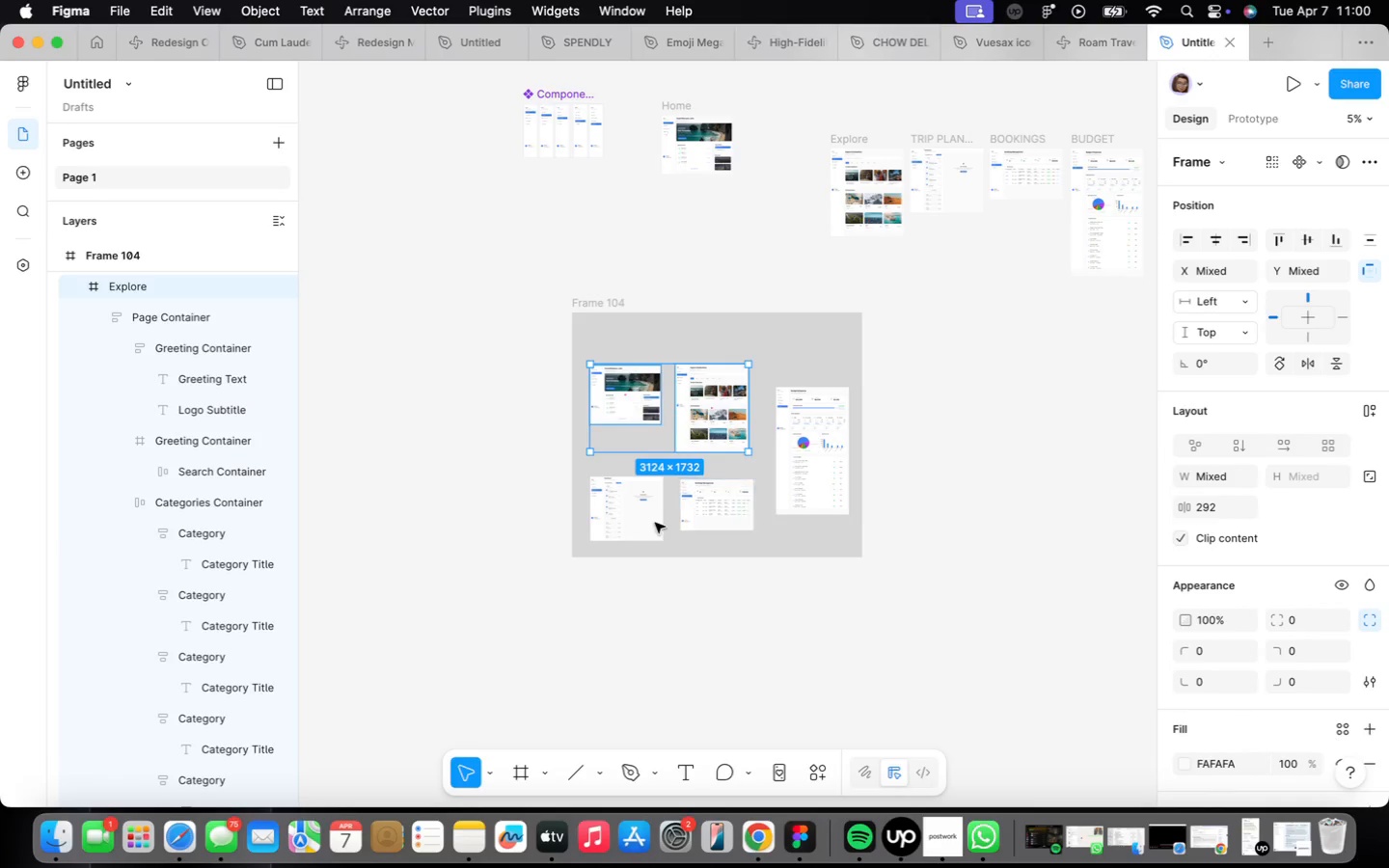 
left_click([654, 523])
 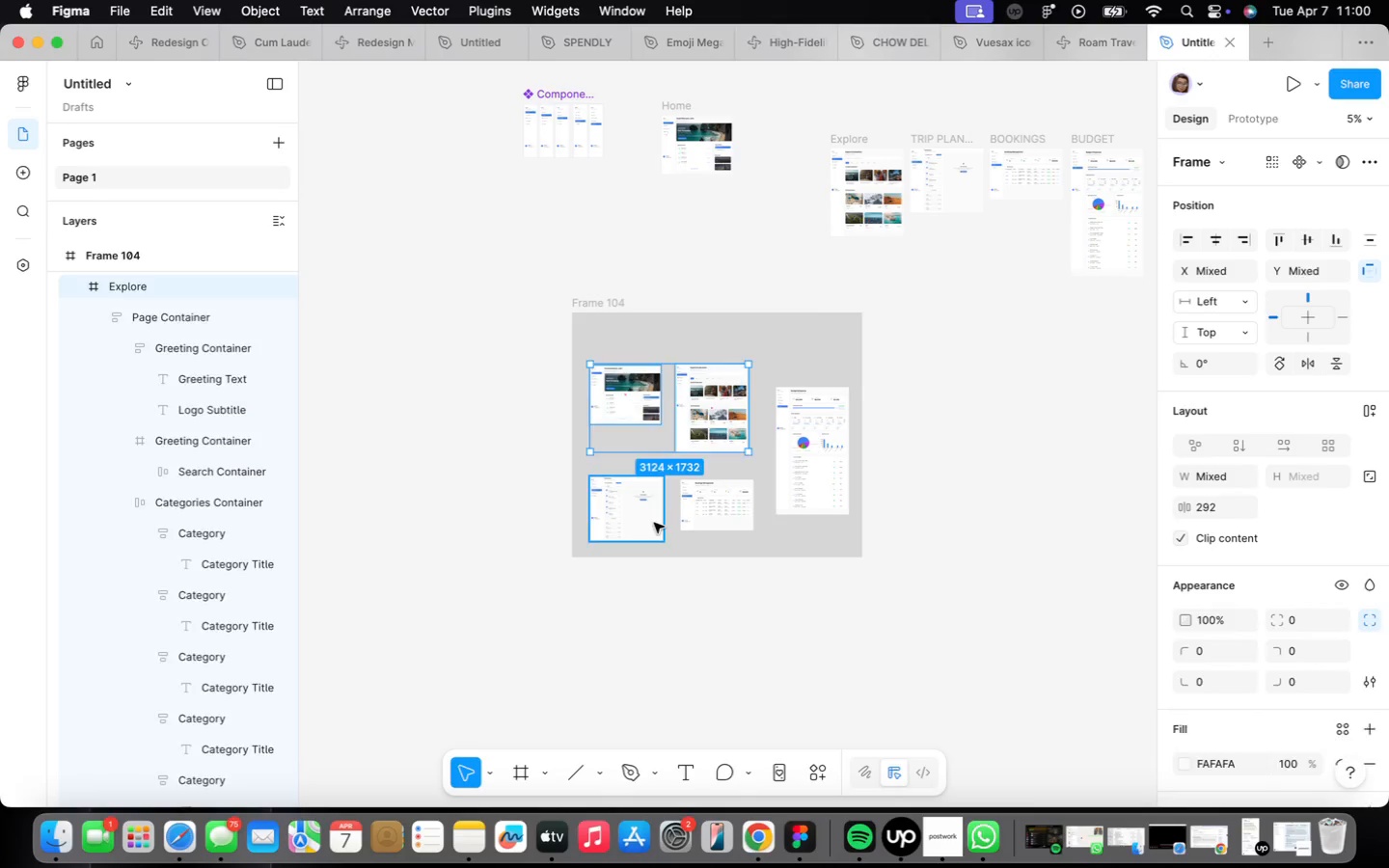 
hold_key(key=ShiftLeft, duration=0.94)
left_click([695, 517])
 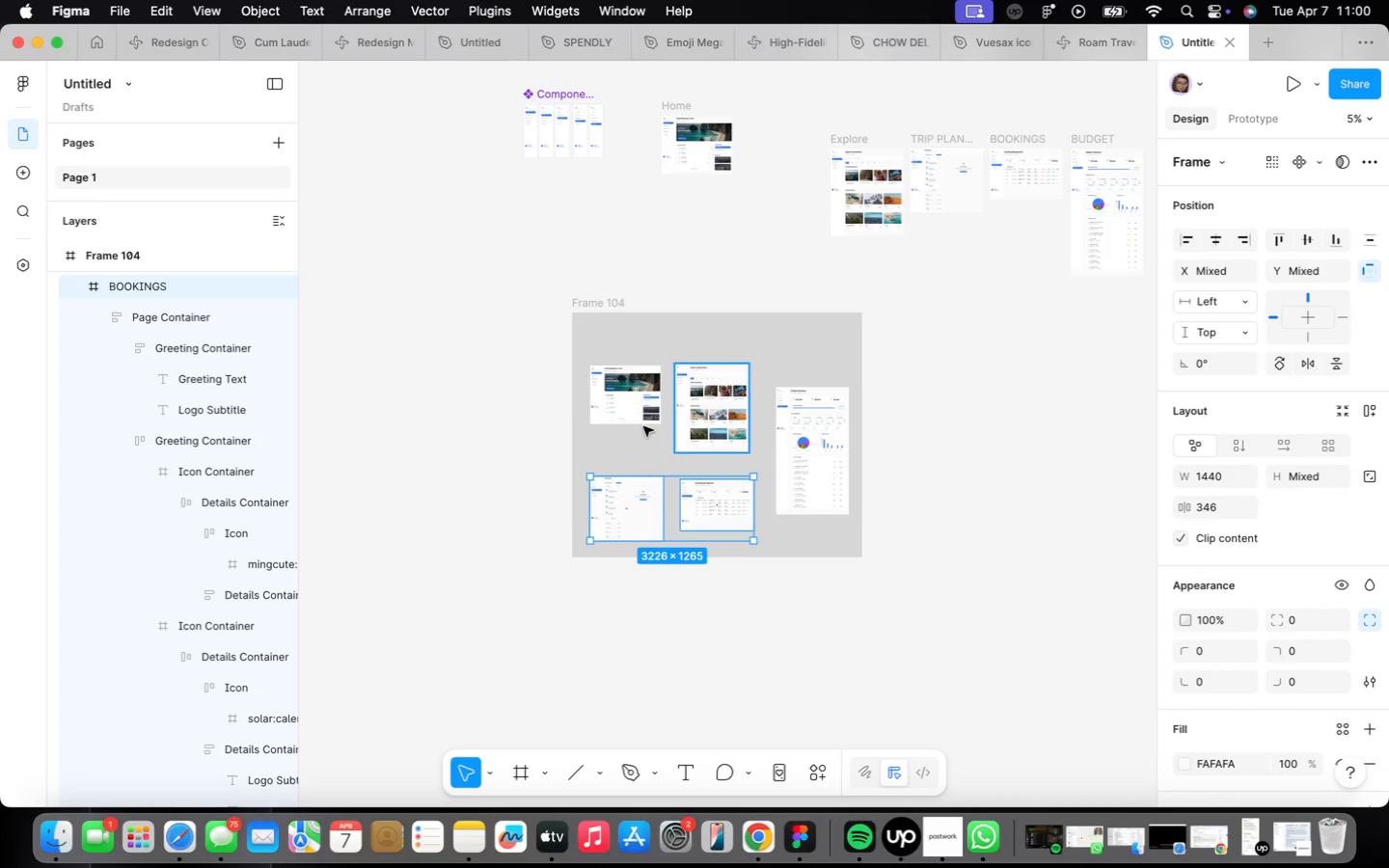 
hold_key(key=ShiftLeft, duration=1.21)
left_click([628, 420])
 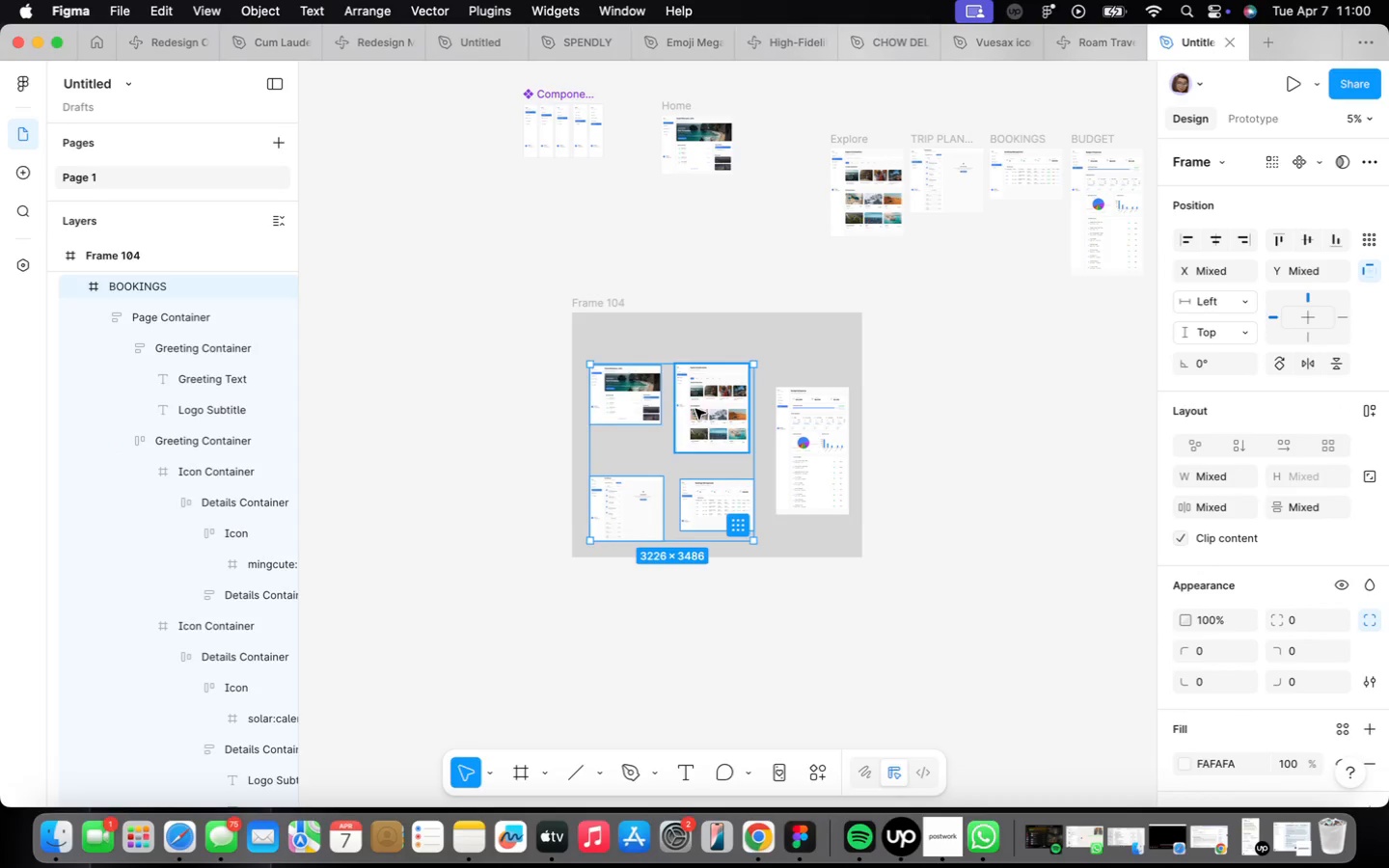 
left_click_drag(start_coordinate=[696, 468], to_coordinate=[696, 441])
 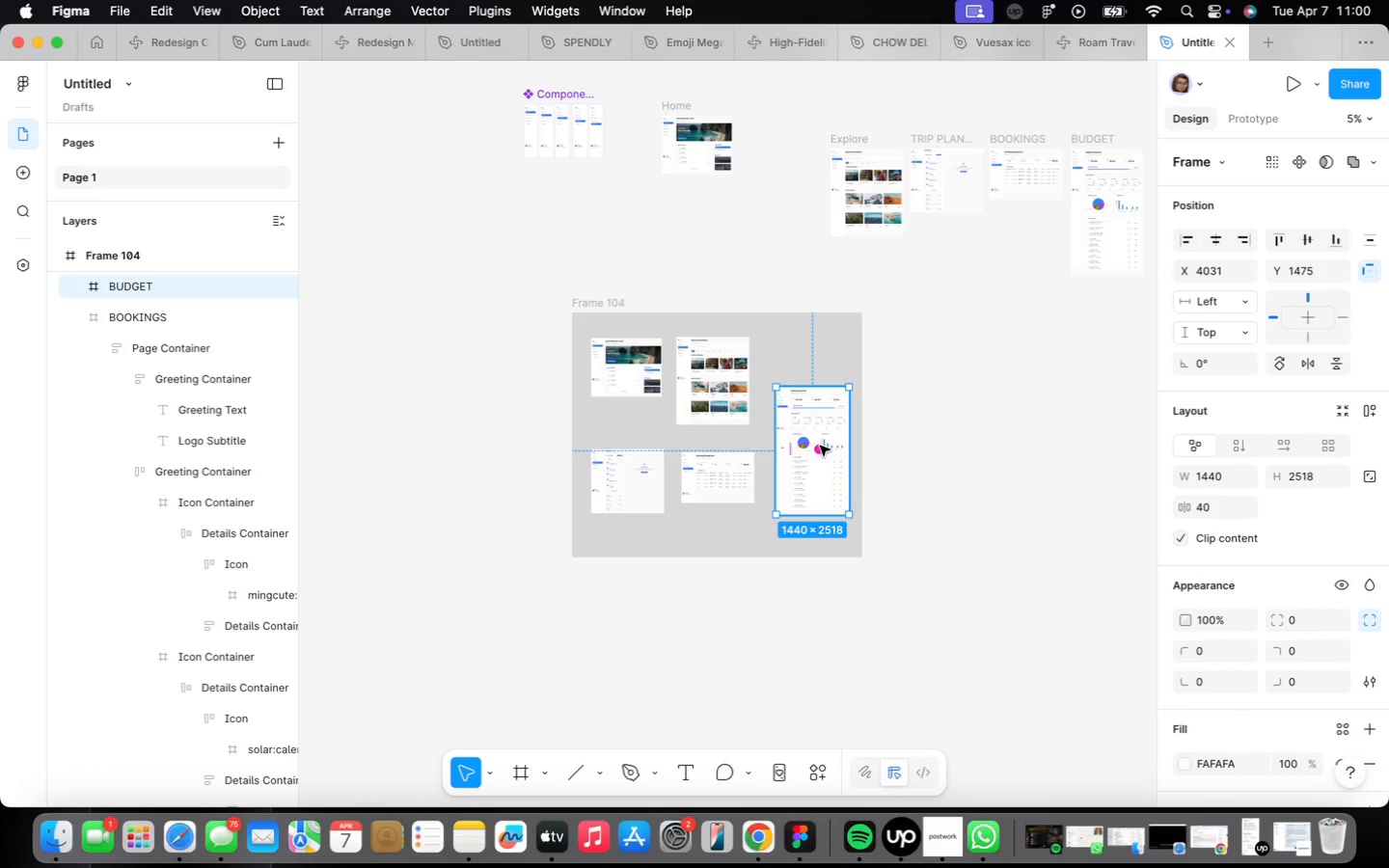 
left_click_drag(start_coordinate=[819, 457], to_coordinate=[818, 429])
 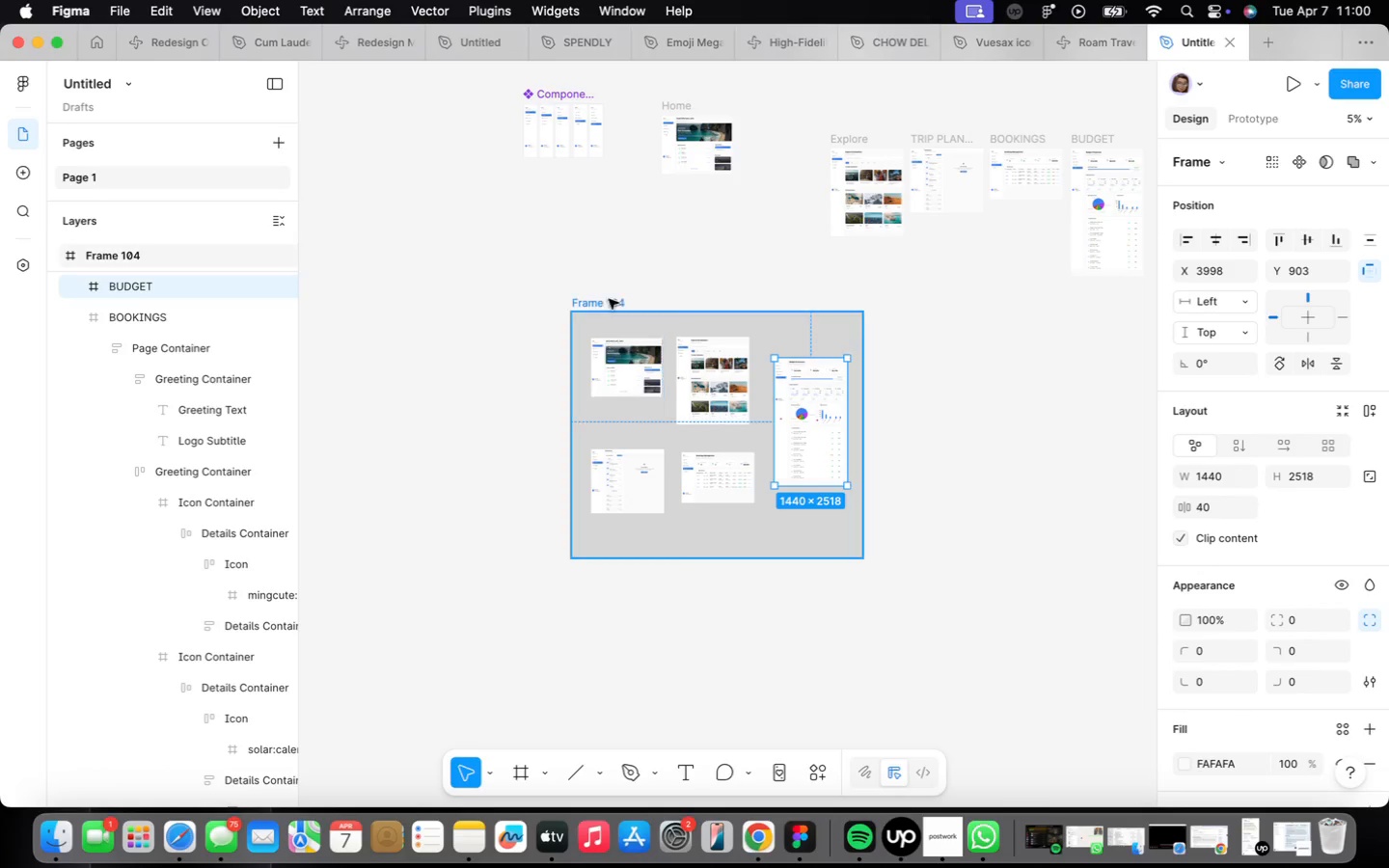 
left_click([609, 298])
 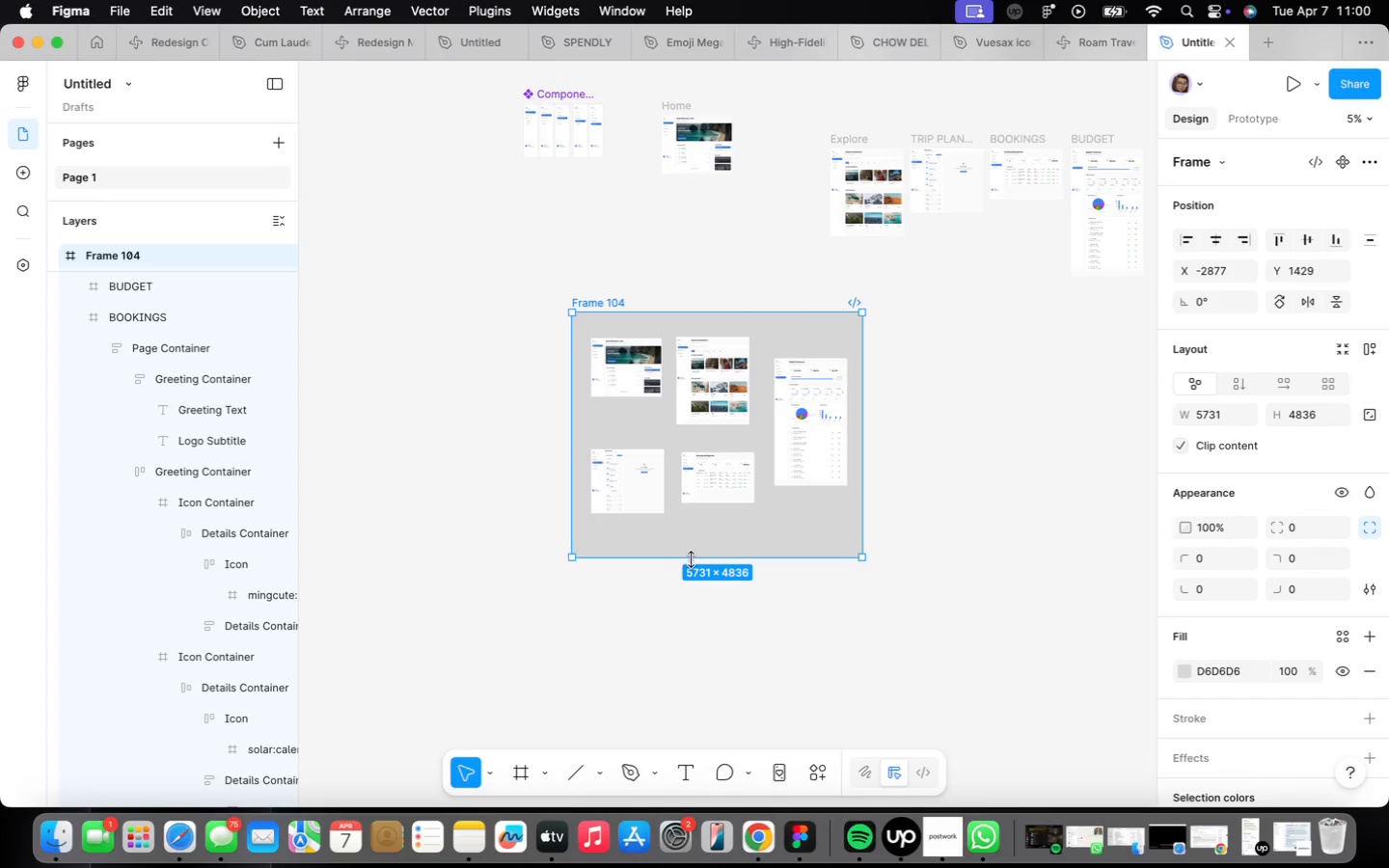 
left_click_drag(start_coordinate=[691, 559], to_coordinate=[691, 538])
 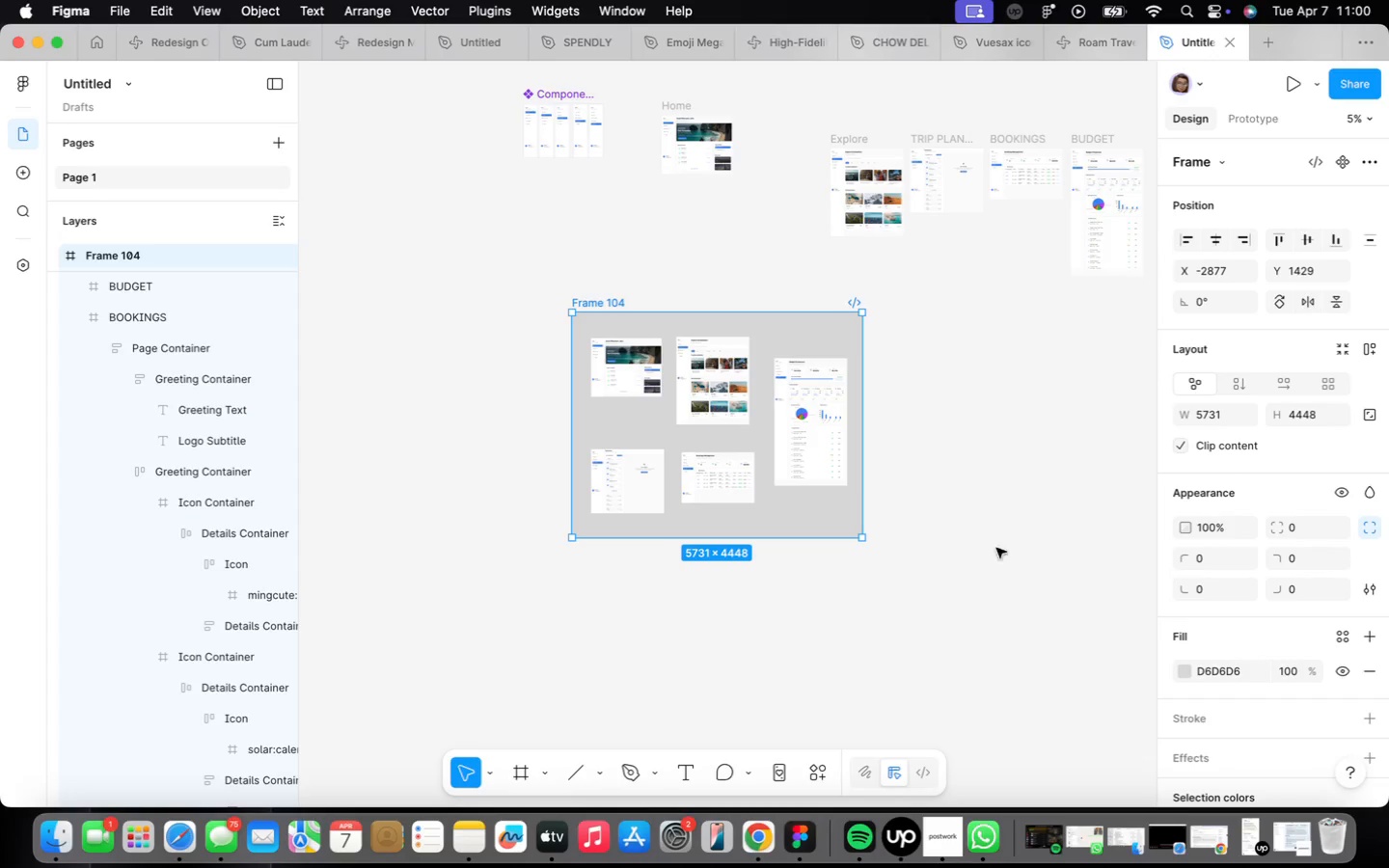 
left_click([935, 448])
 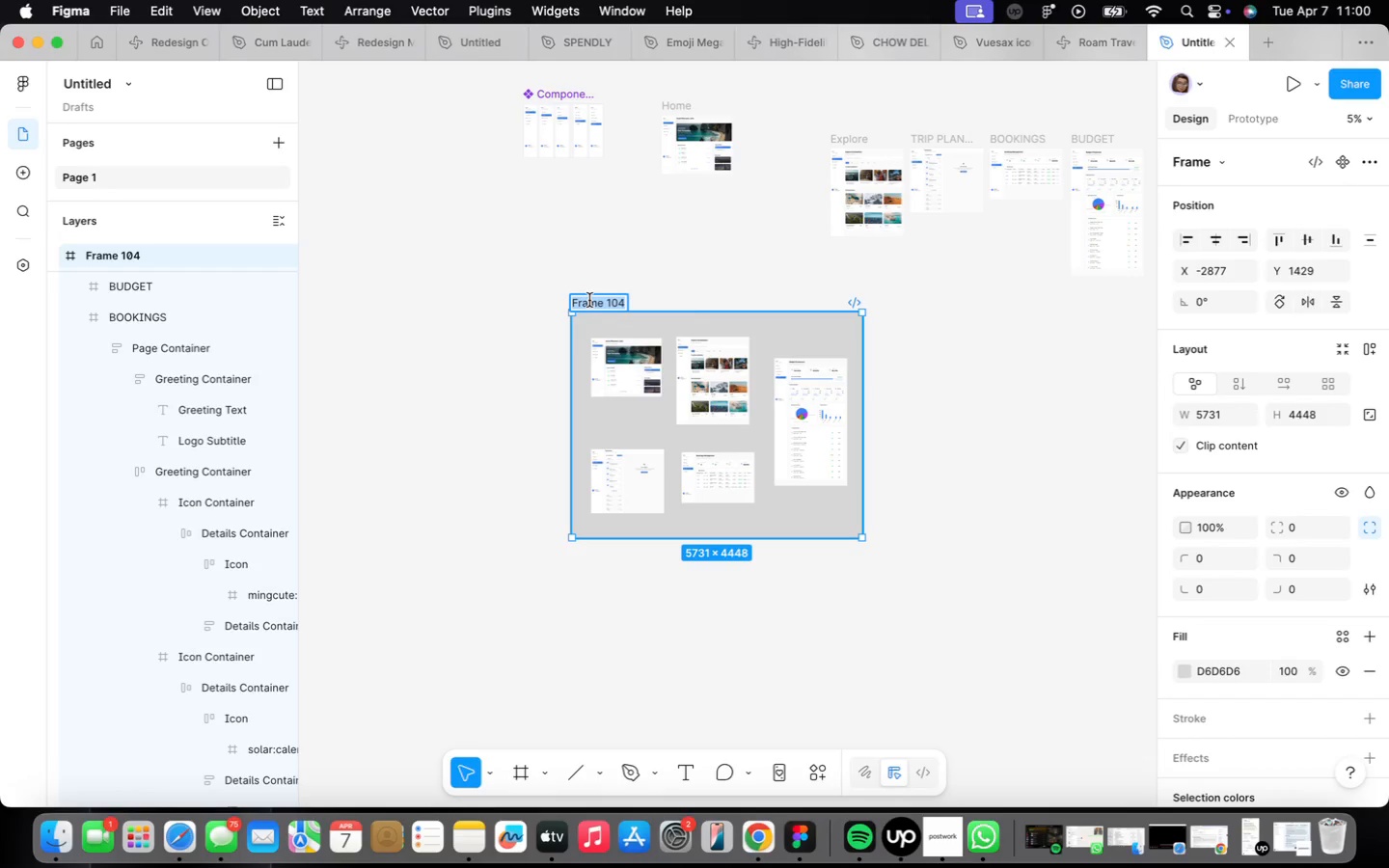 
type(PDF )
 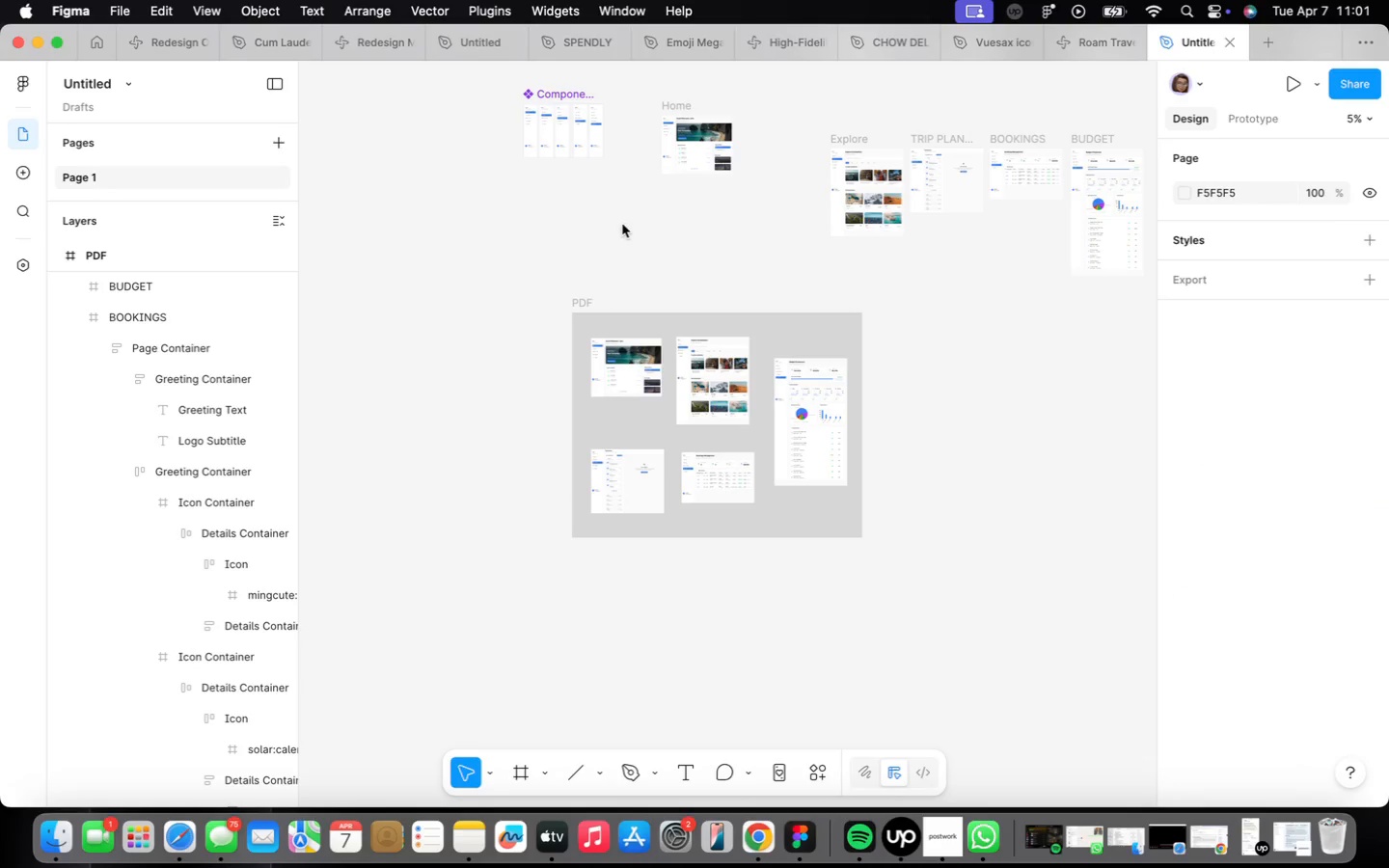 
scroll: coordinate [575, 364], scroll_direction: up, amount: 30.0
 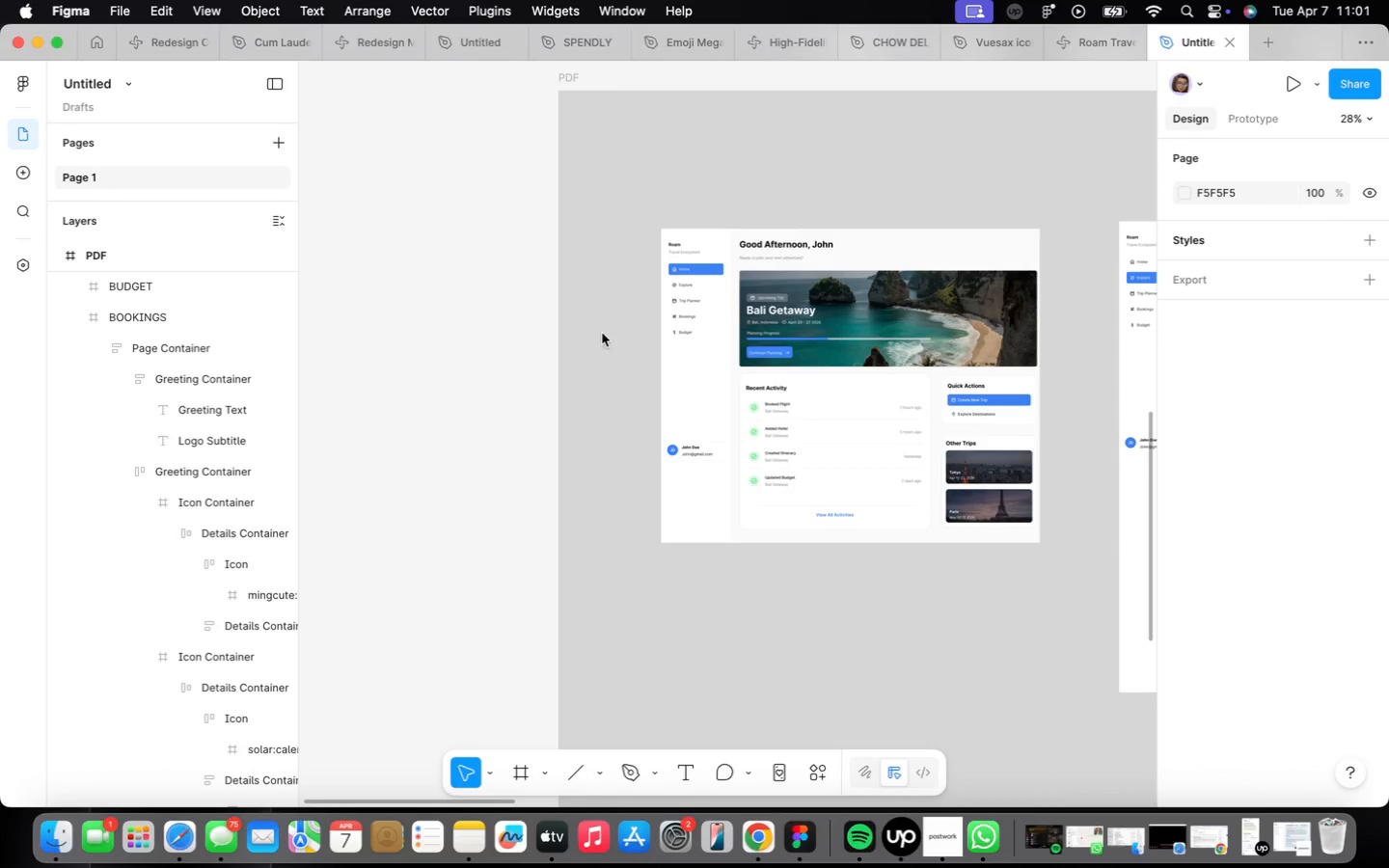 
scroll: coordinate [607, 301], scroll_direction: down, amount: 31.0
 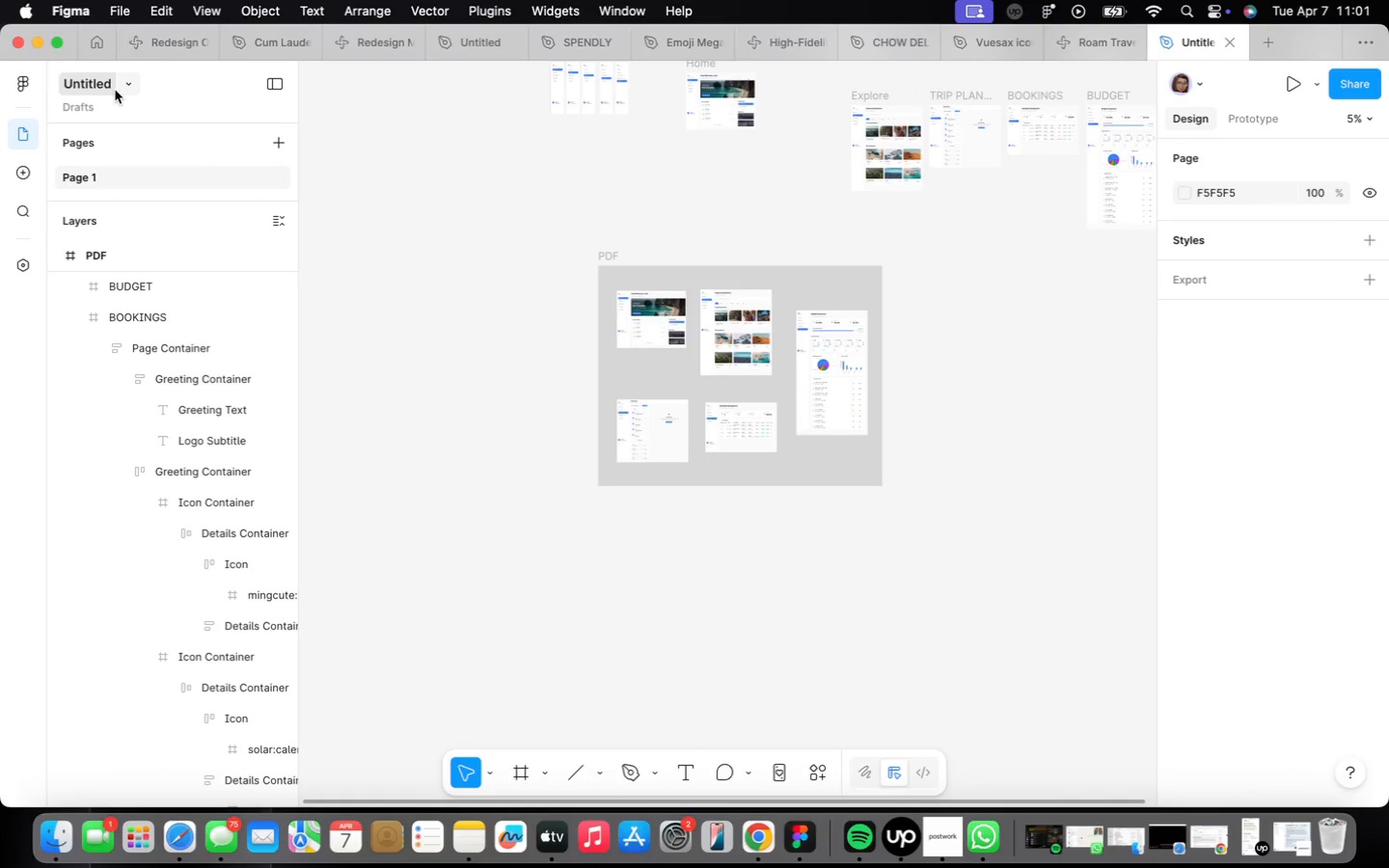 
double_click([111, 90])
 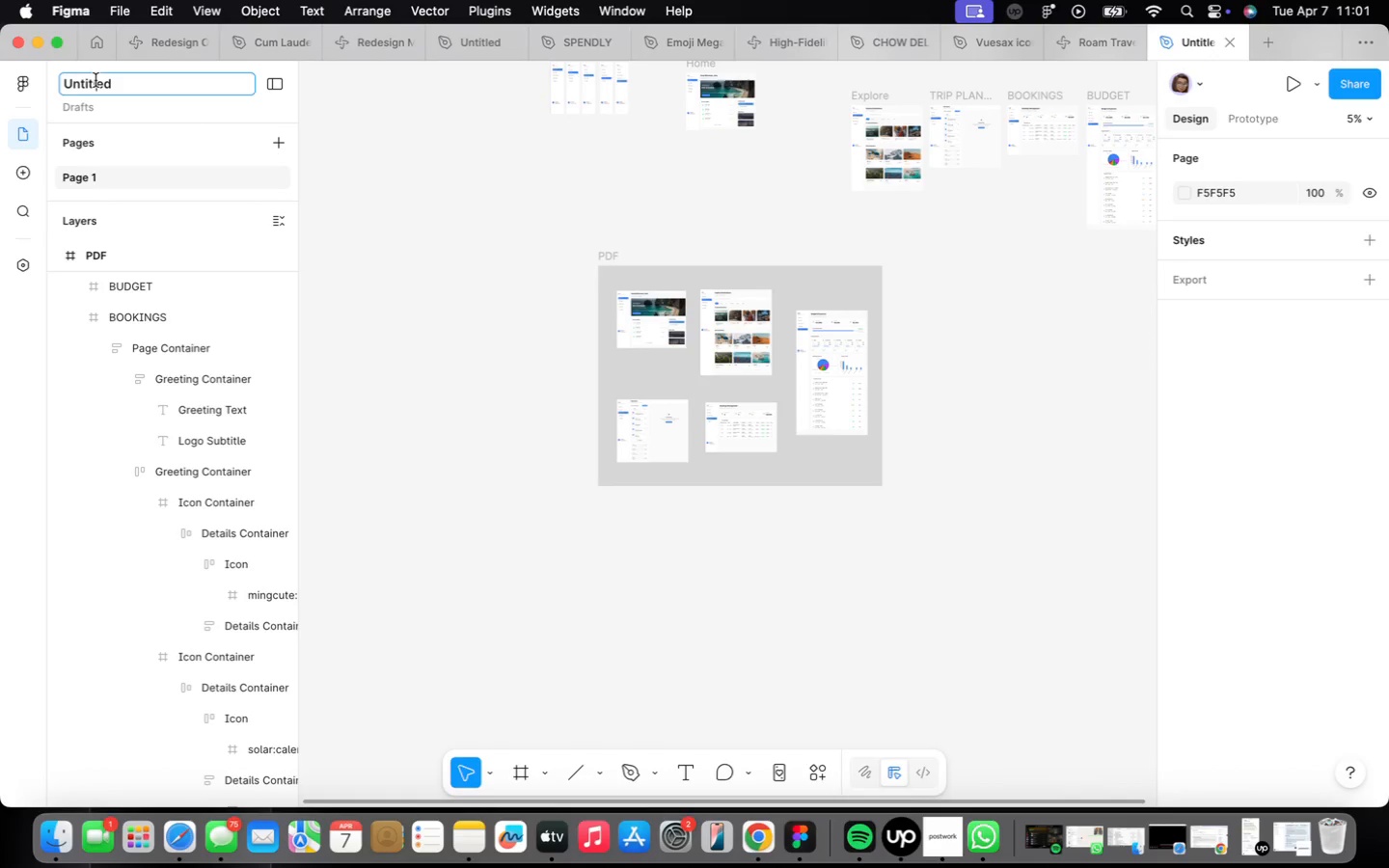 
double_click([95, 78])
 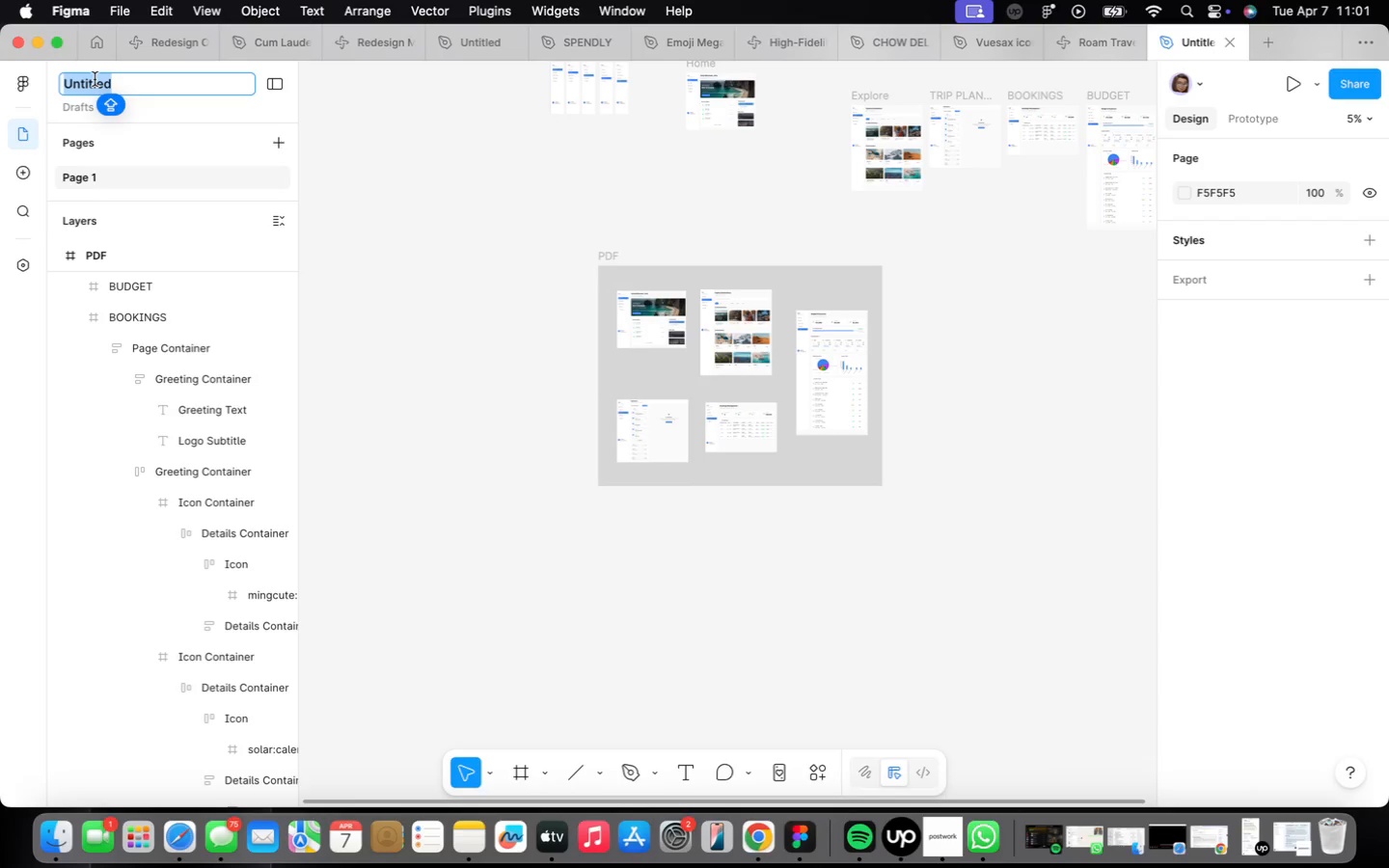 
type(ROAM TRAVEL App)
 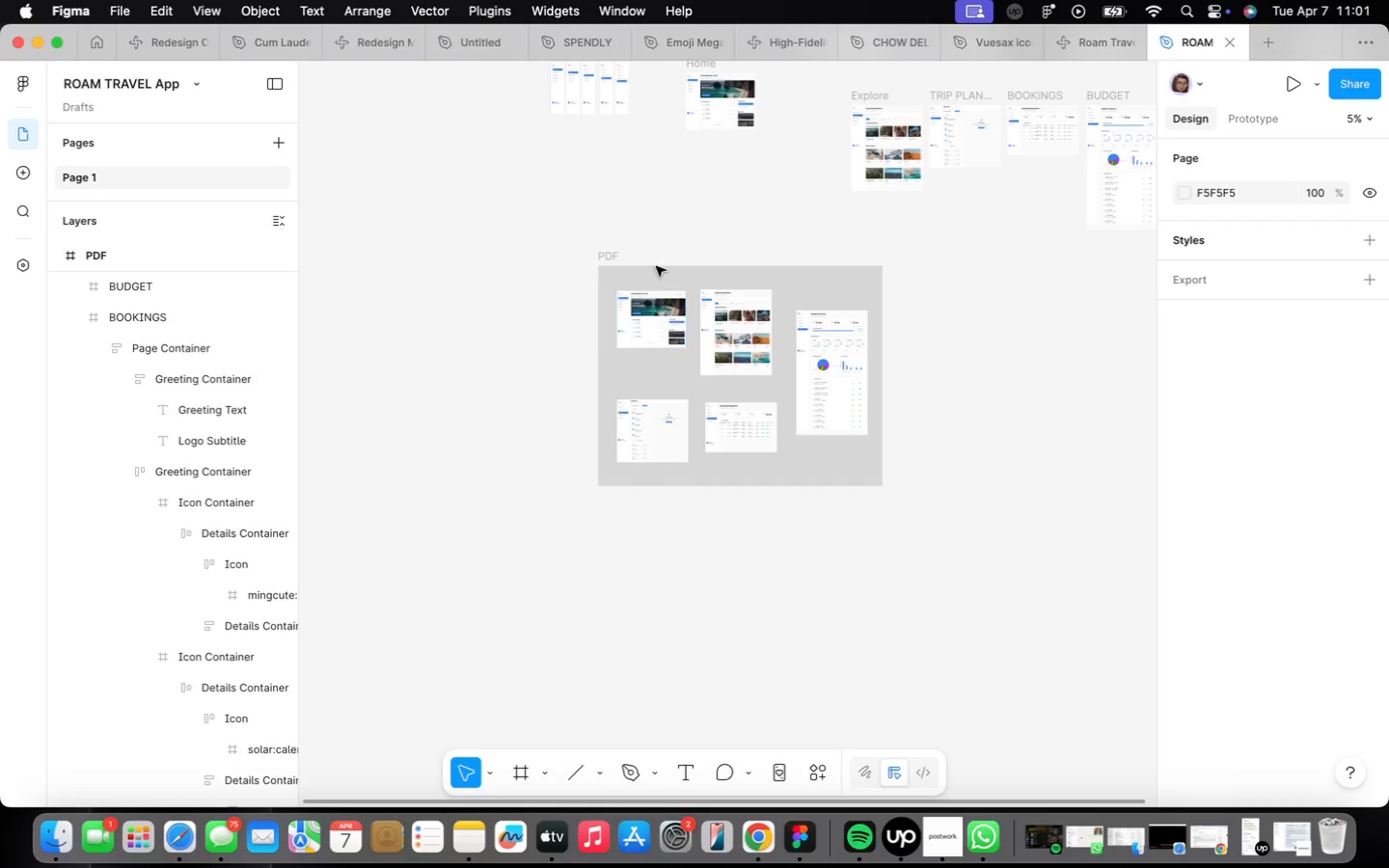 
double_click([600, 265])
 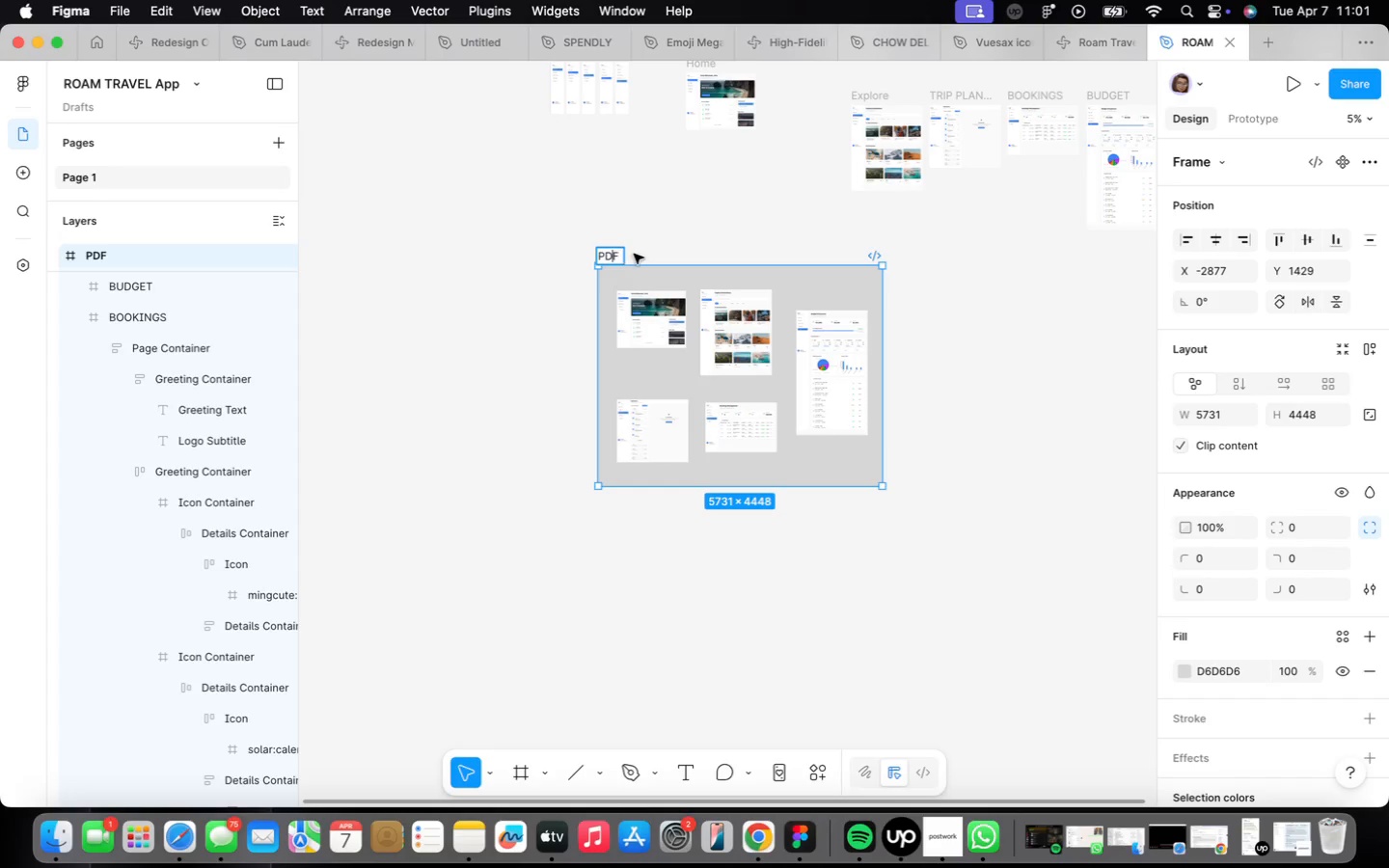 
key(ArrowRight)
 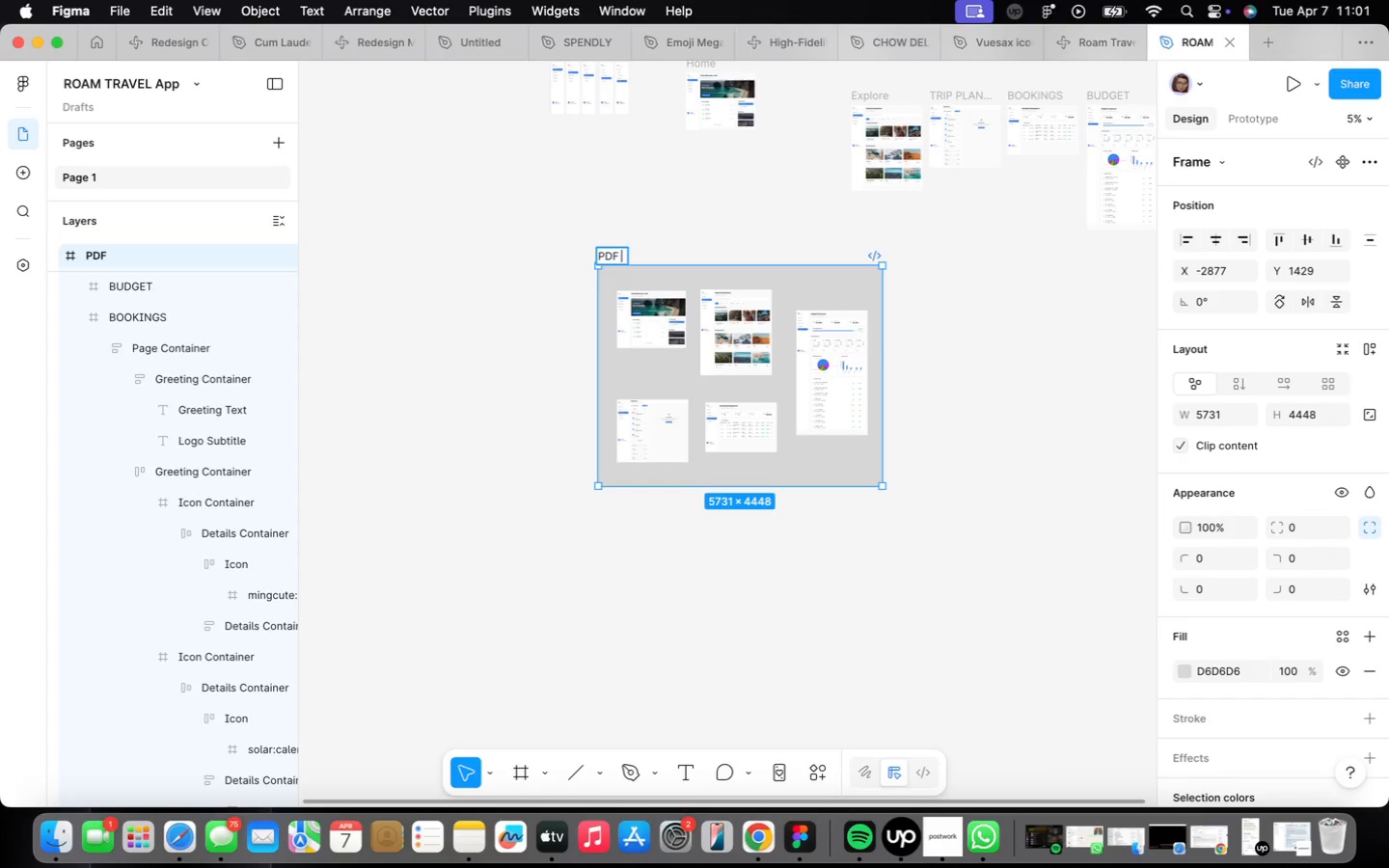 
type( designs for Roam app)
 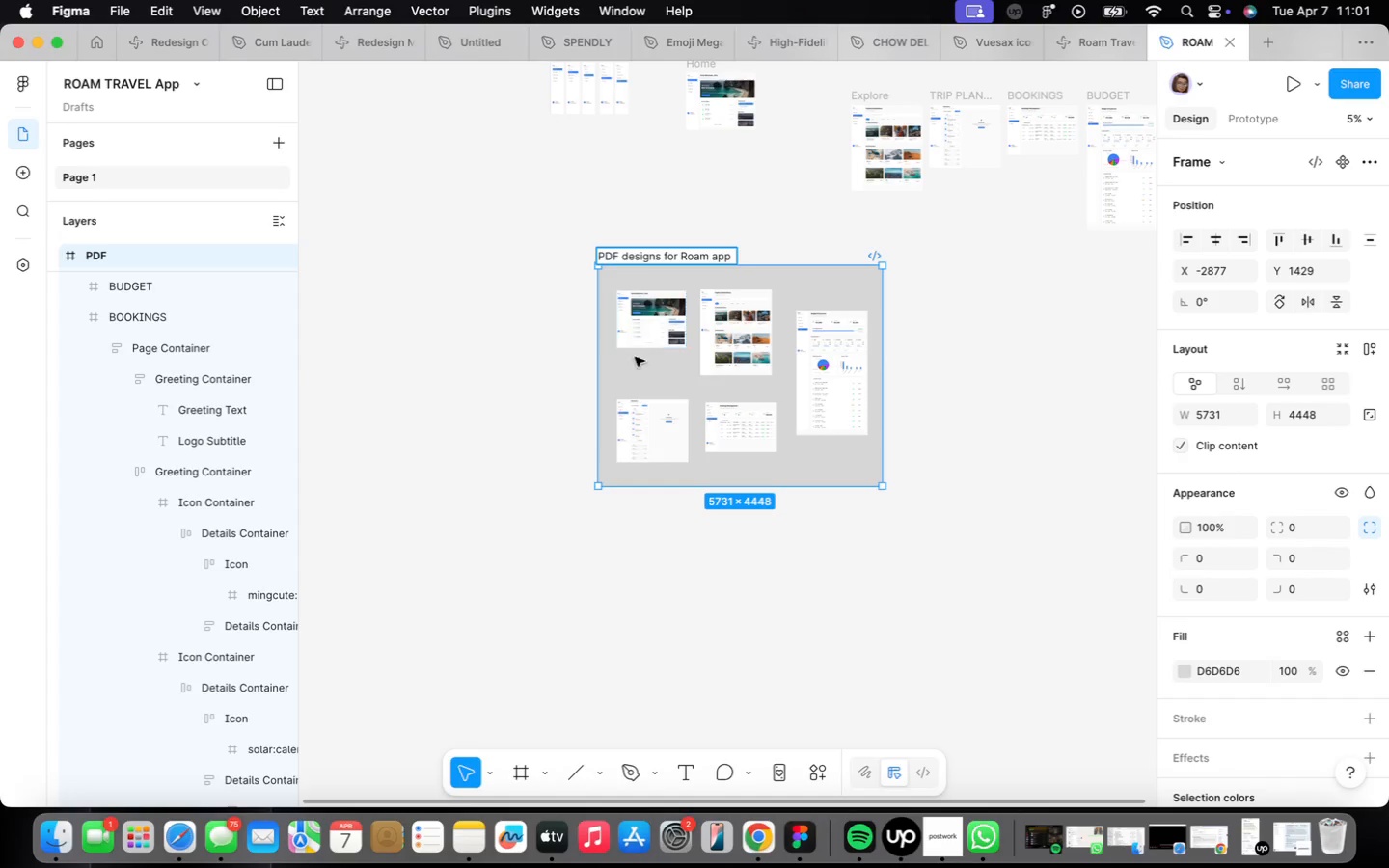 
left_click([645, 513])
 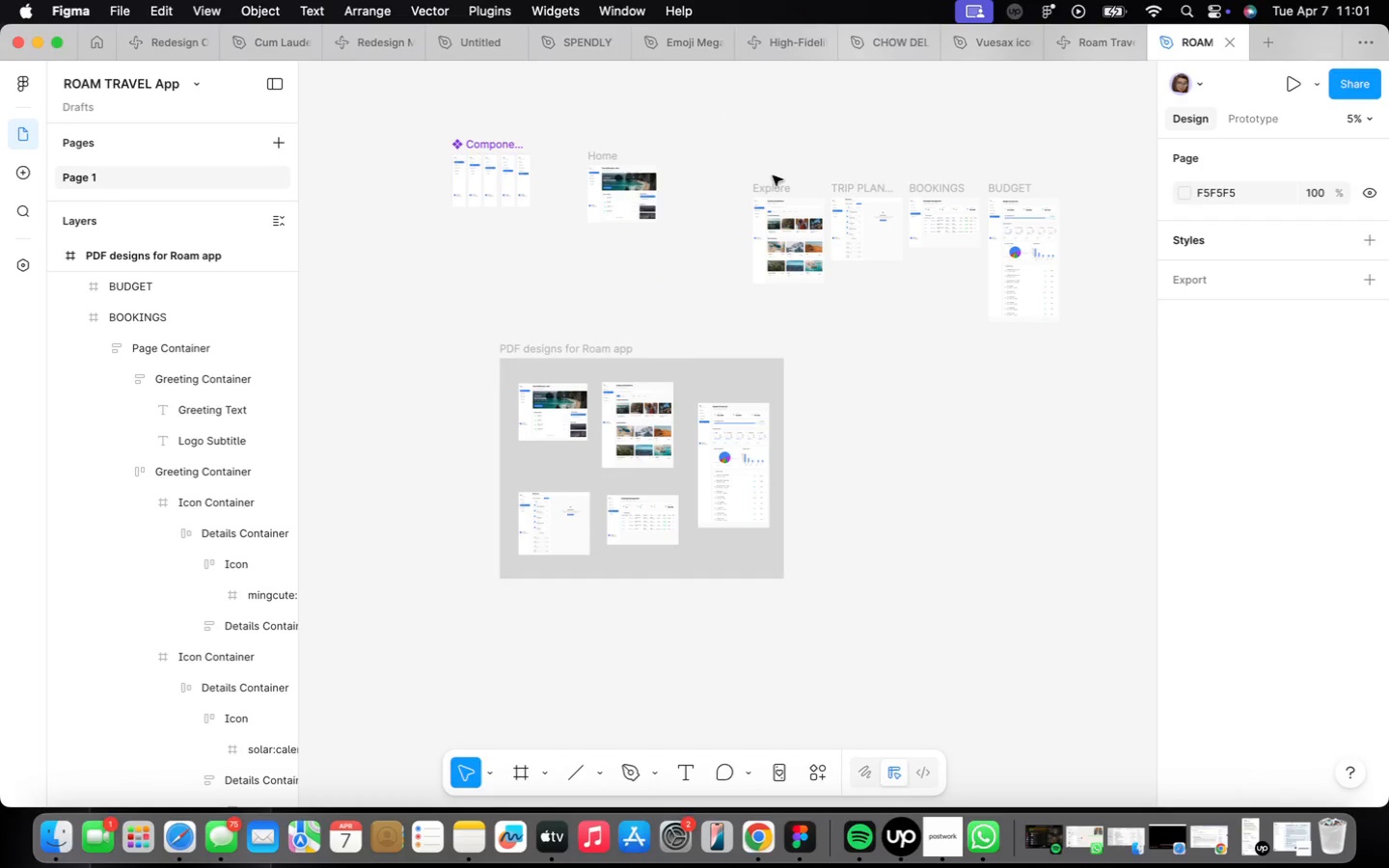 
left_click_drag(start_coordinate=[776, 186], to_coordinate=[695, 158])
 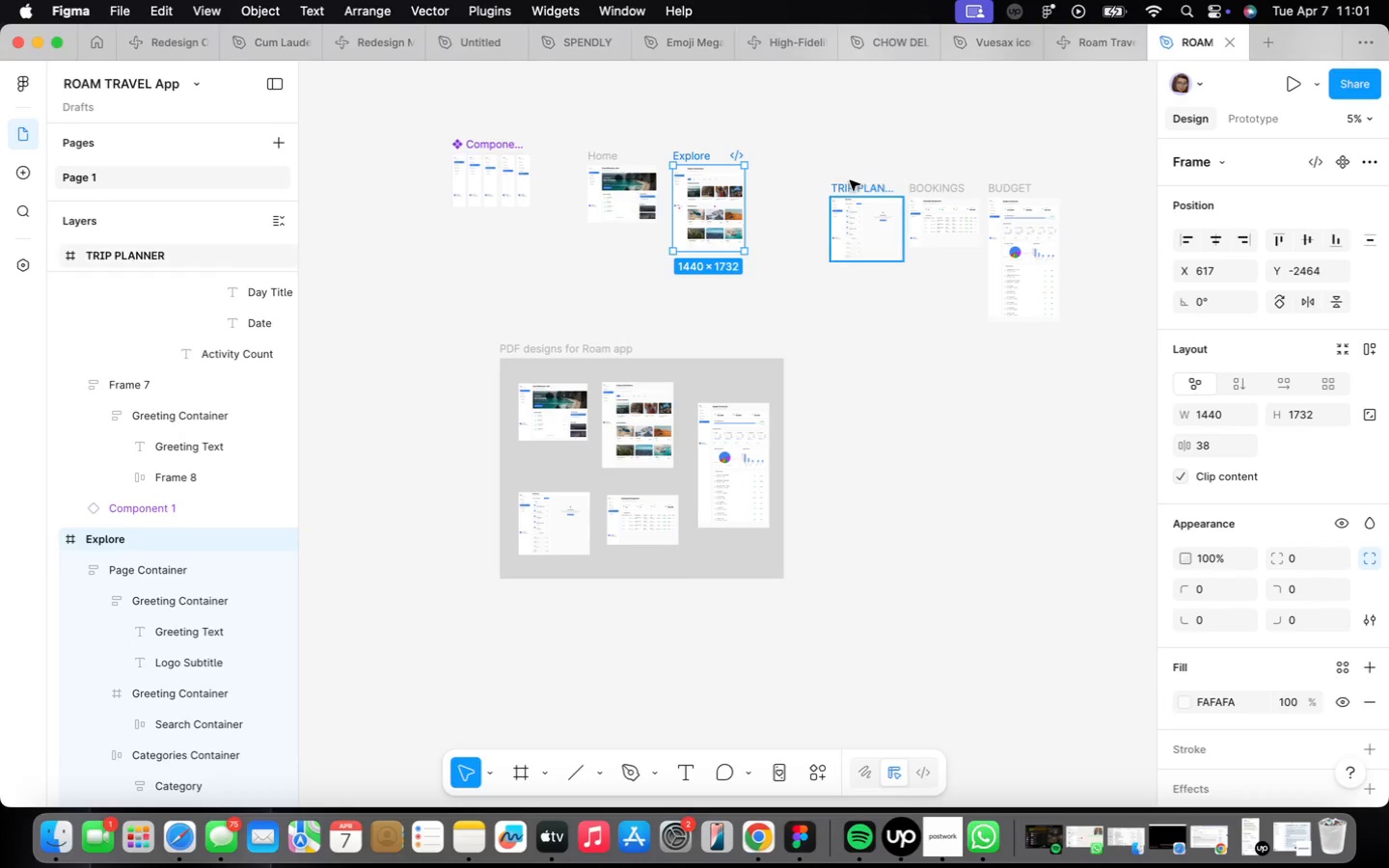 
left_click_drag(start_coordinate=[855, 181], to_coordinate=[785, 158])
 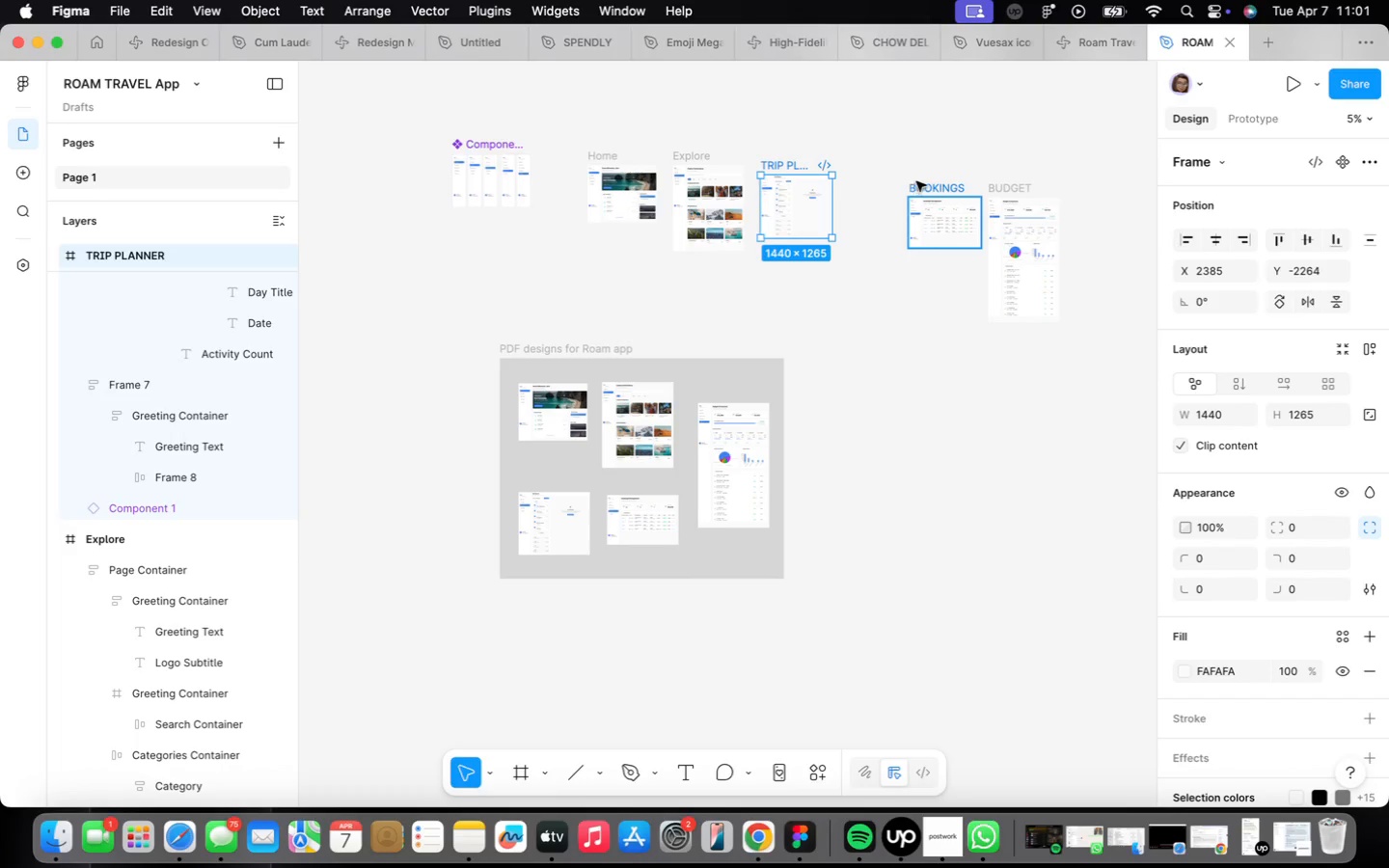 
left_click_drag(start_coordinate=[919, 181], to_coordinate=[860, 159])
 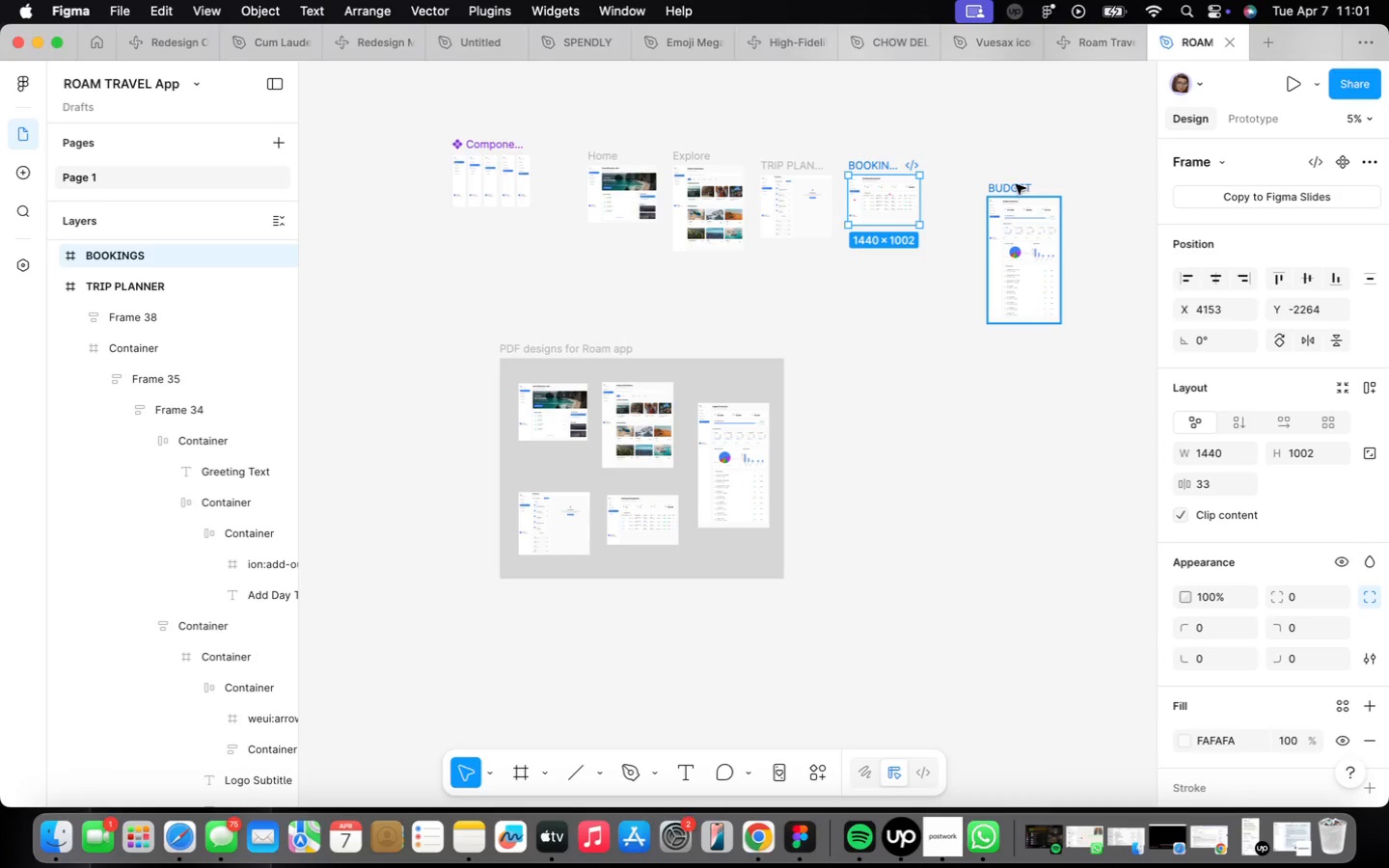 
left_click_drag(start_coordinate=[1016, 183], to_coordinate=[968, 162])
 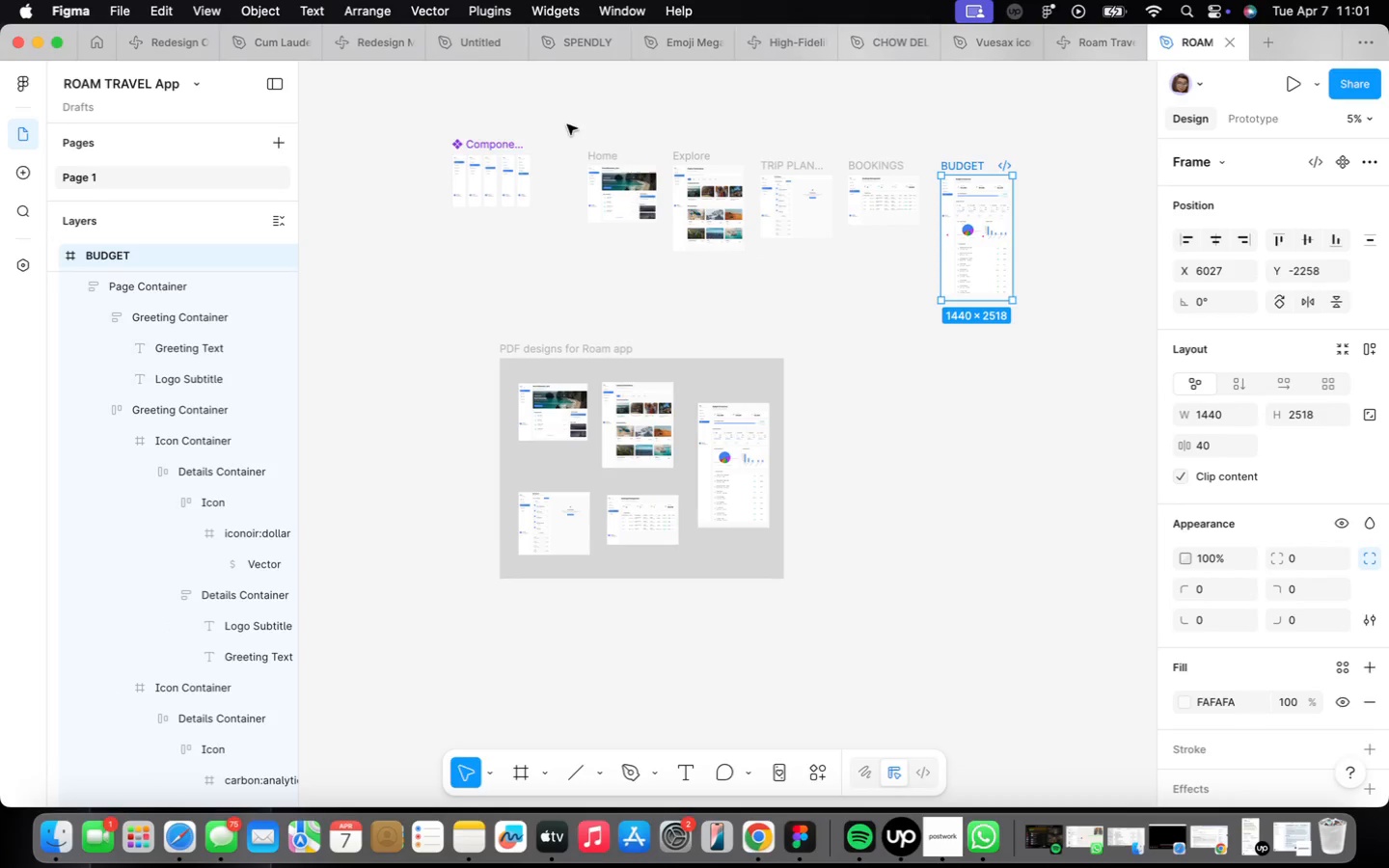 
scroll: coordinate [571, 149], scroll_direction: up, amount: 15.0
 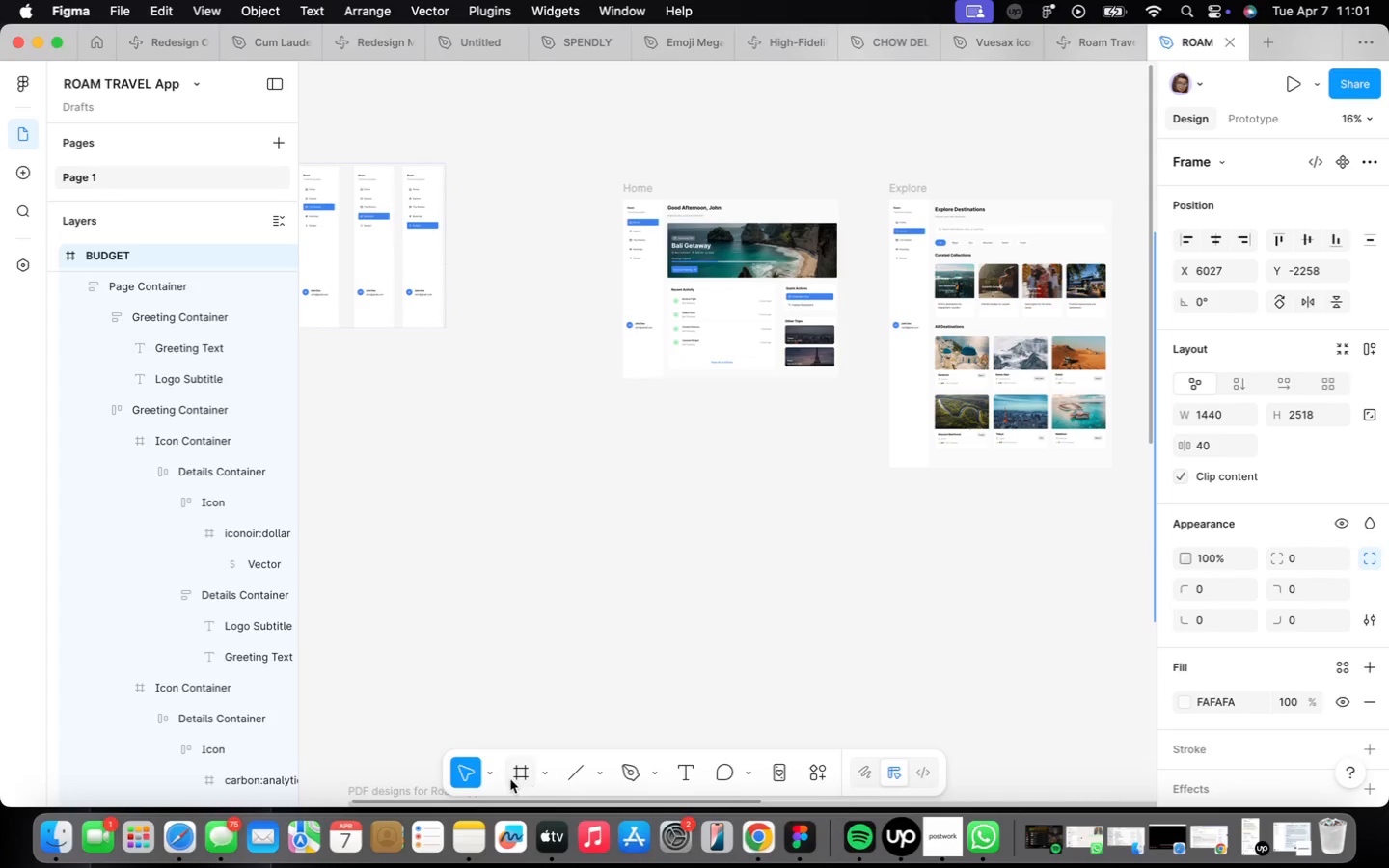 
left_click([542, 778])
 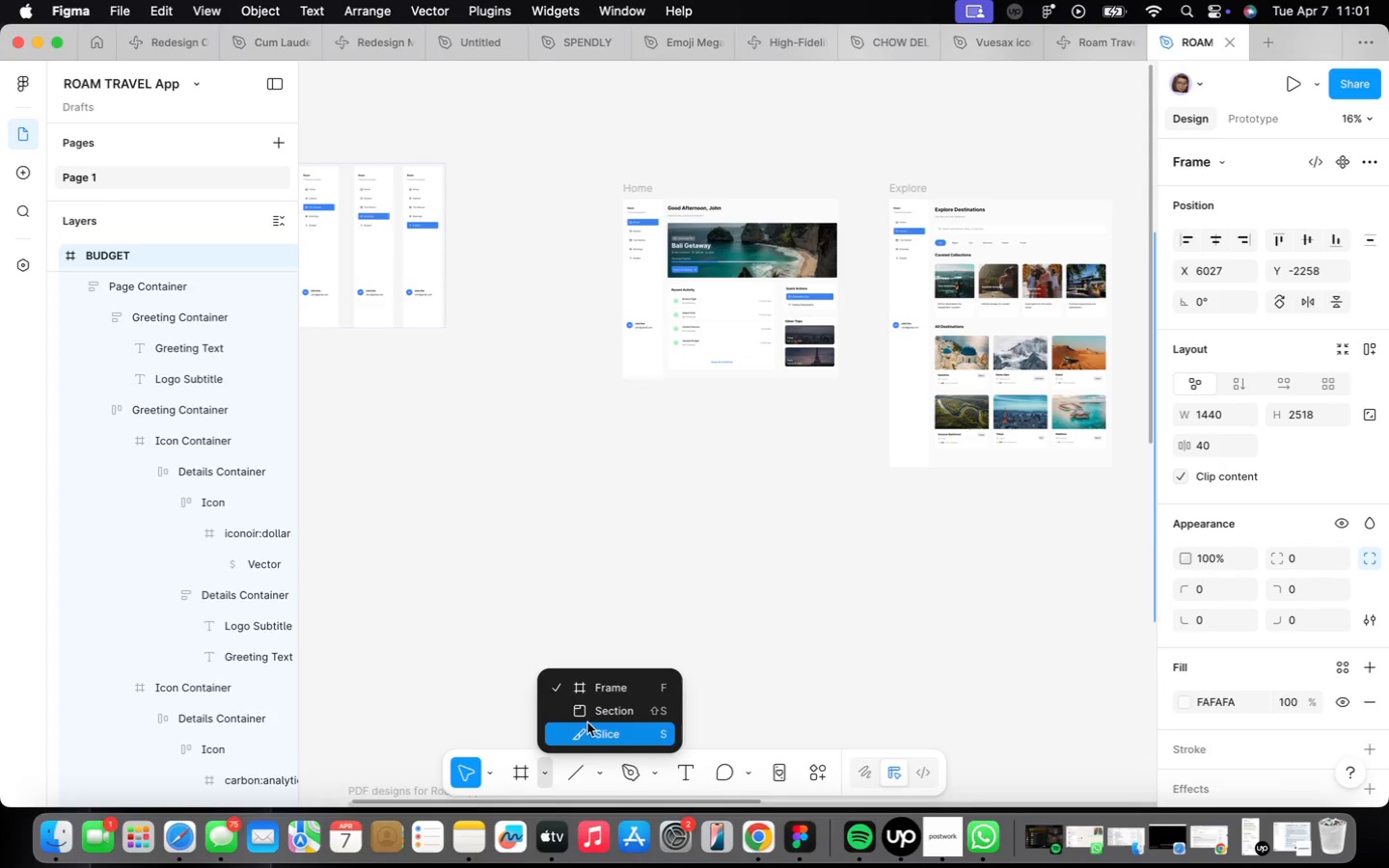 
left_click([588, 714])
 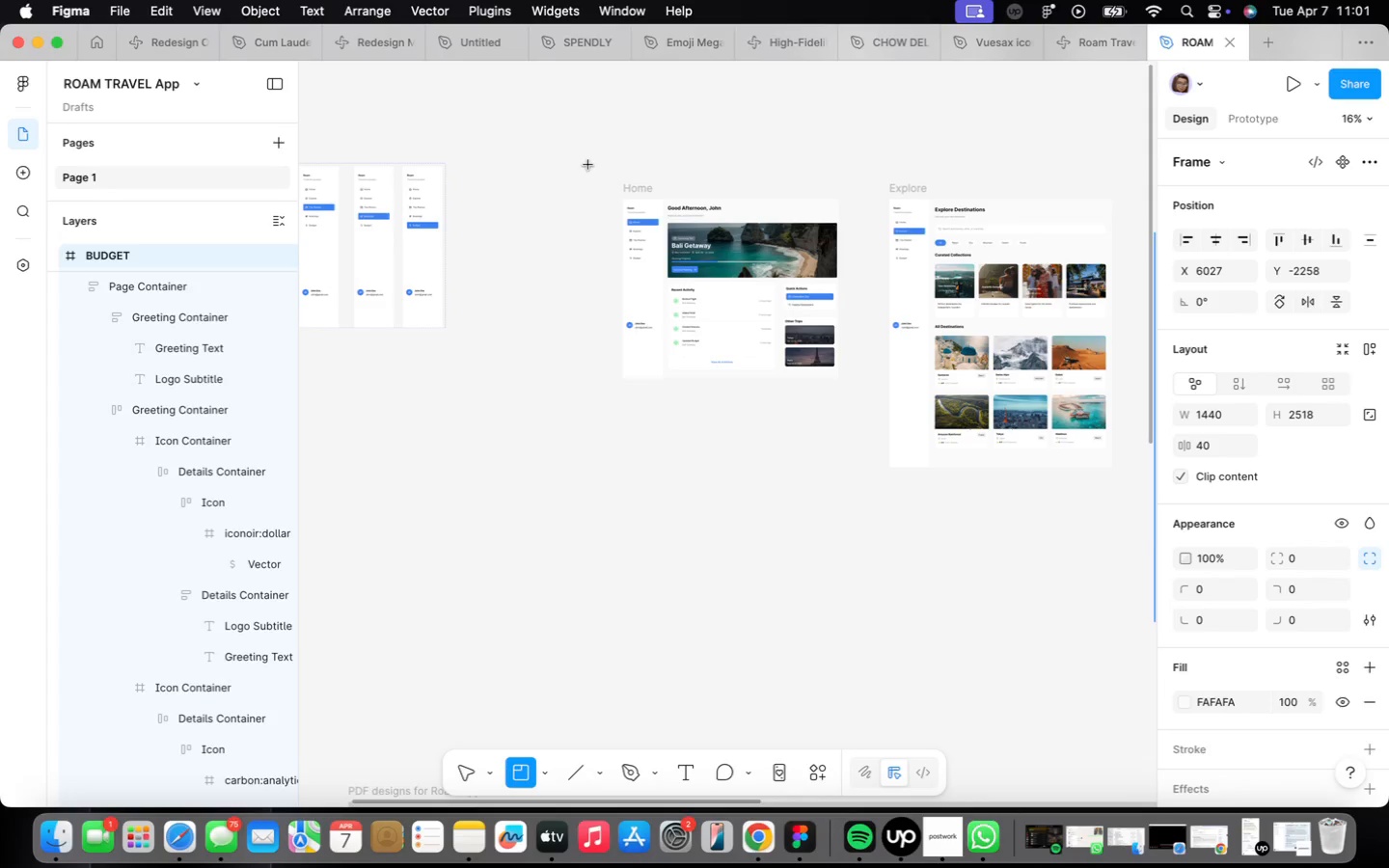 
left_click_drag(start_coordinate=[588, 156], to_coordinate=[862, 433])
 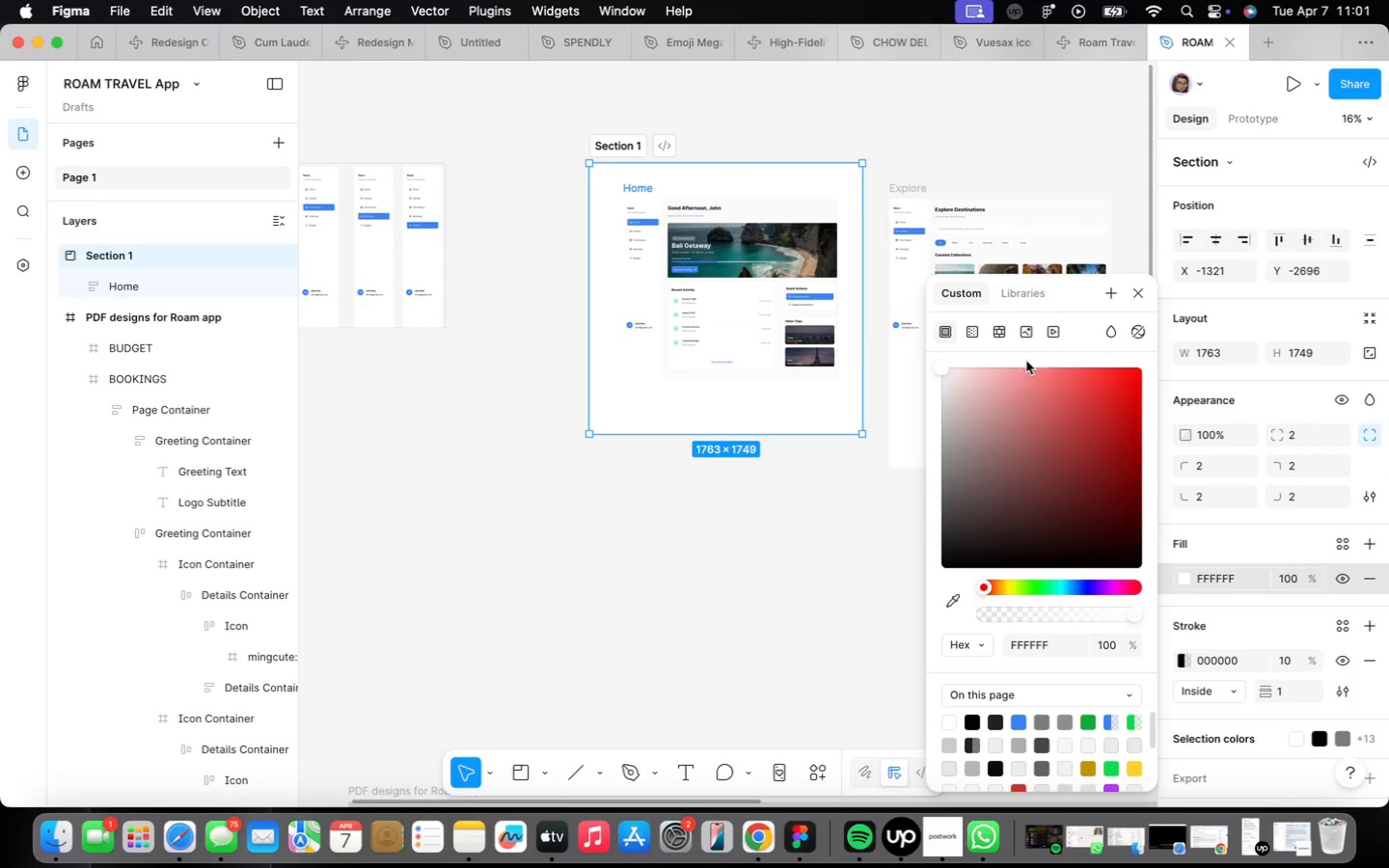 
left_click_drag(start_coordinate=[943, 368], to_coordinate=[931, 393])
 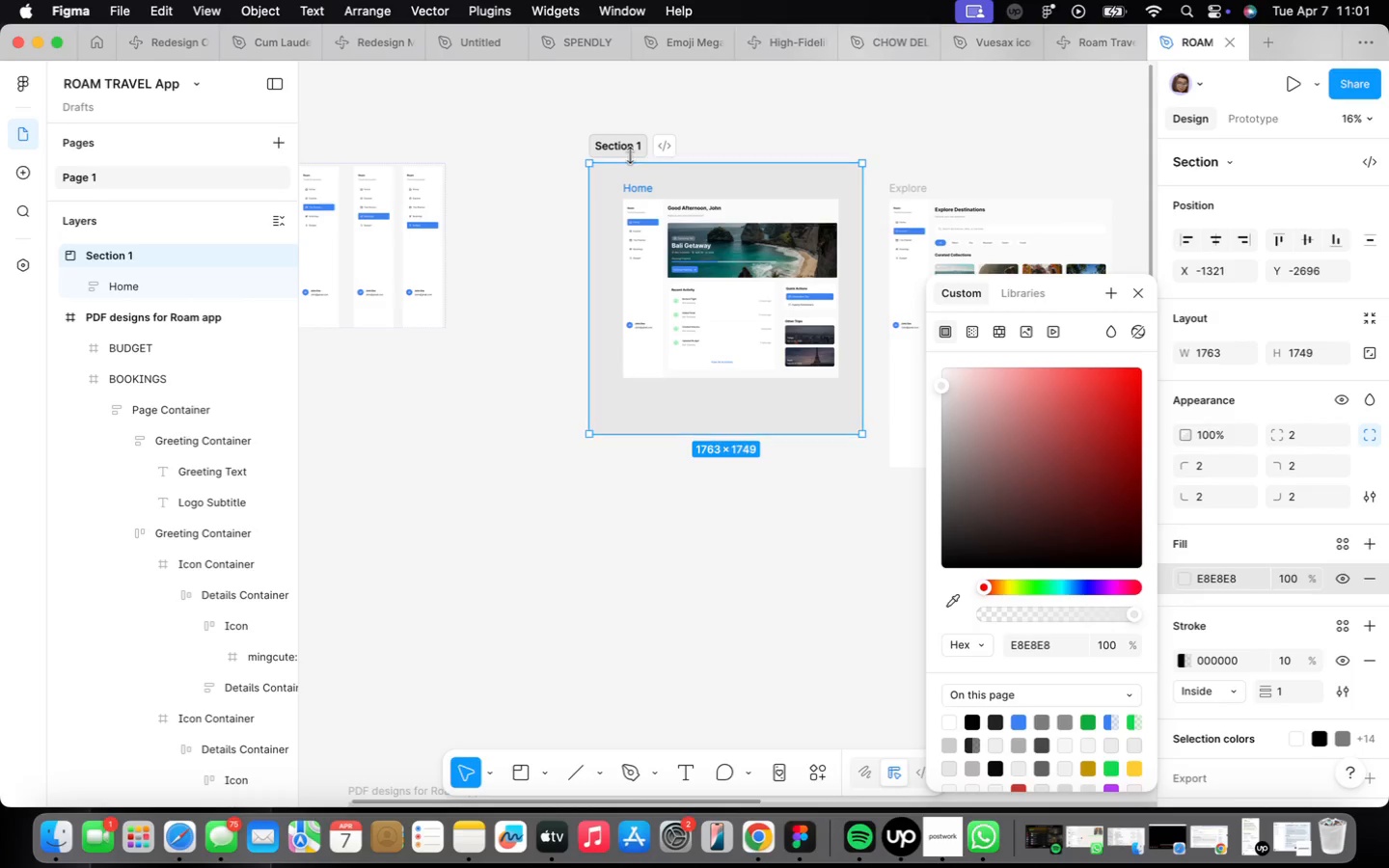 
double_click([631, 155])
 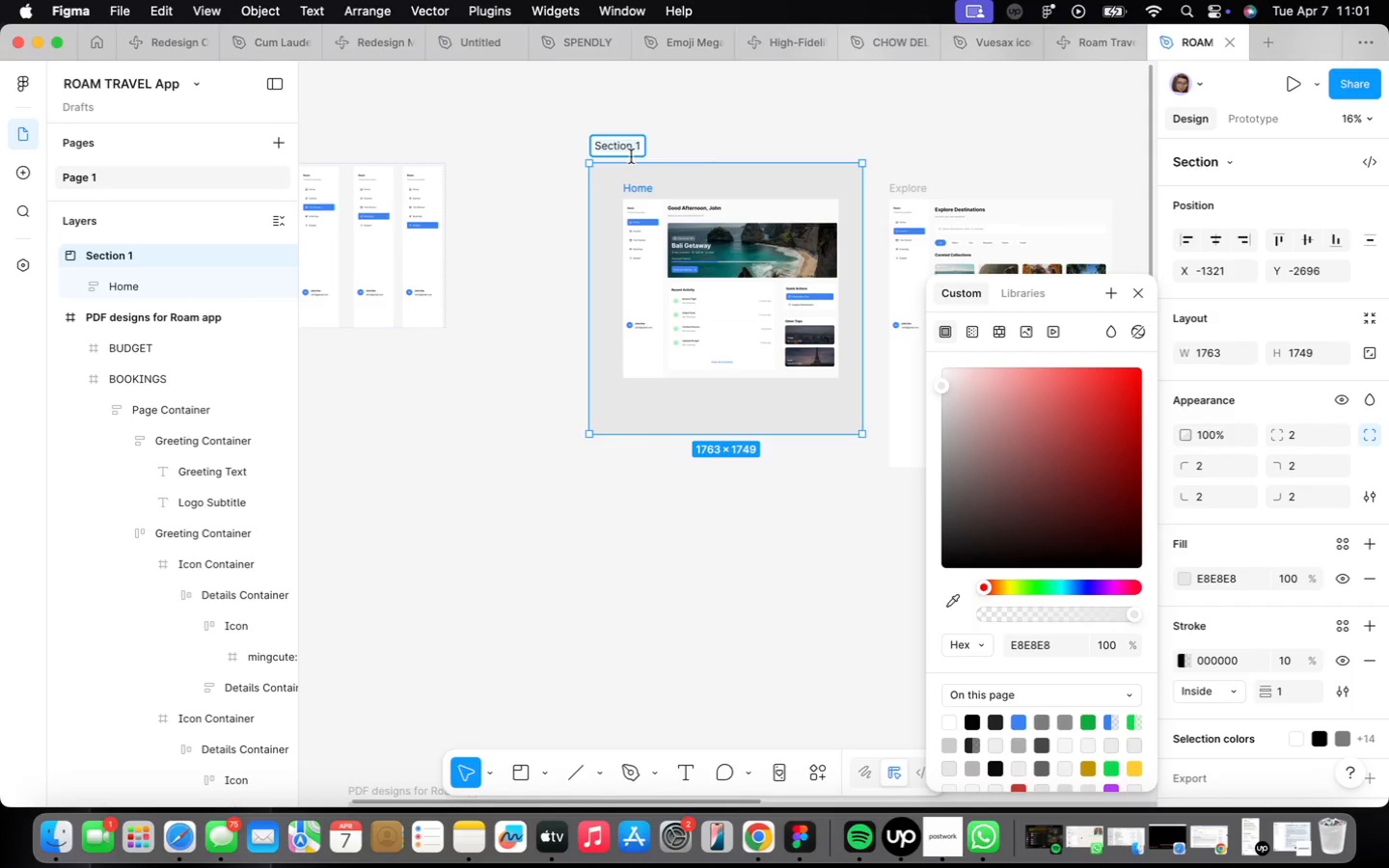 
type(HOME)
 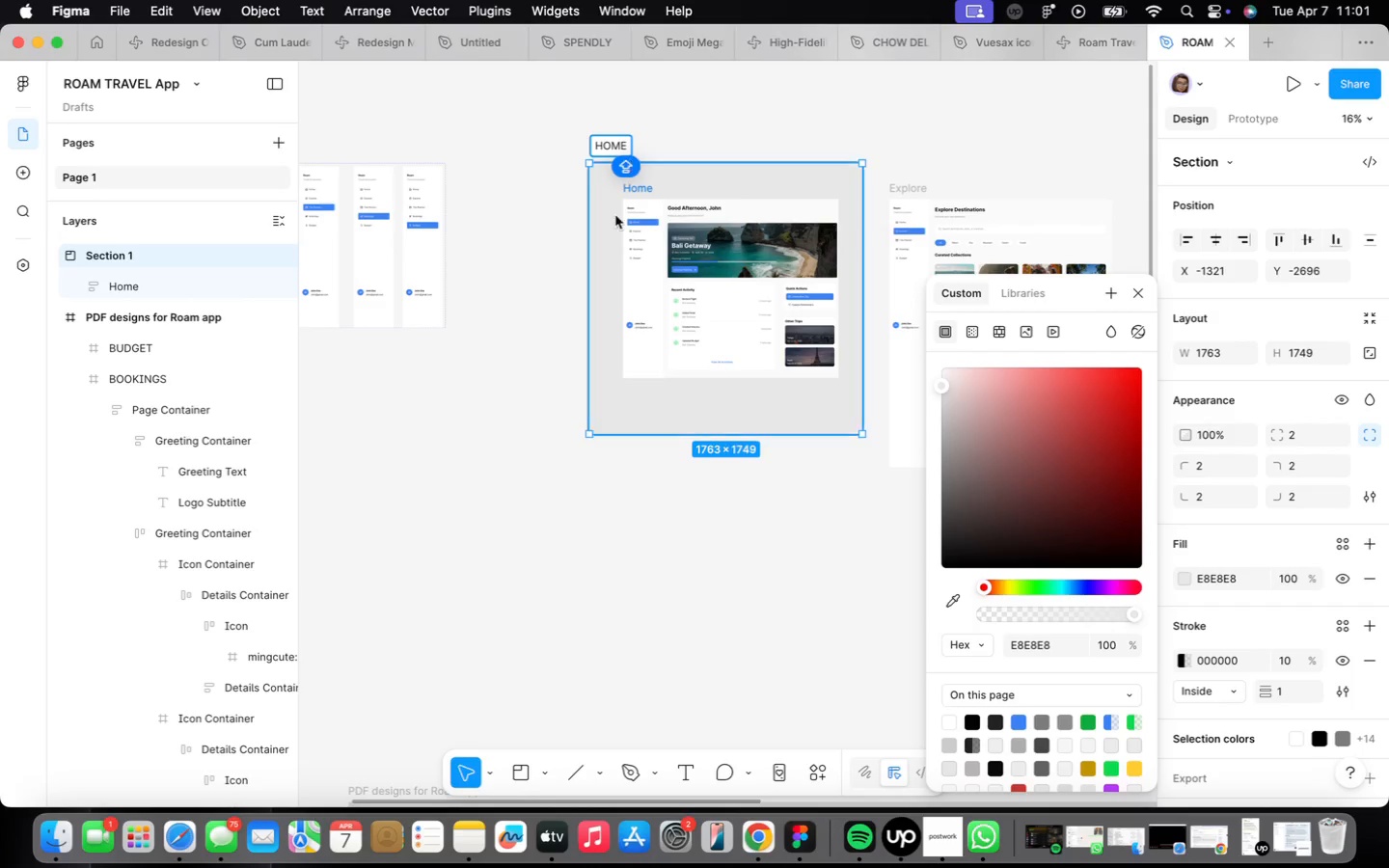 
left_click([640, 657])
 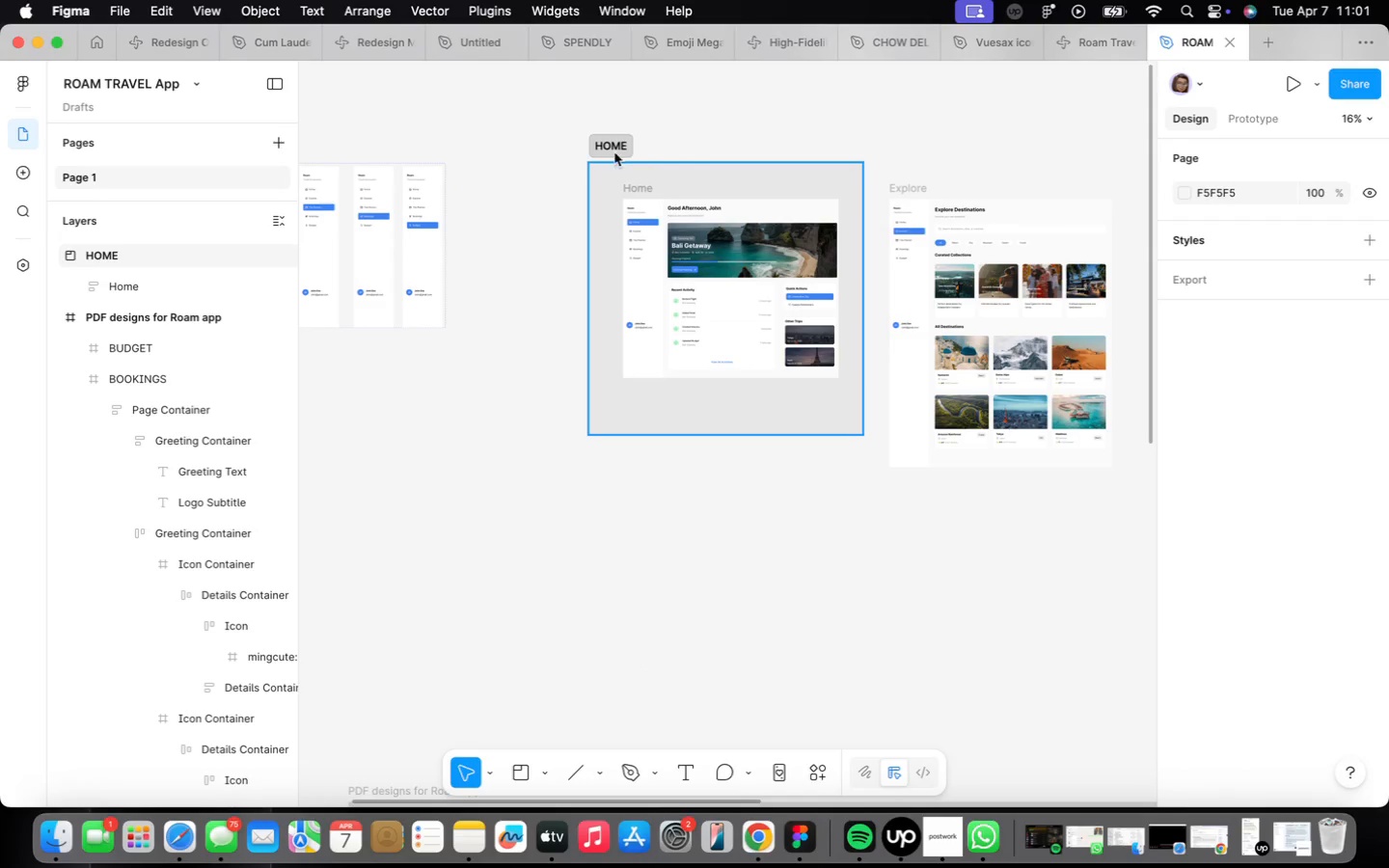 
left_click_drag(start_coordinate=[614, 151], to_coordinate=[529, 158])
 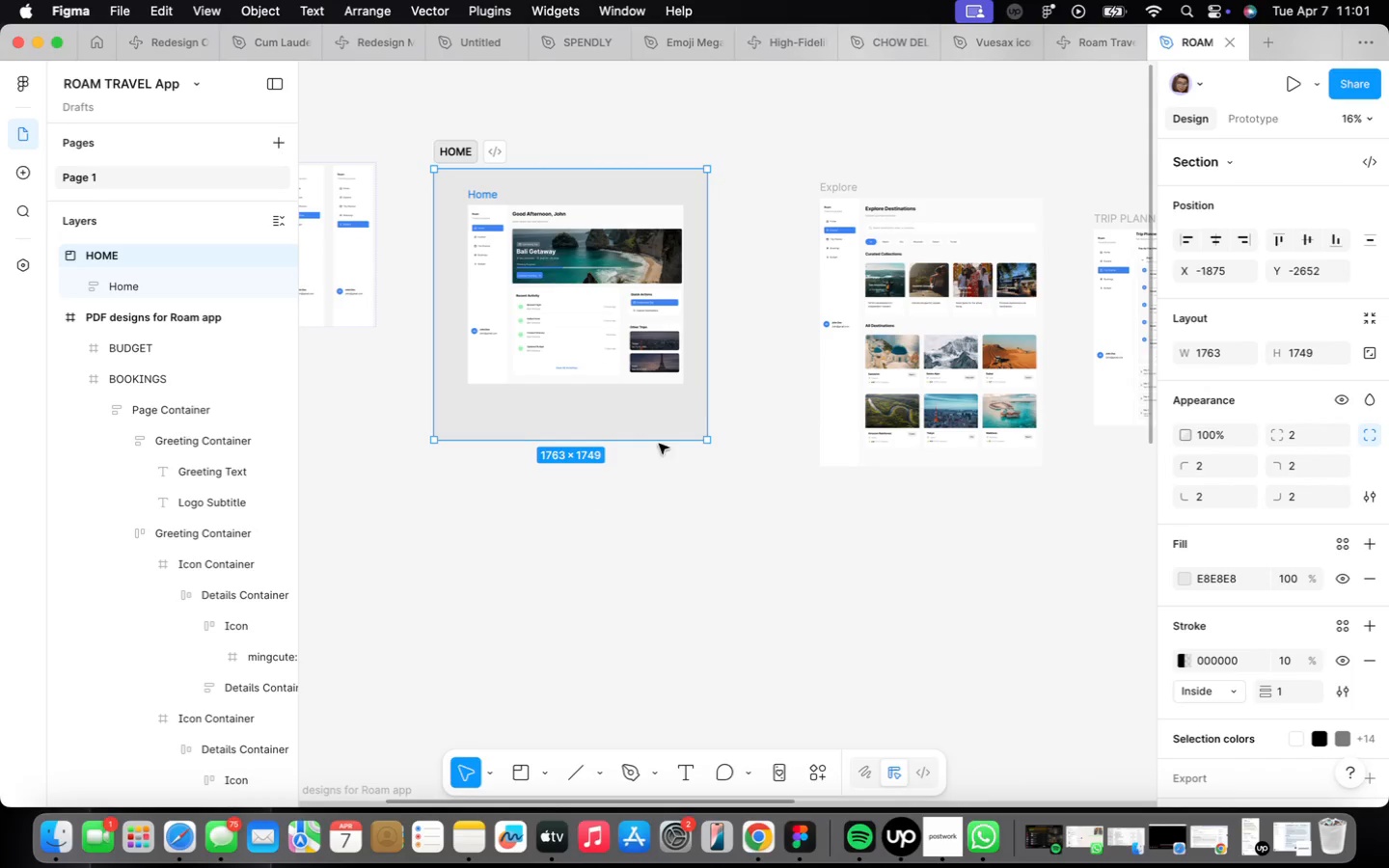 
left_click([734, 501])
 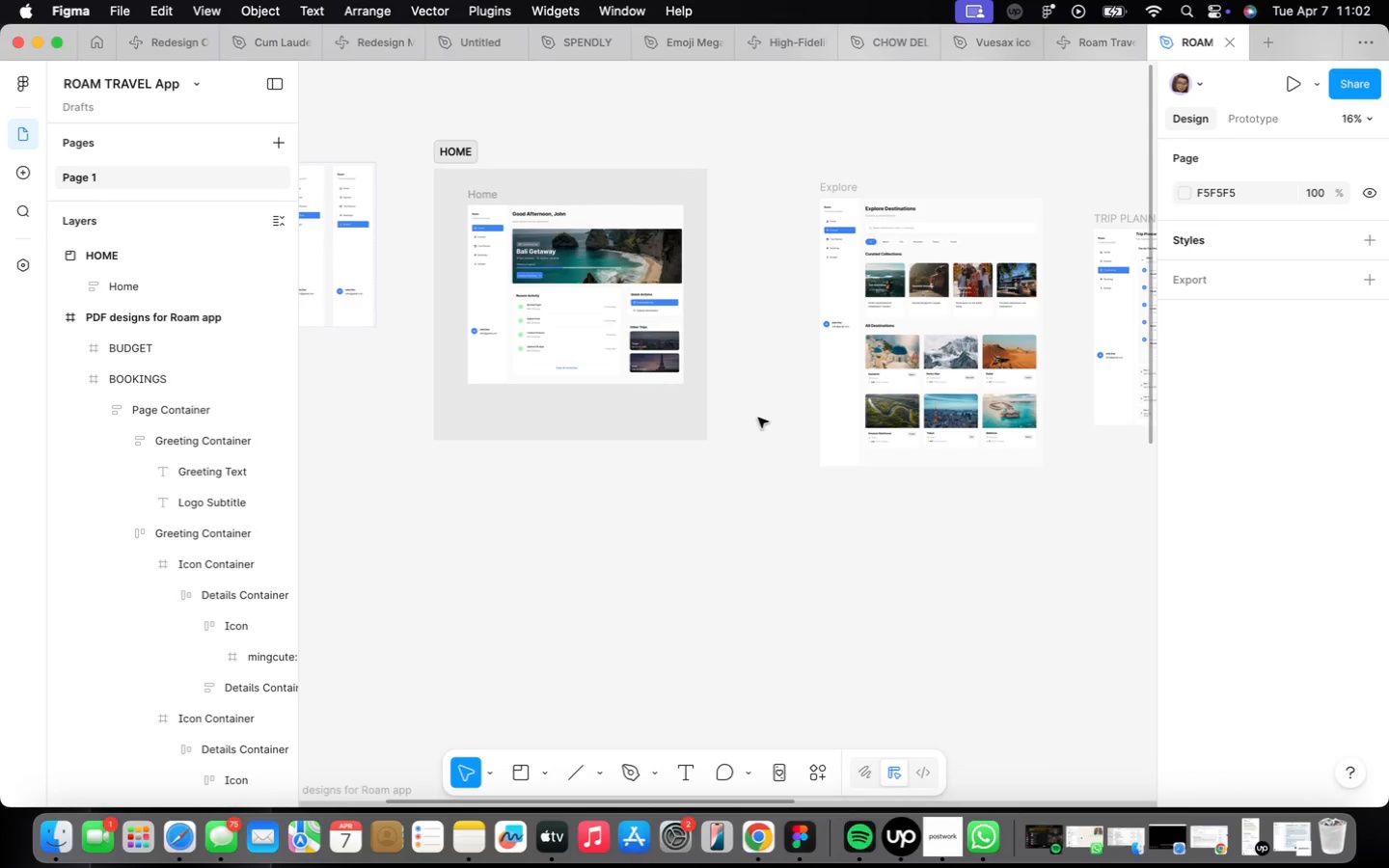 
key(Shift+S)
 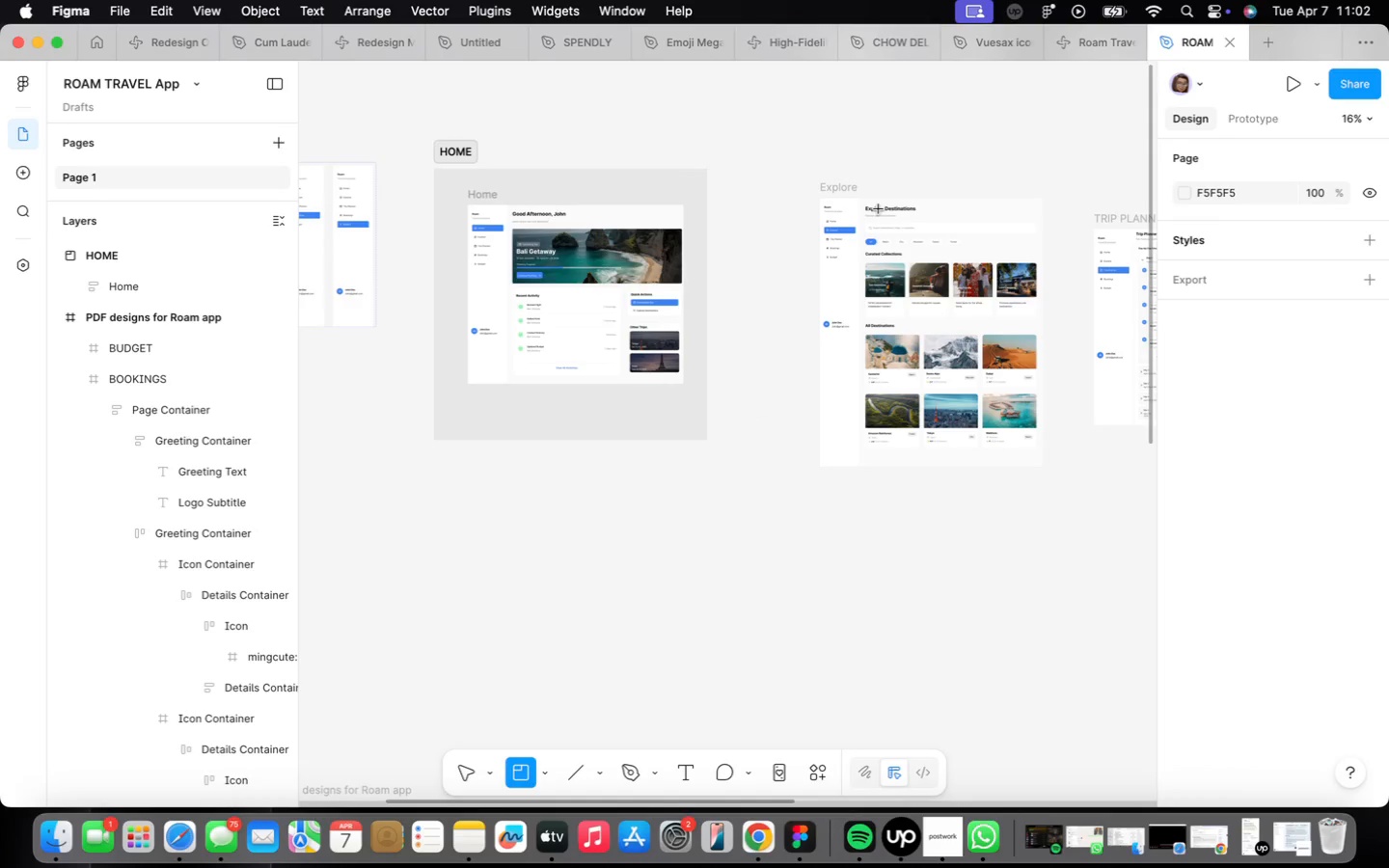 
left_click_drag(start_coordinate=[770, 170], to_coordinate=[1074, 518])
 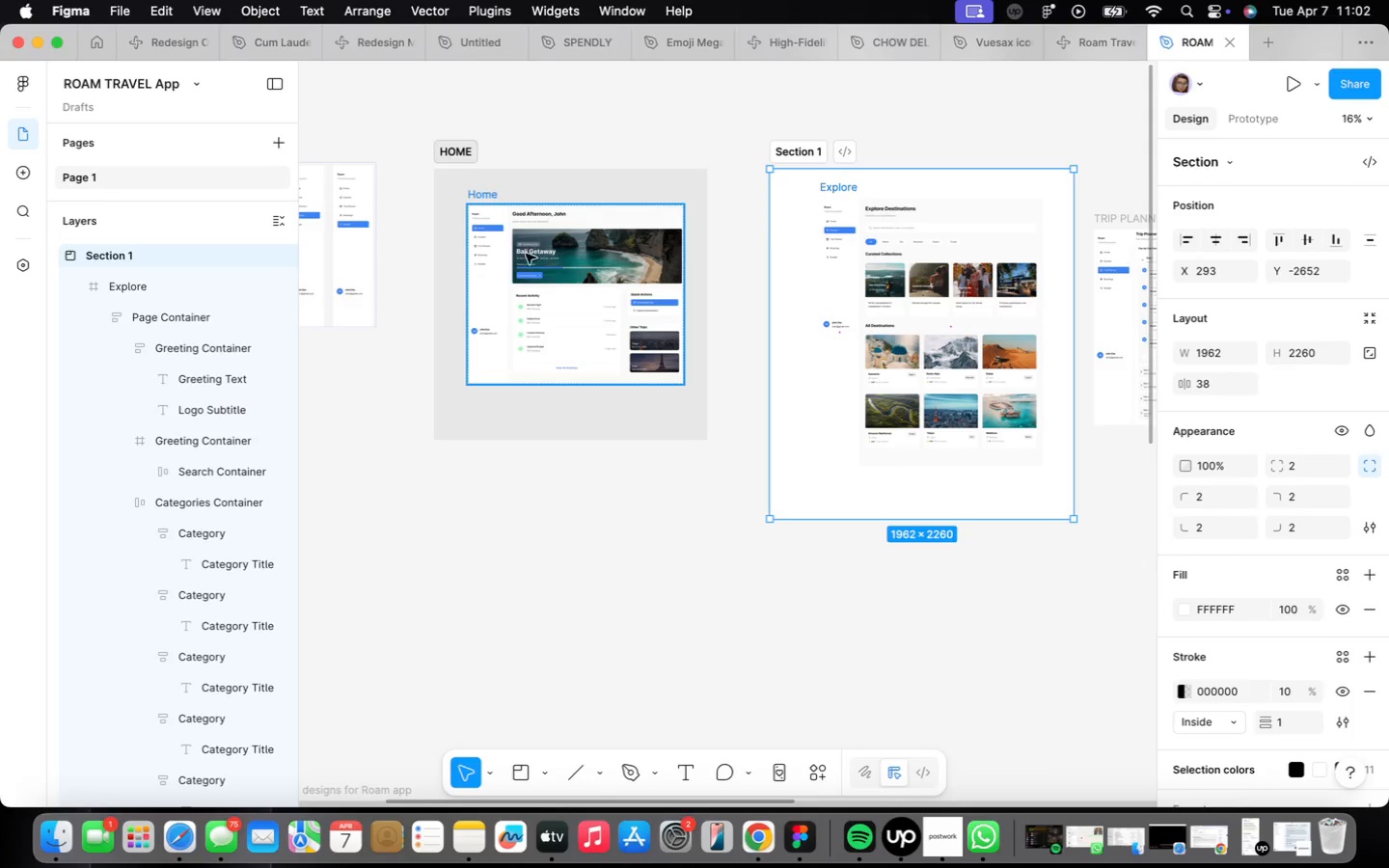 
left_click([477, 165])
 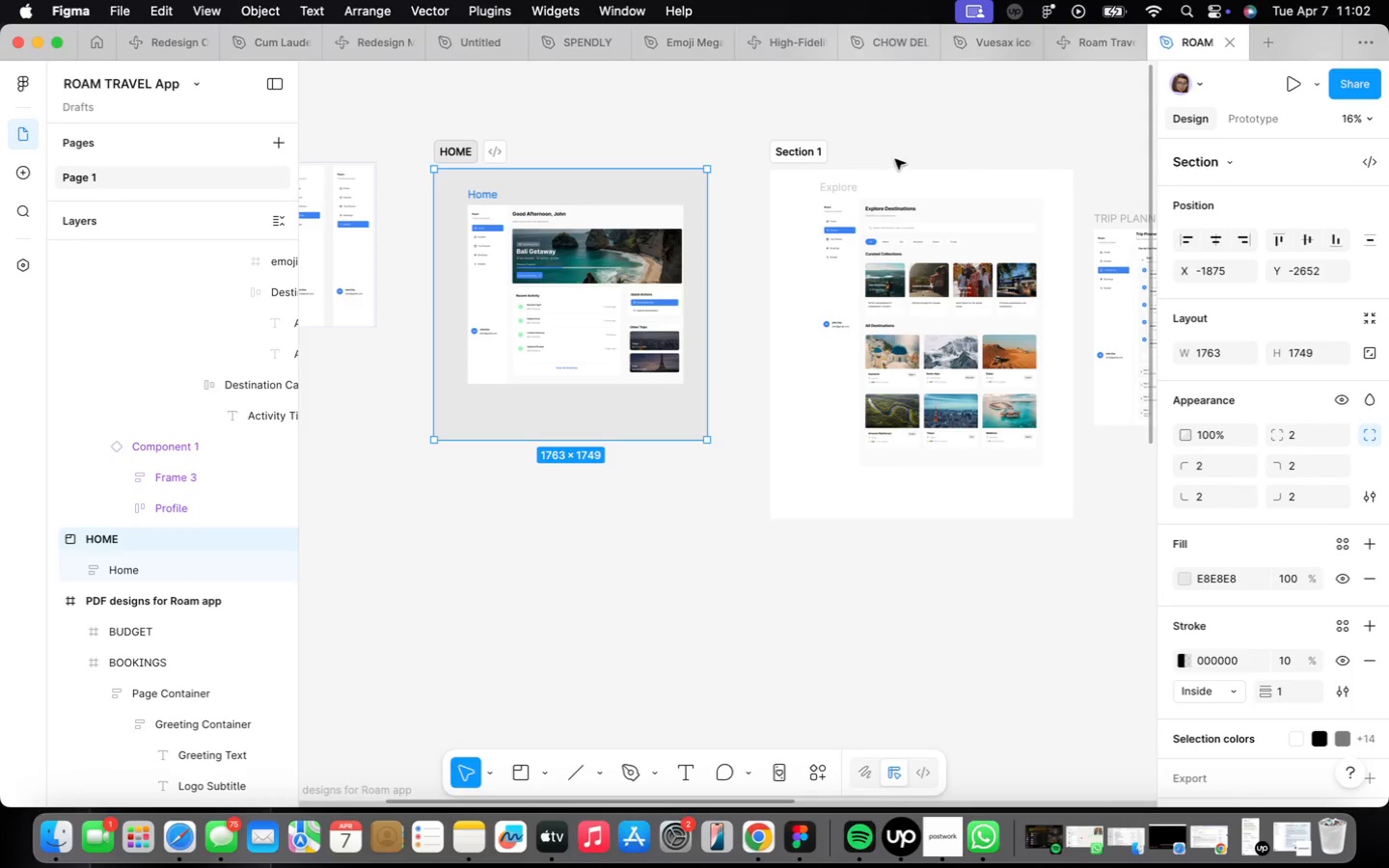 
left_click([799, 149])
 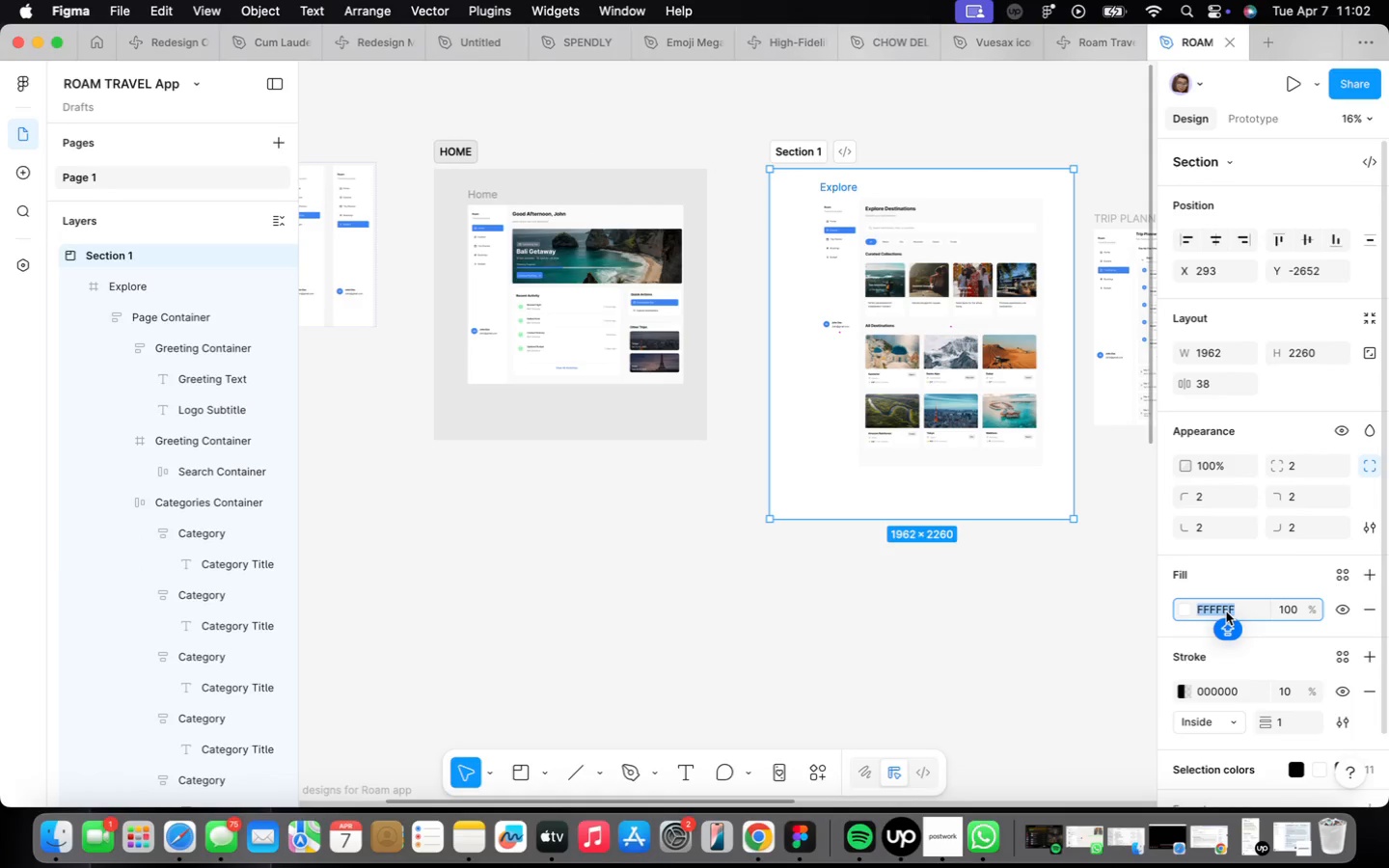 
type(E8E8E8)
 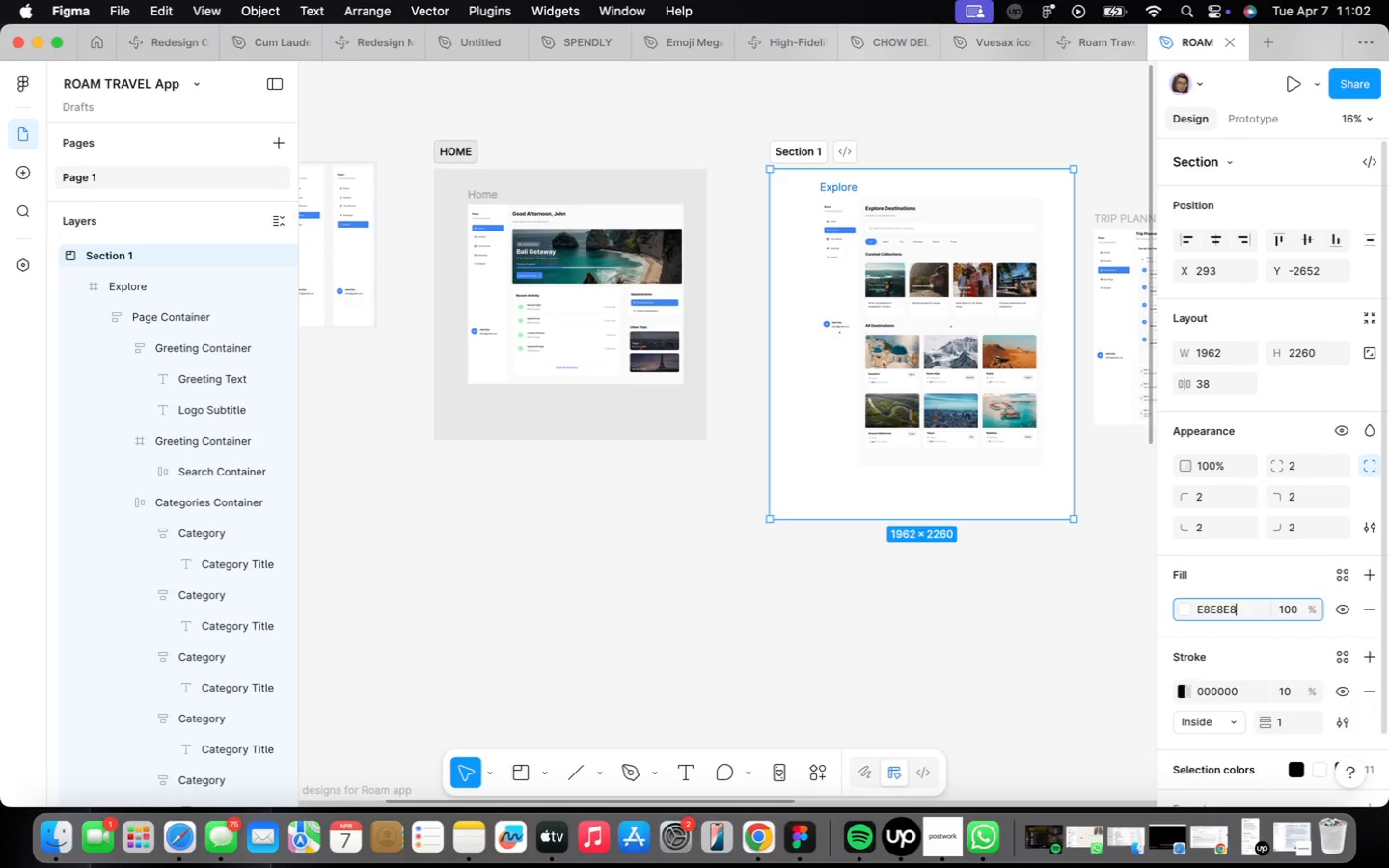 
key(Enter)
 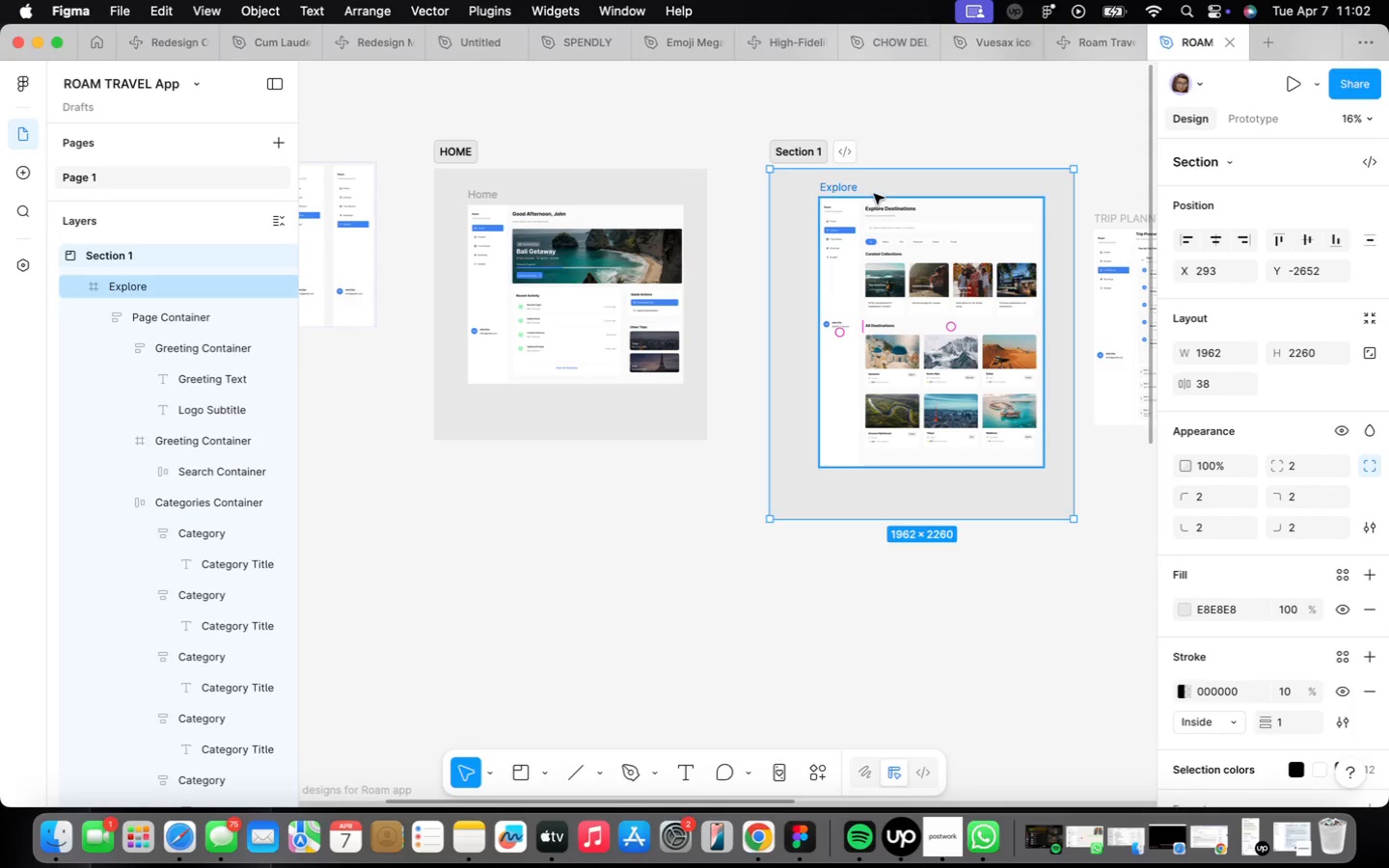 
left_click_drag(start_coordinate=[808, 150], to_coordinate=[767, 151])
 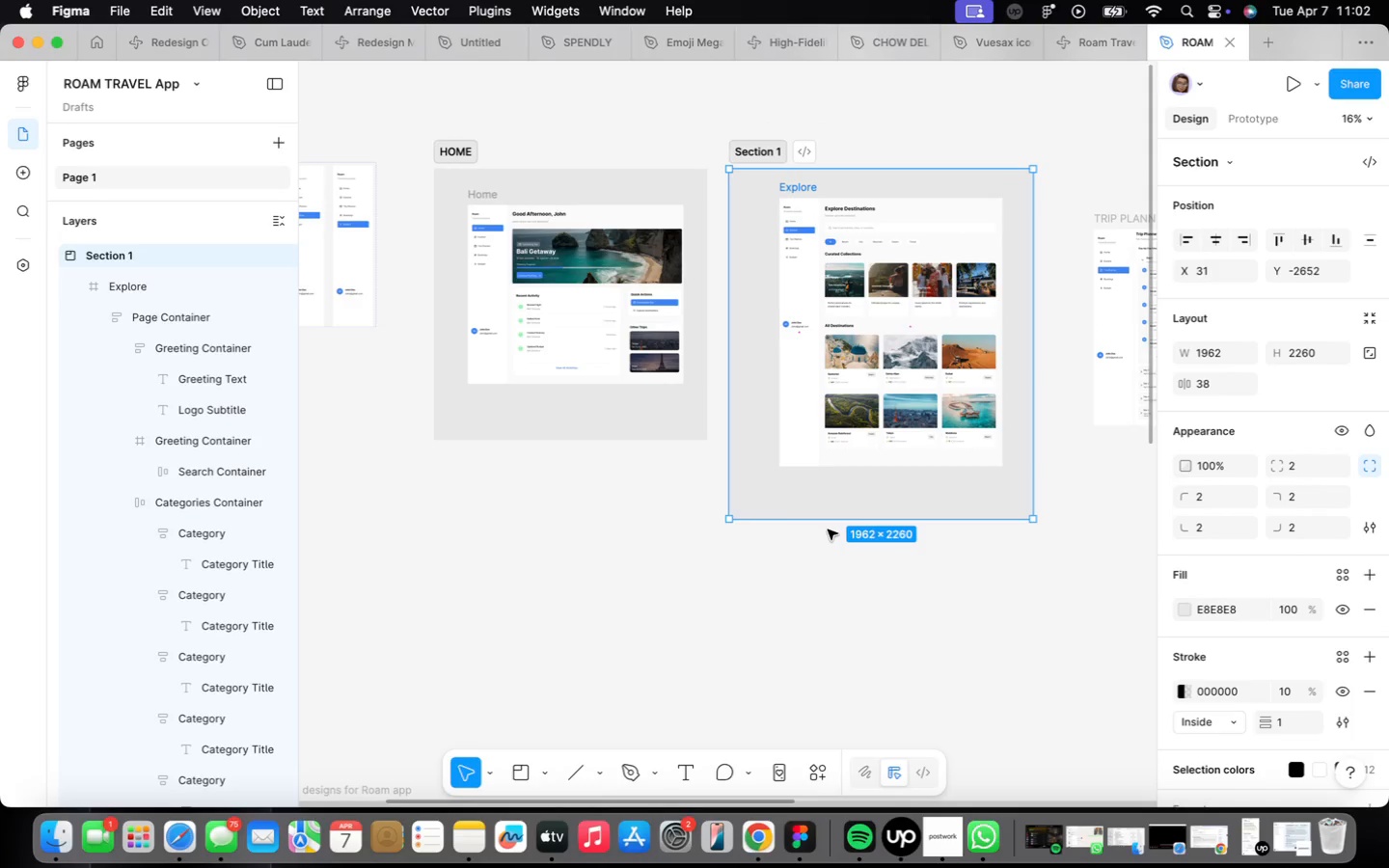 
left_click_drag(start_coordinate=[825, 519], to_coordinate=[826, 488])
 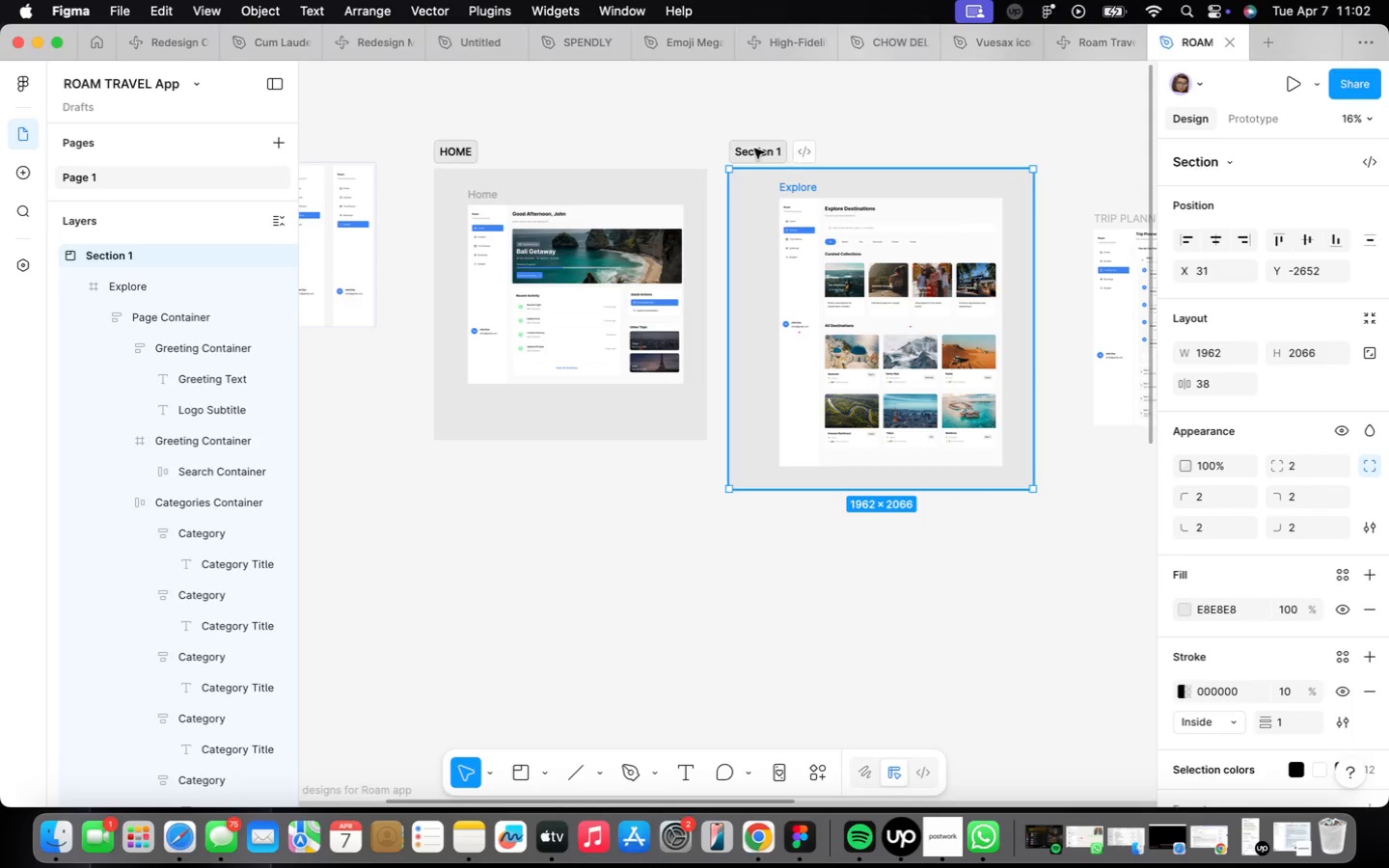 
double_click([747, 148])
 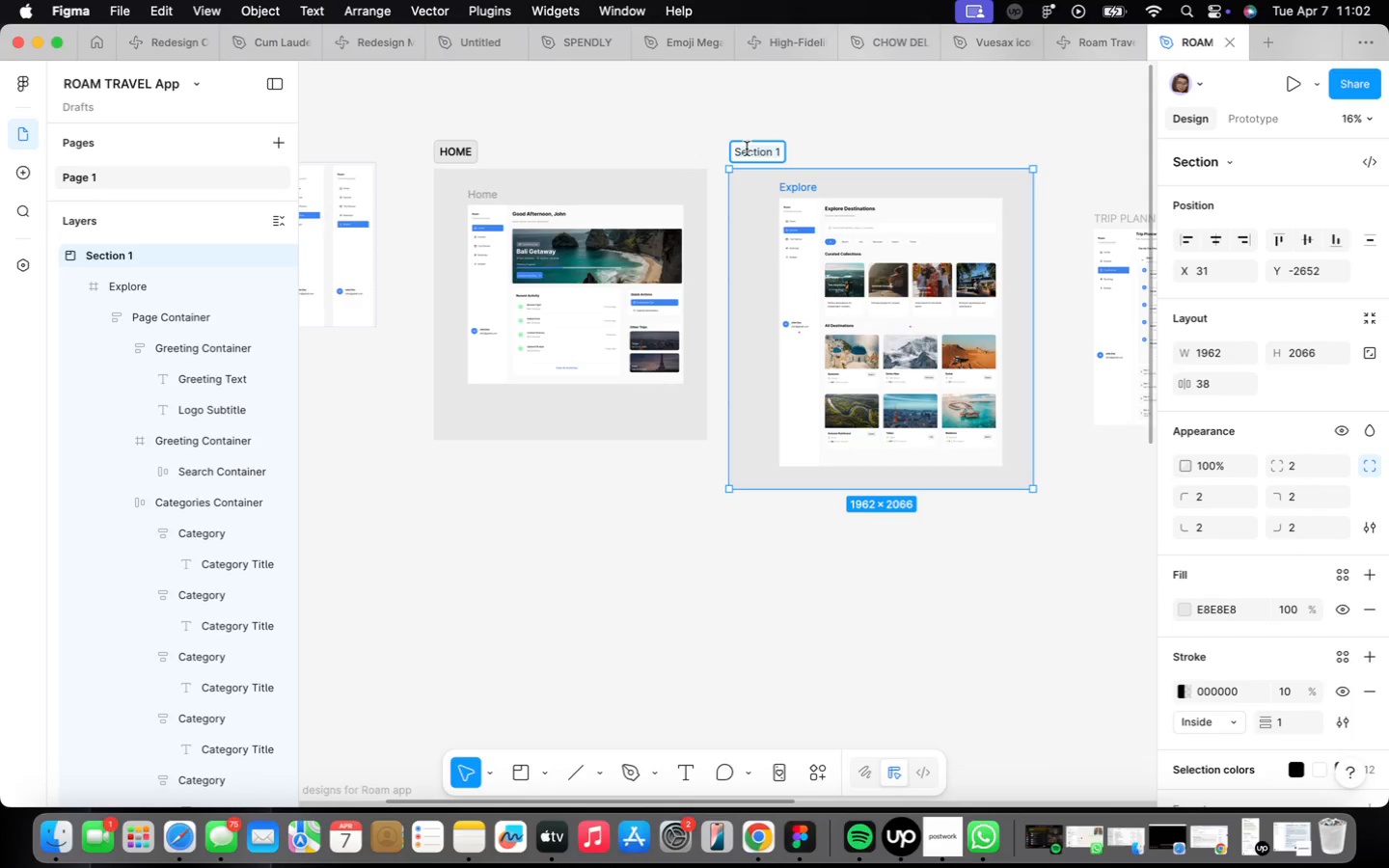 
type(EXPLORE)
 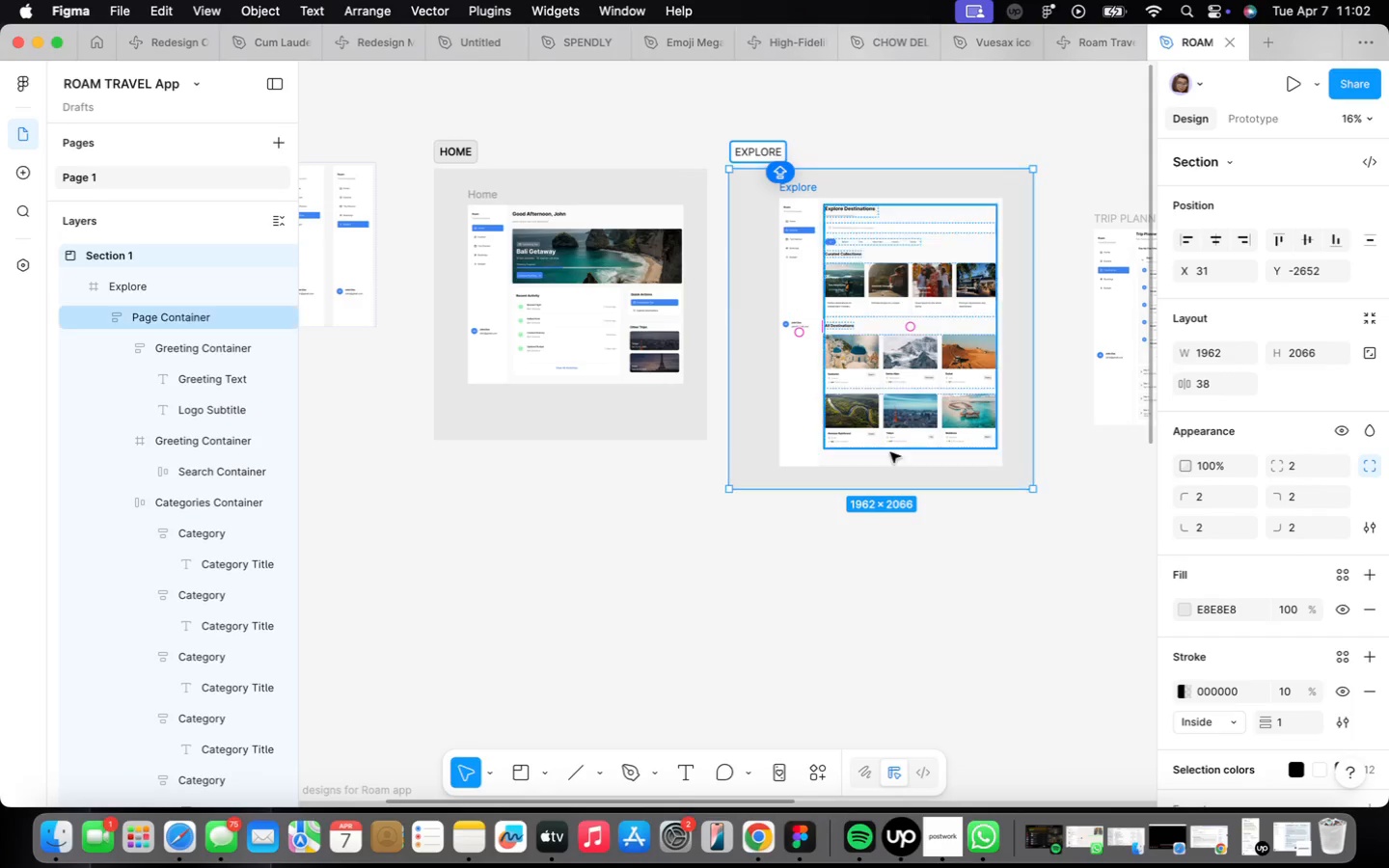 
left_click([915, 557])
 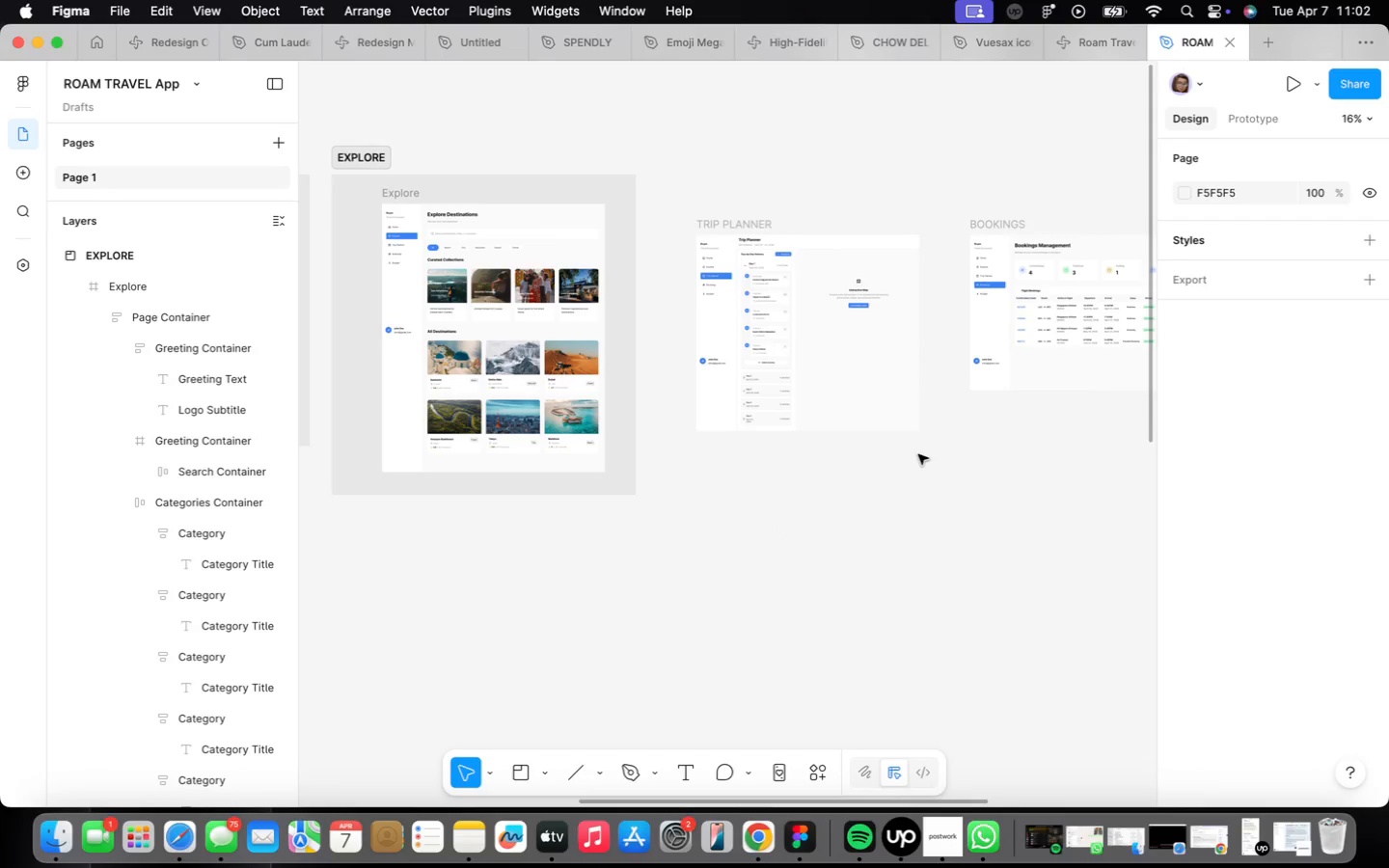 
key(Shift+ShiftLeft)
 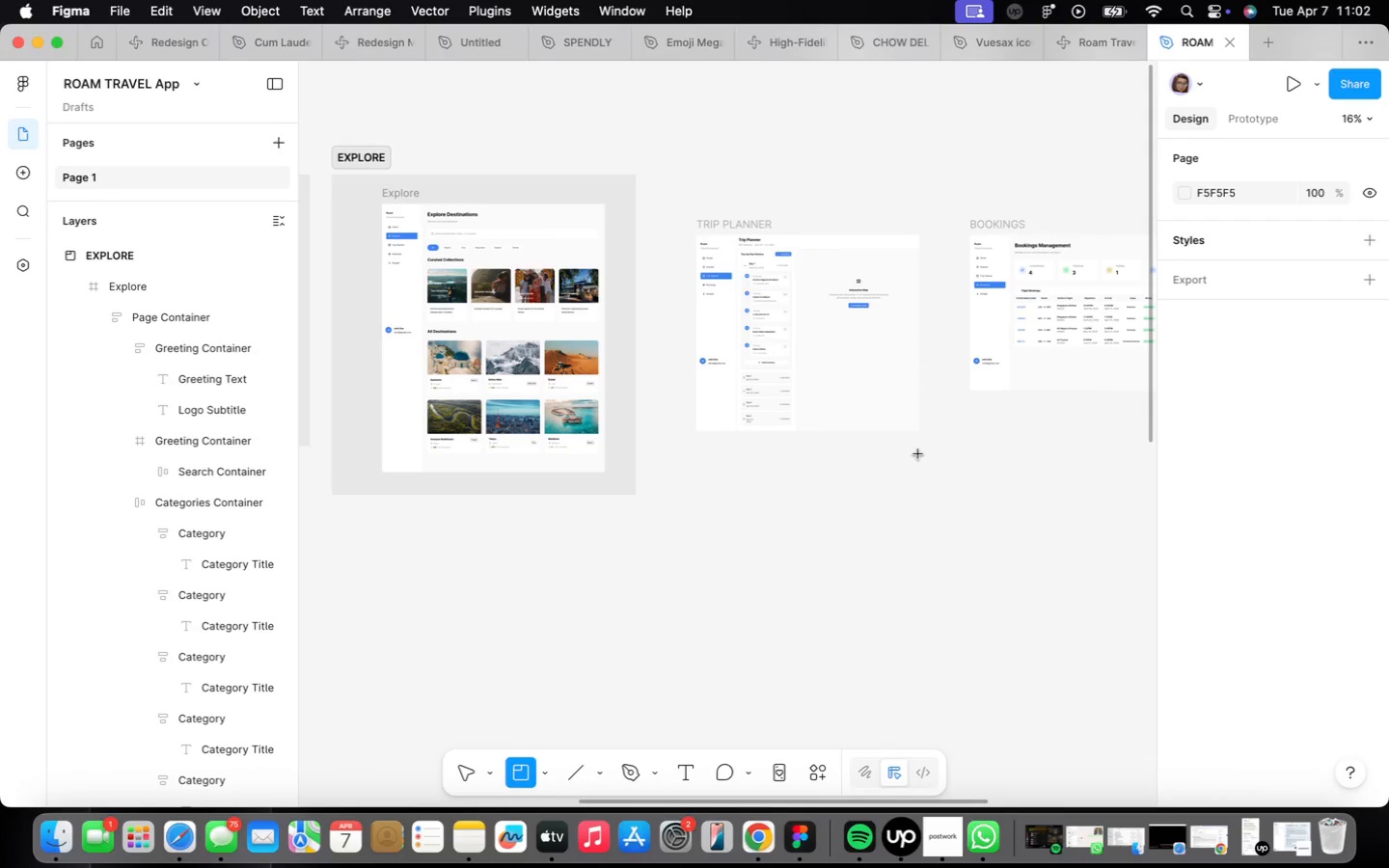 
key(Shift+S)
 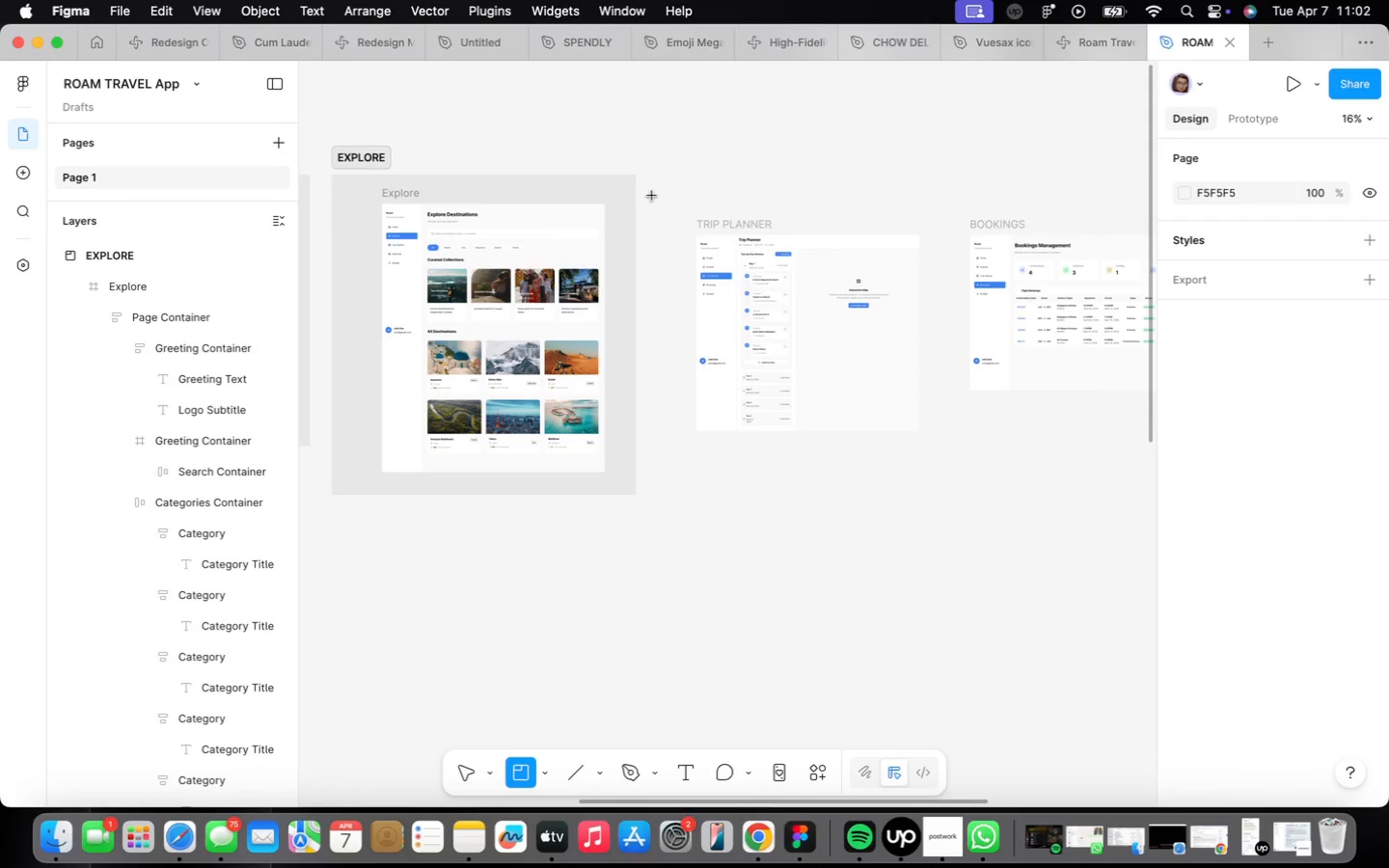 
left_click_drag(start_coordinate=[667, 194], to_coordinate=[947, 475])
 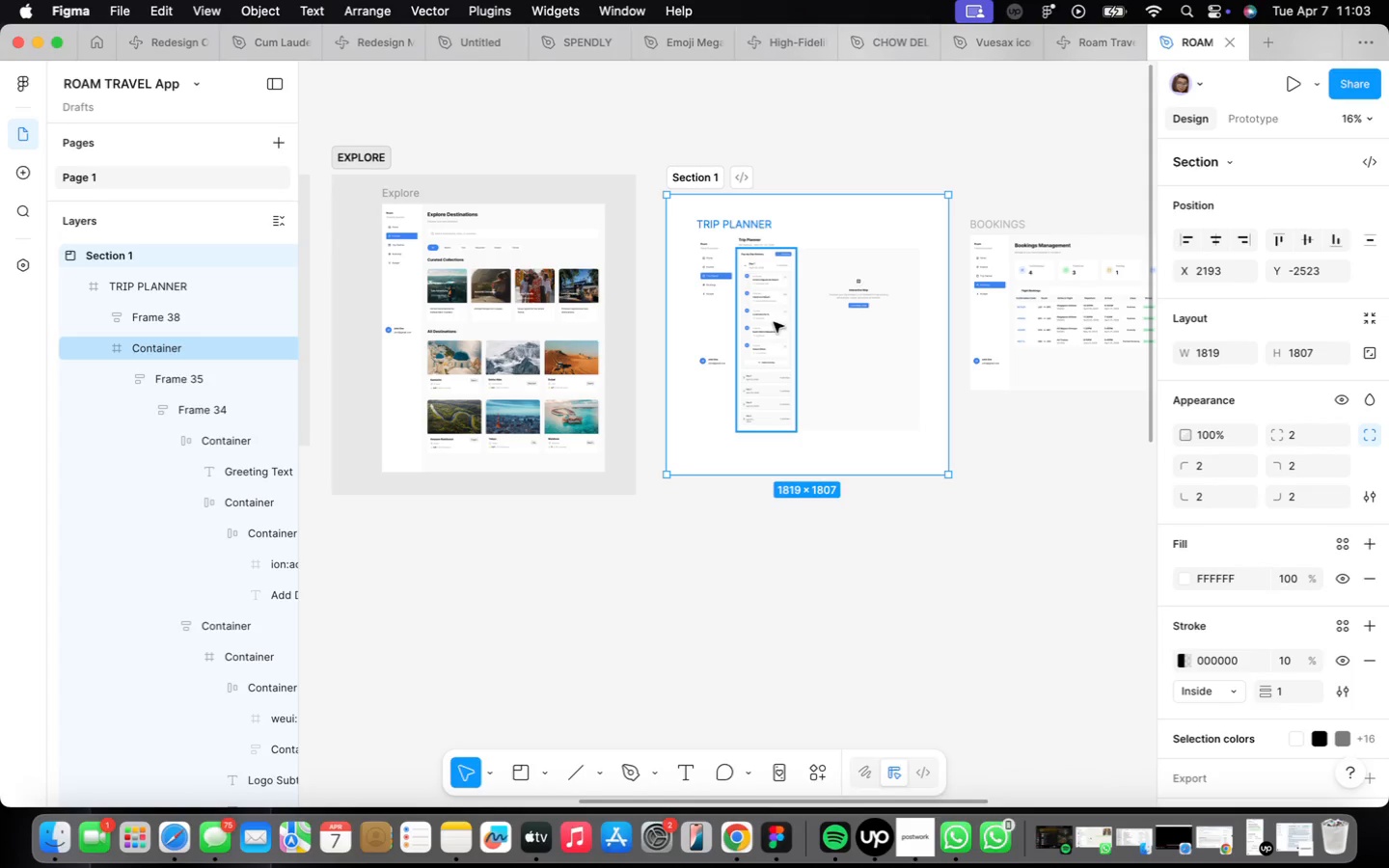 
wait(53.22)
 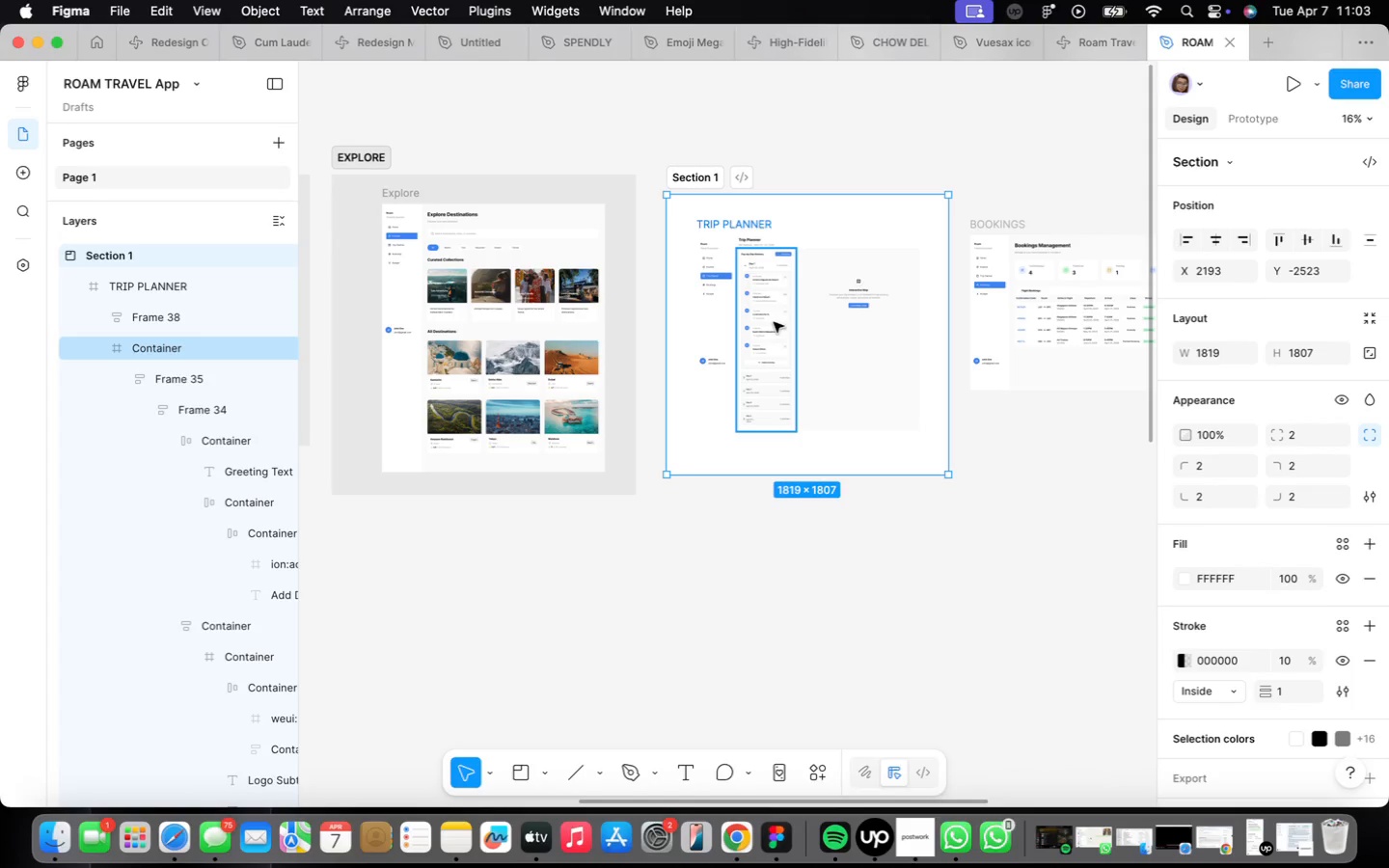 
scroll: coordinate [729, 229], scroll_direction: up, amount: 7.0
 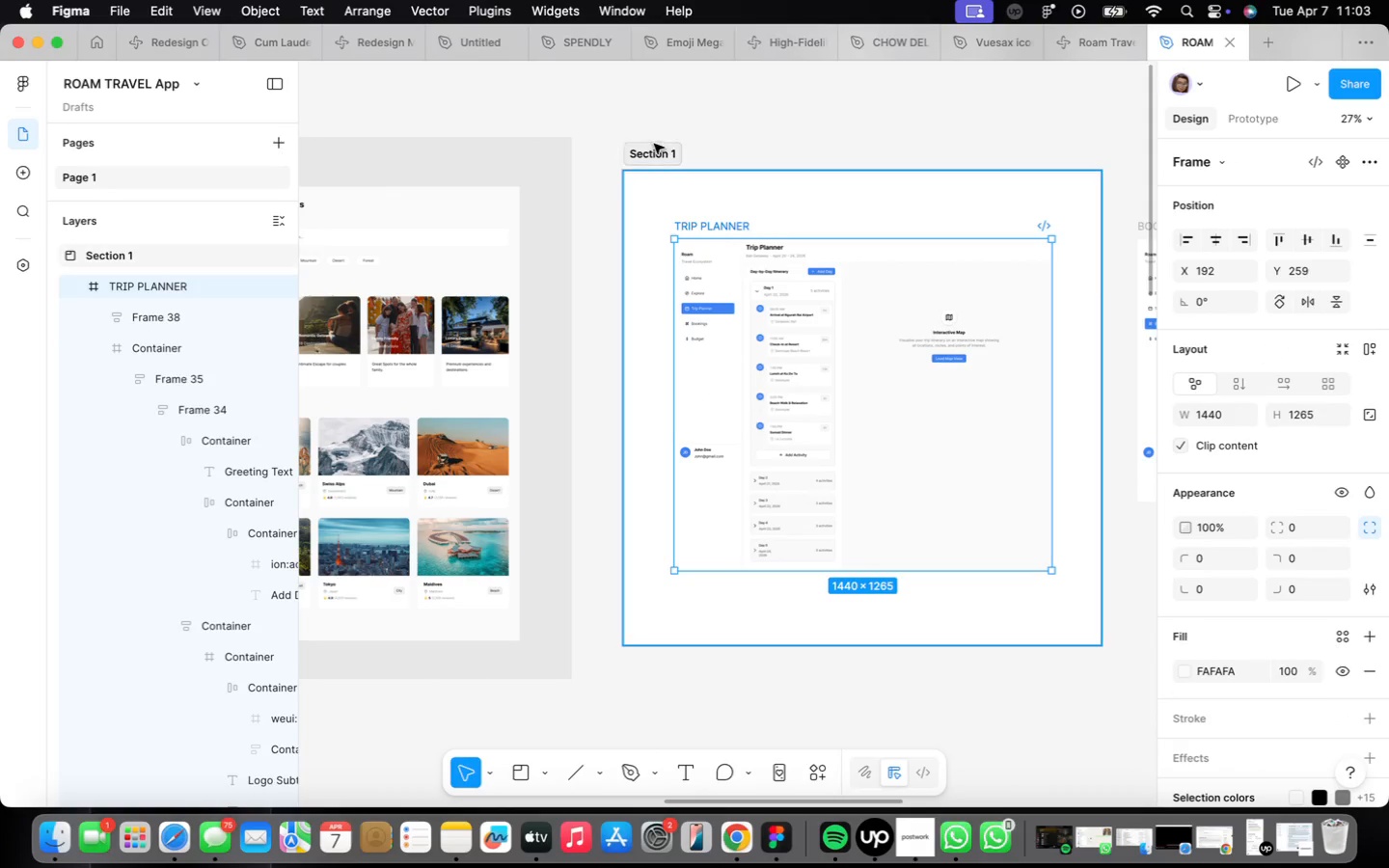 
left_click([625, 167])
 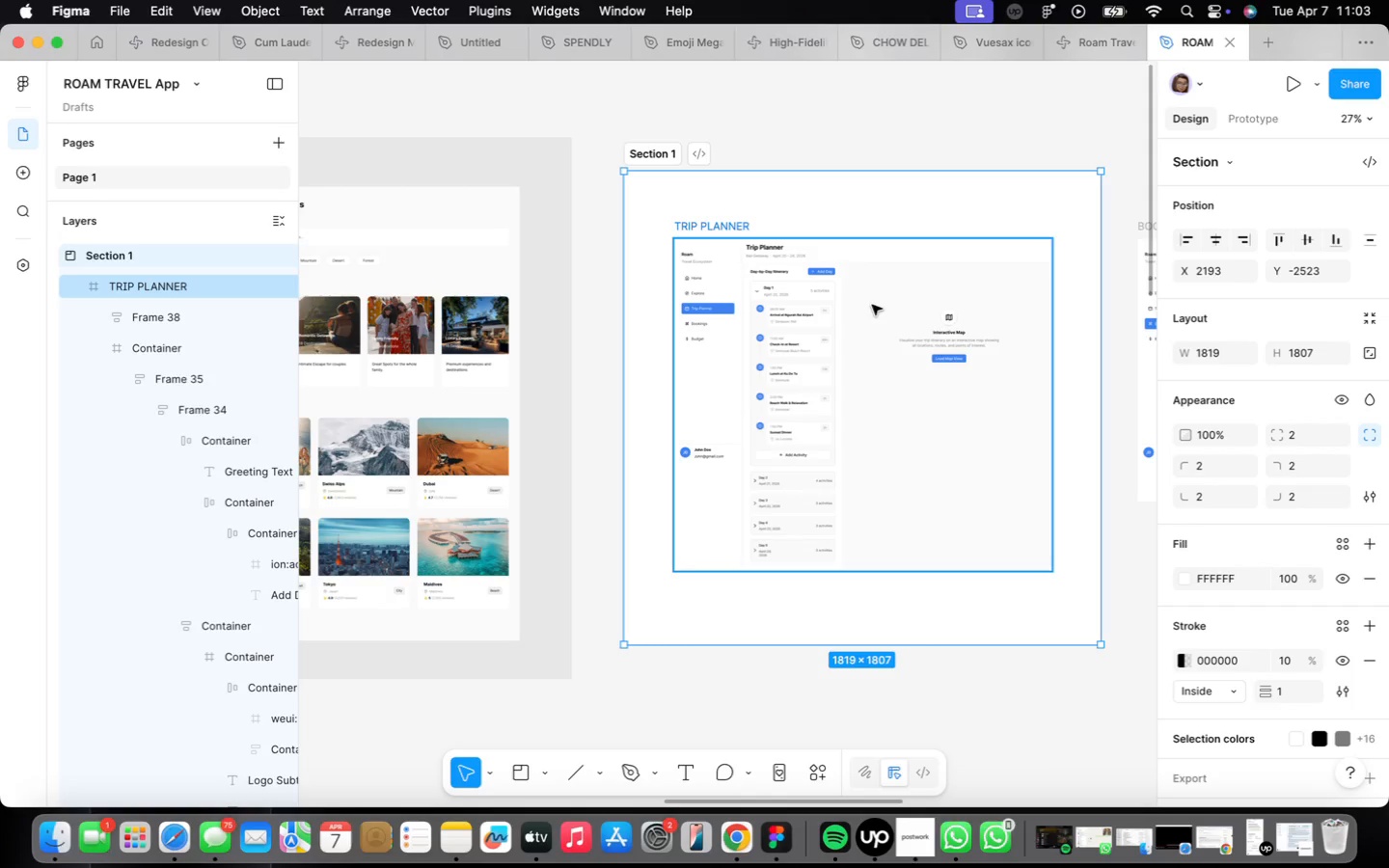 
wait(30.3)
 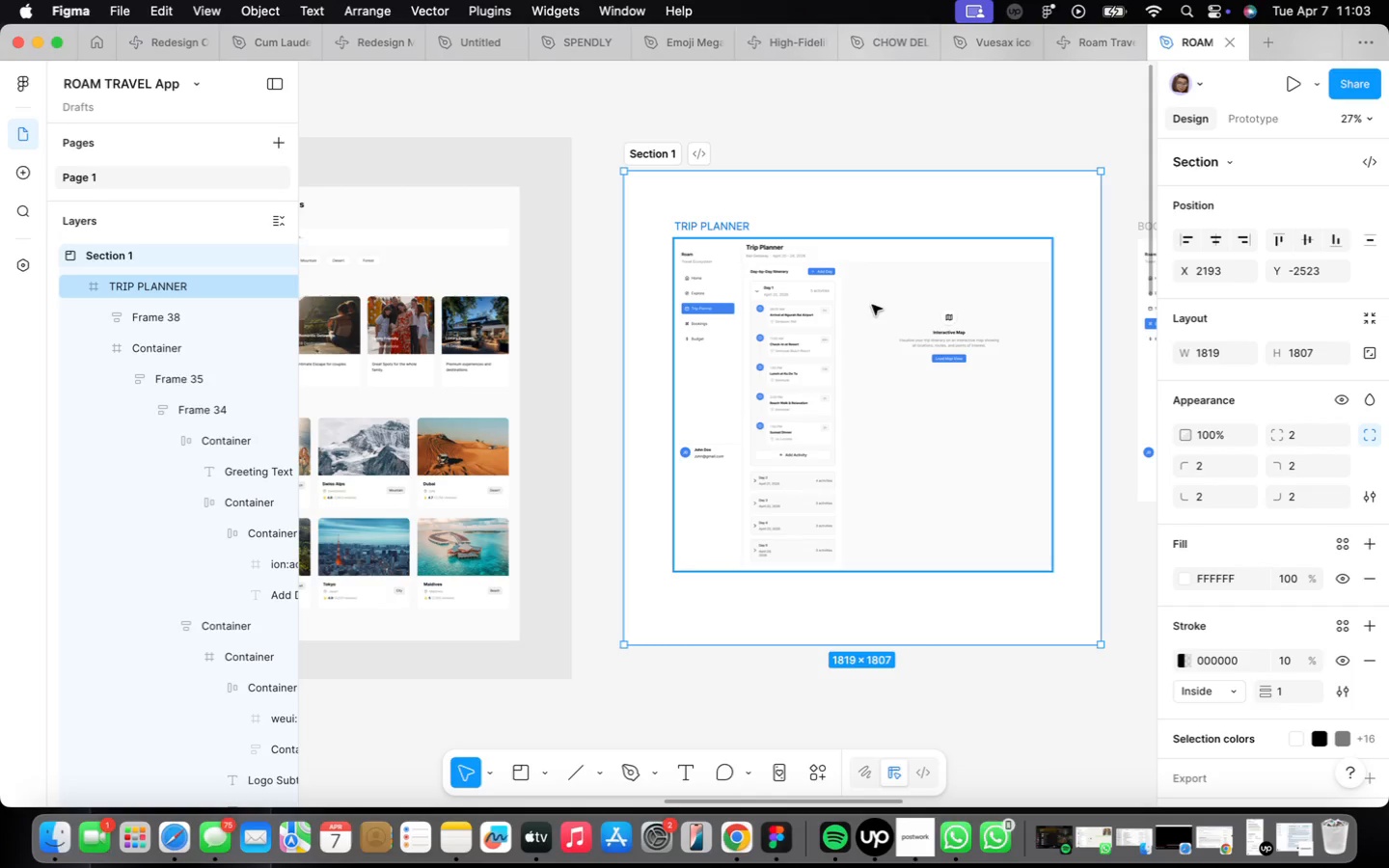 
type(E8E8E8)
 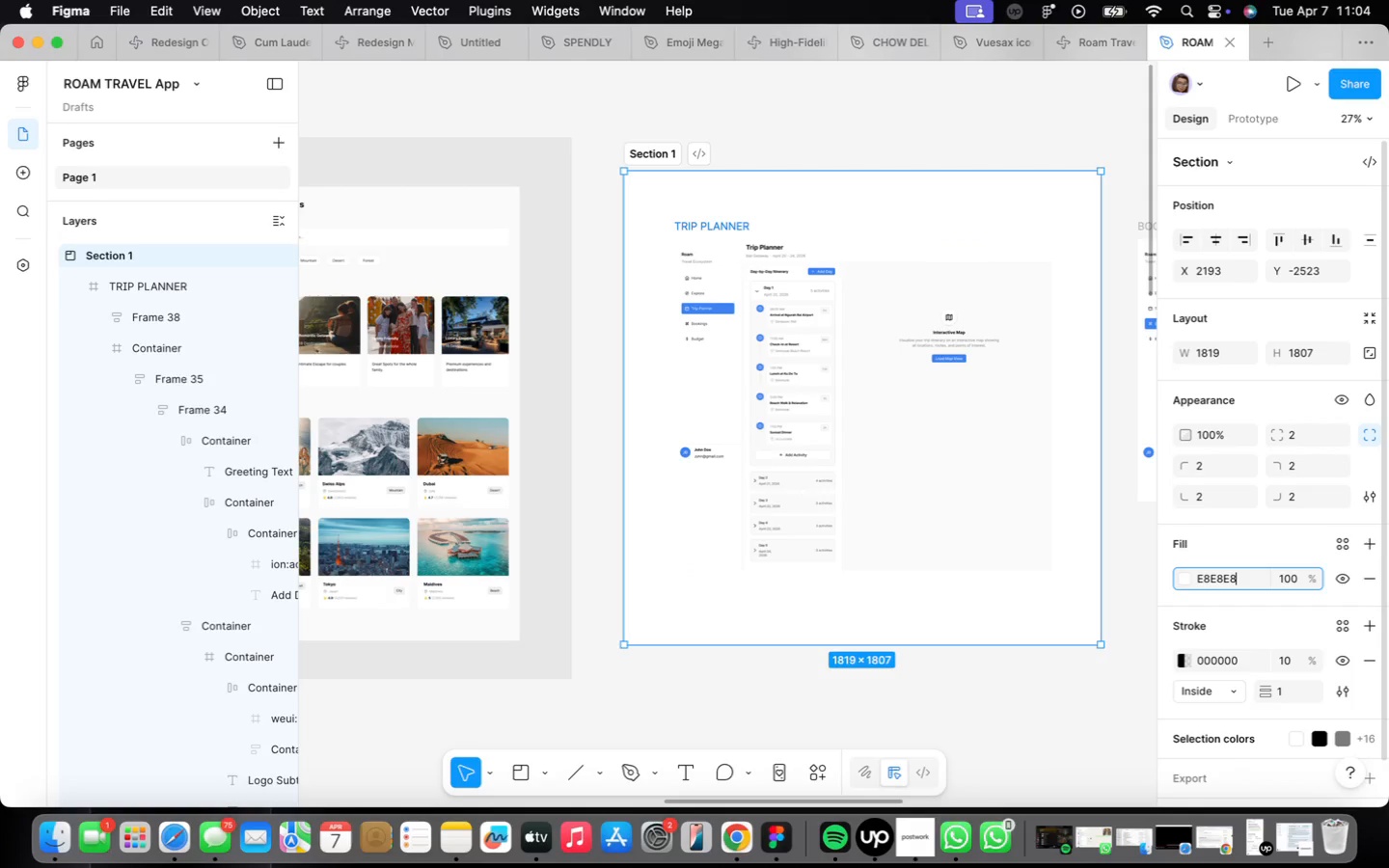 
key(Enter)
 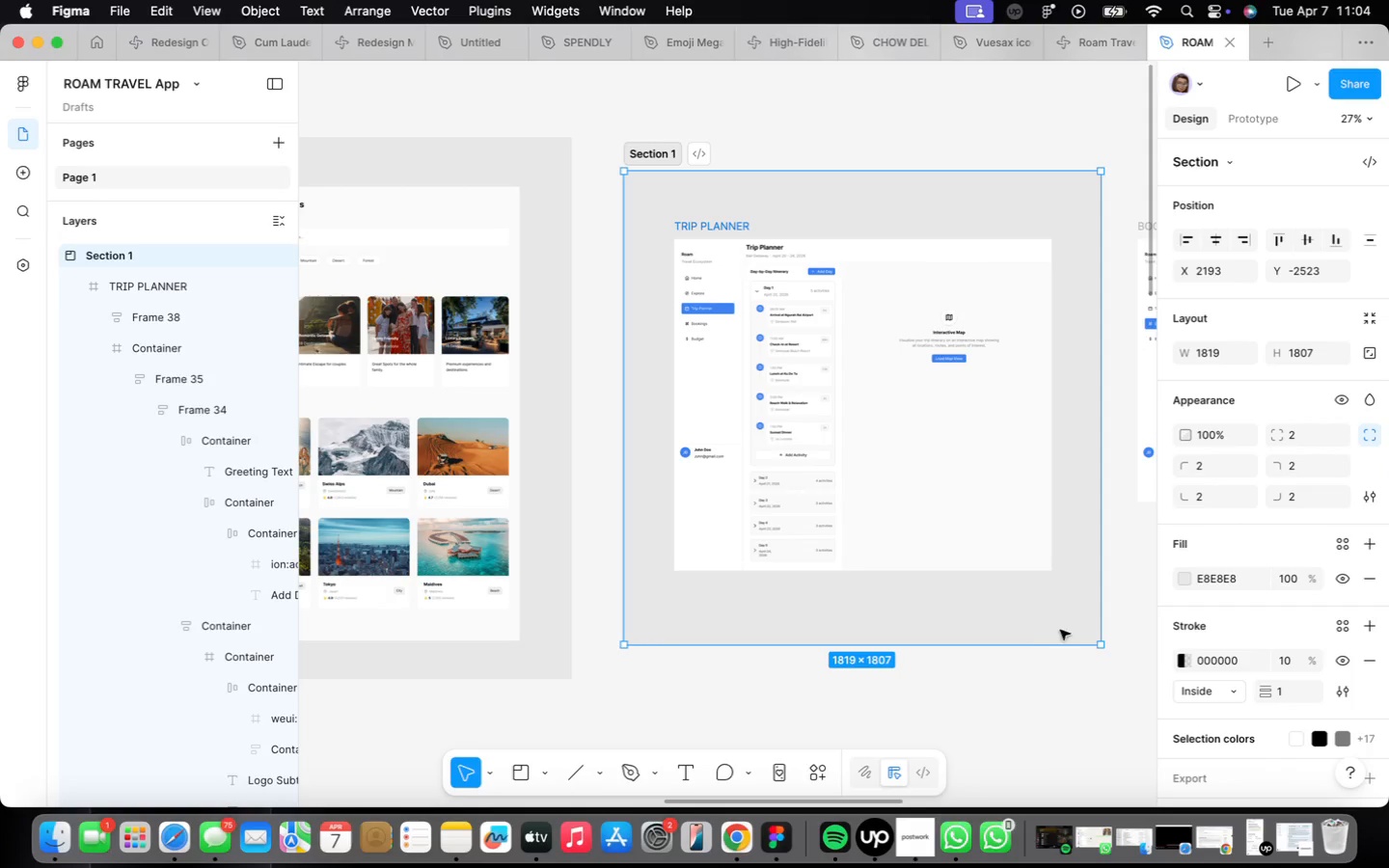 
scroll: coordinate [1051, 649], scroll_direction: down, amount: 13.0
 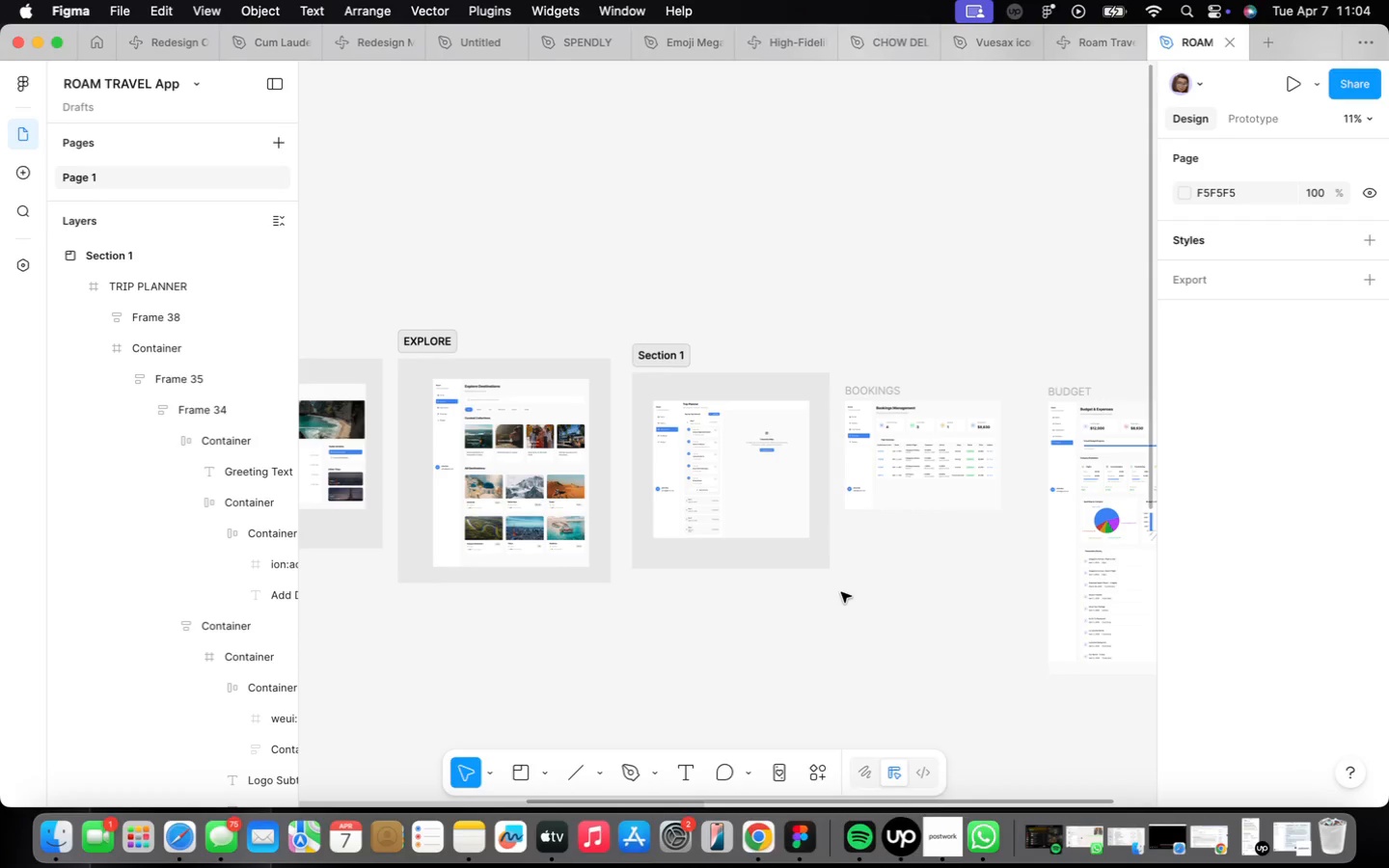 
wait(9.03)
 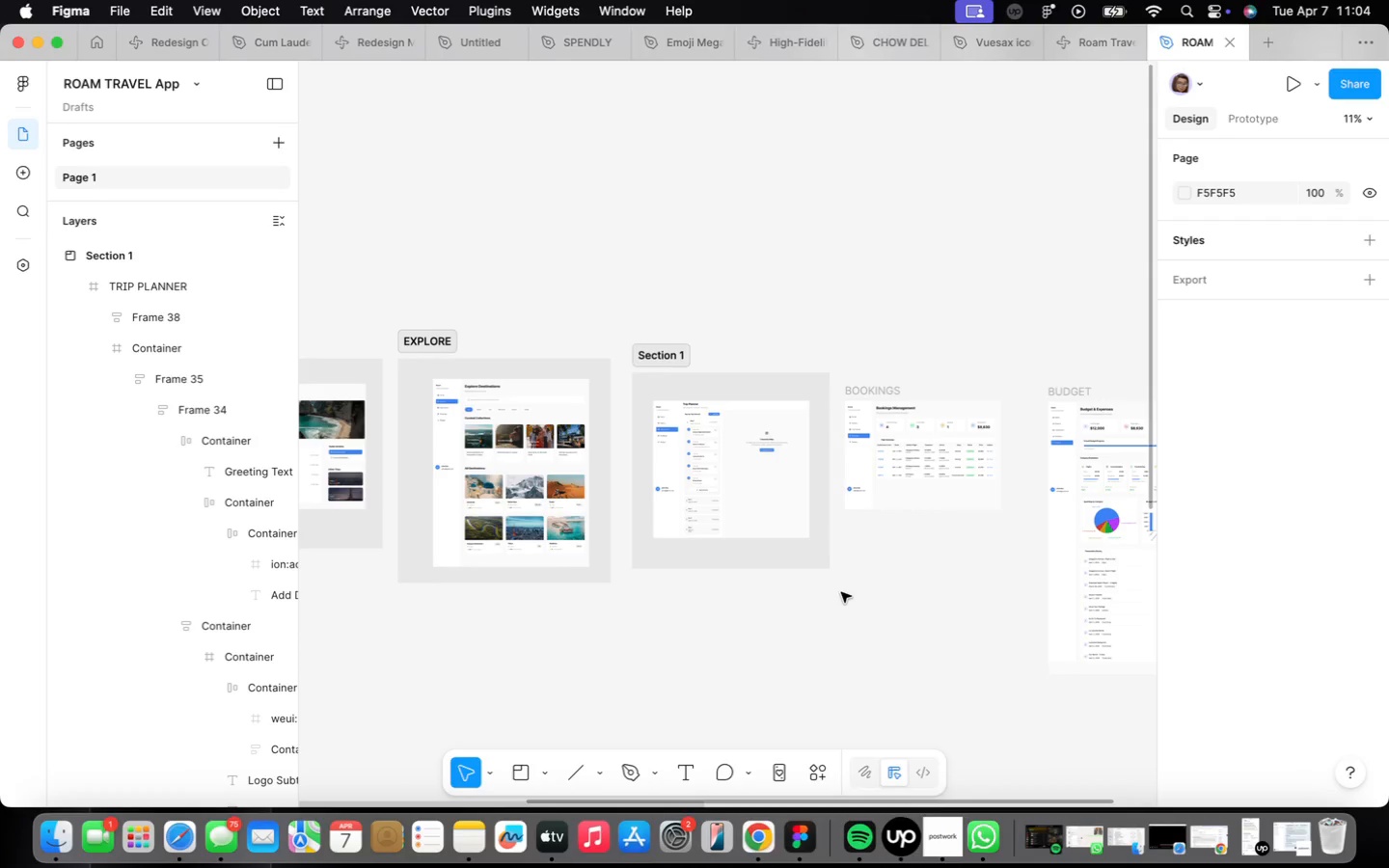 
scroll: coordinate [950, 589], scroll_direction: down, amount: 1.0
 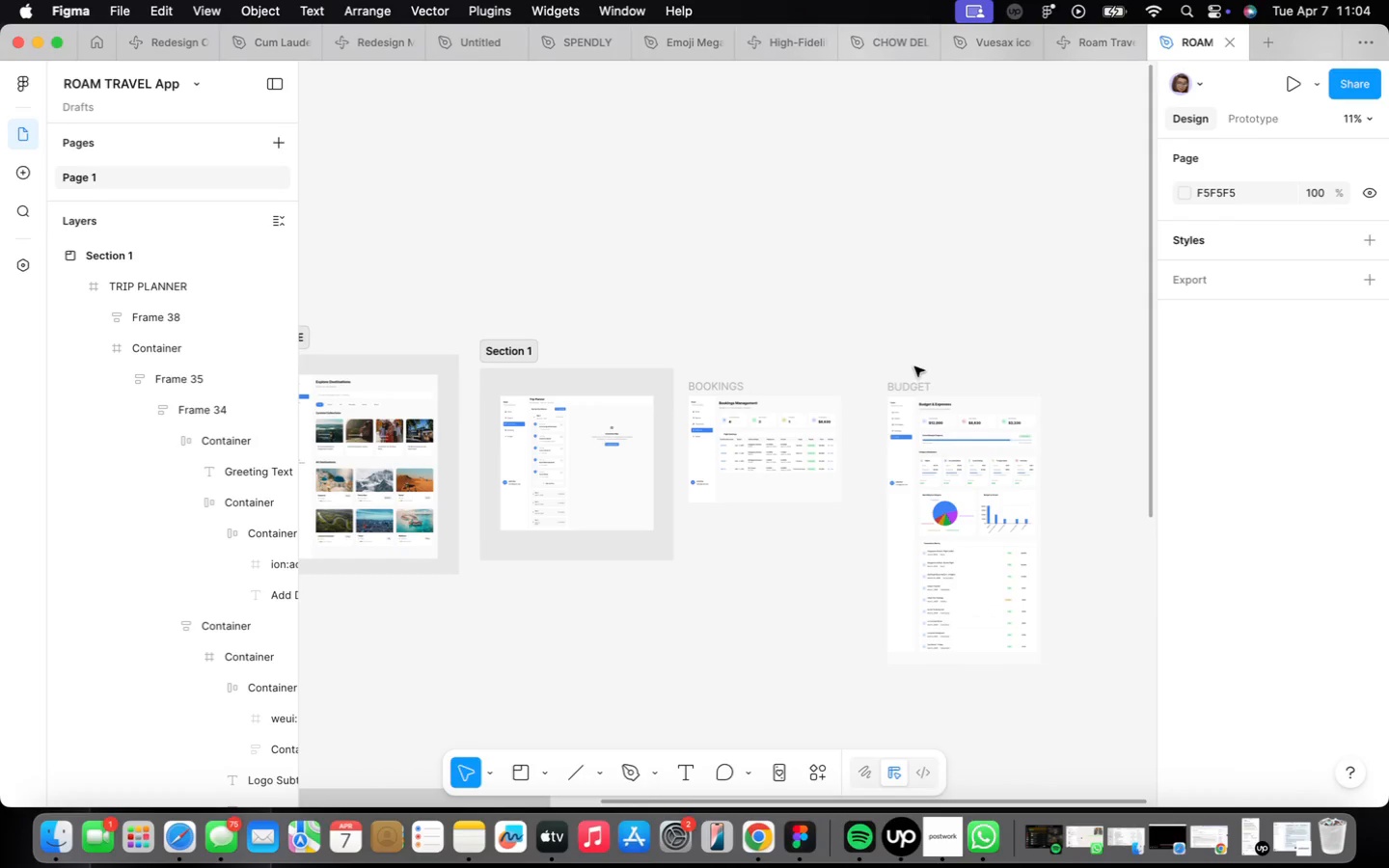 
left_click_drag(start_coordinate=[911, 391], to_coordinate=[973, 378])
 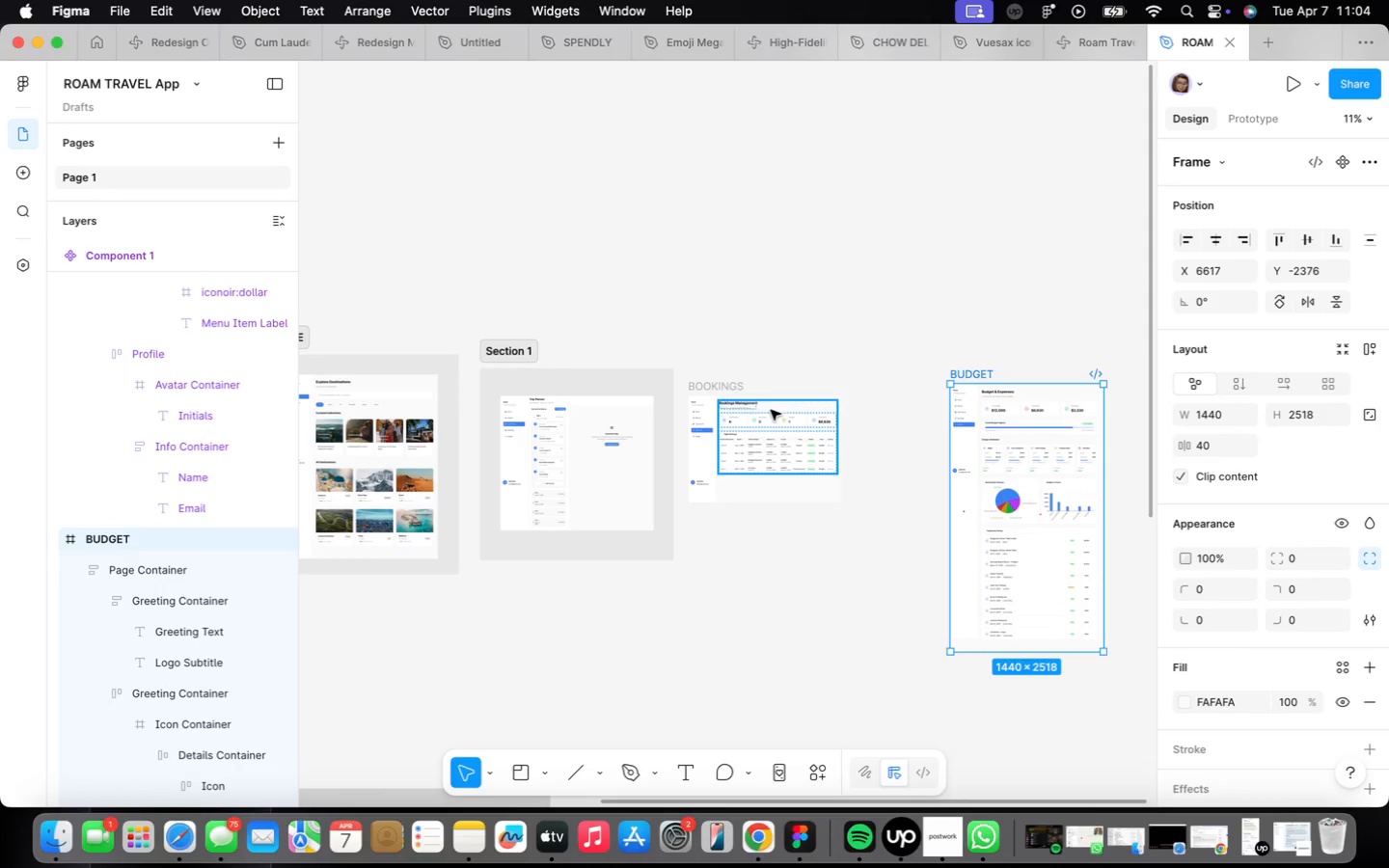 
scroll: coordinate [771, 411], scroll_direction: up, amount: 9.0
 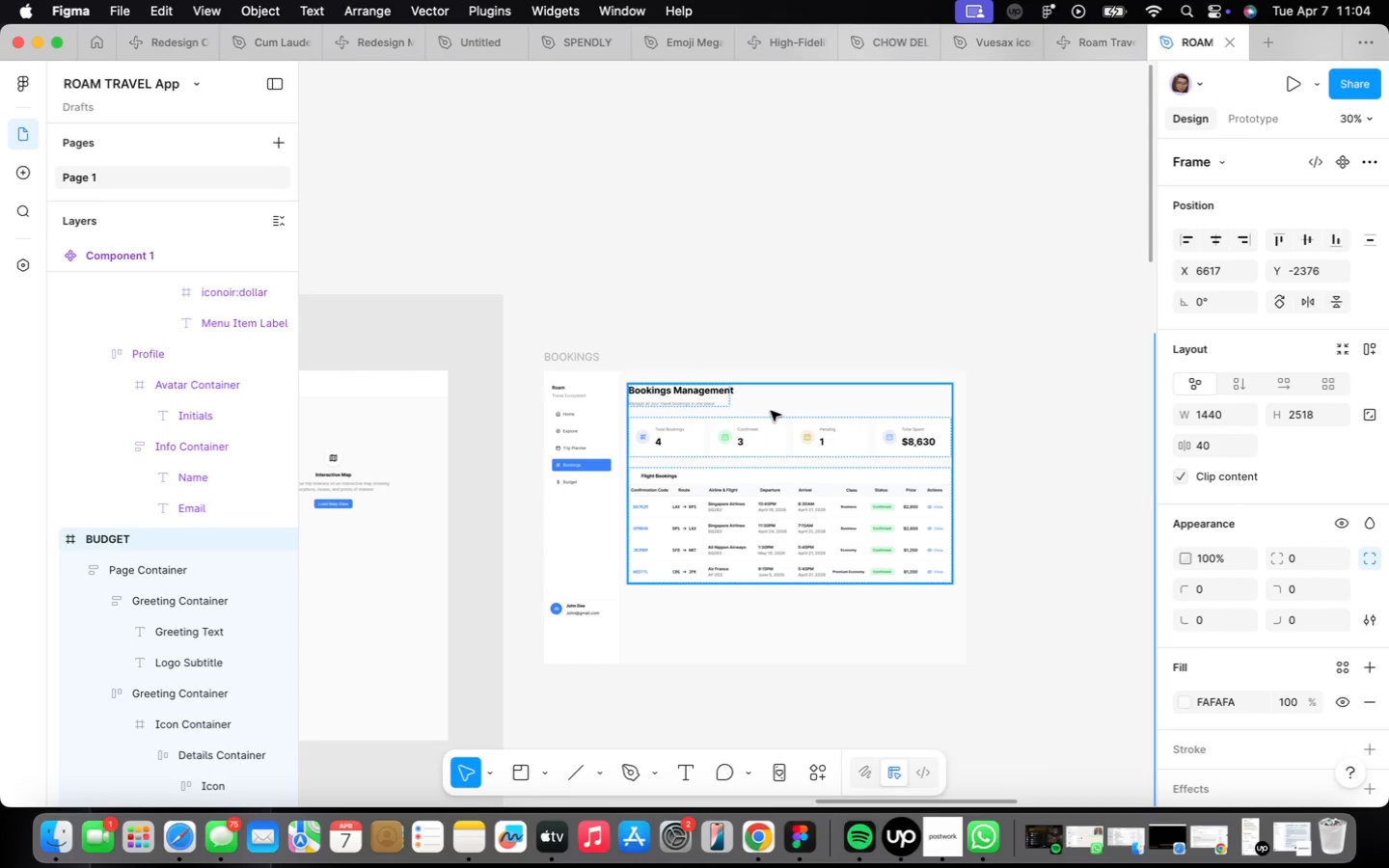 
wait(27.47)
 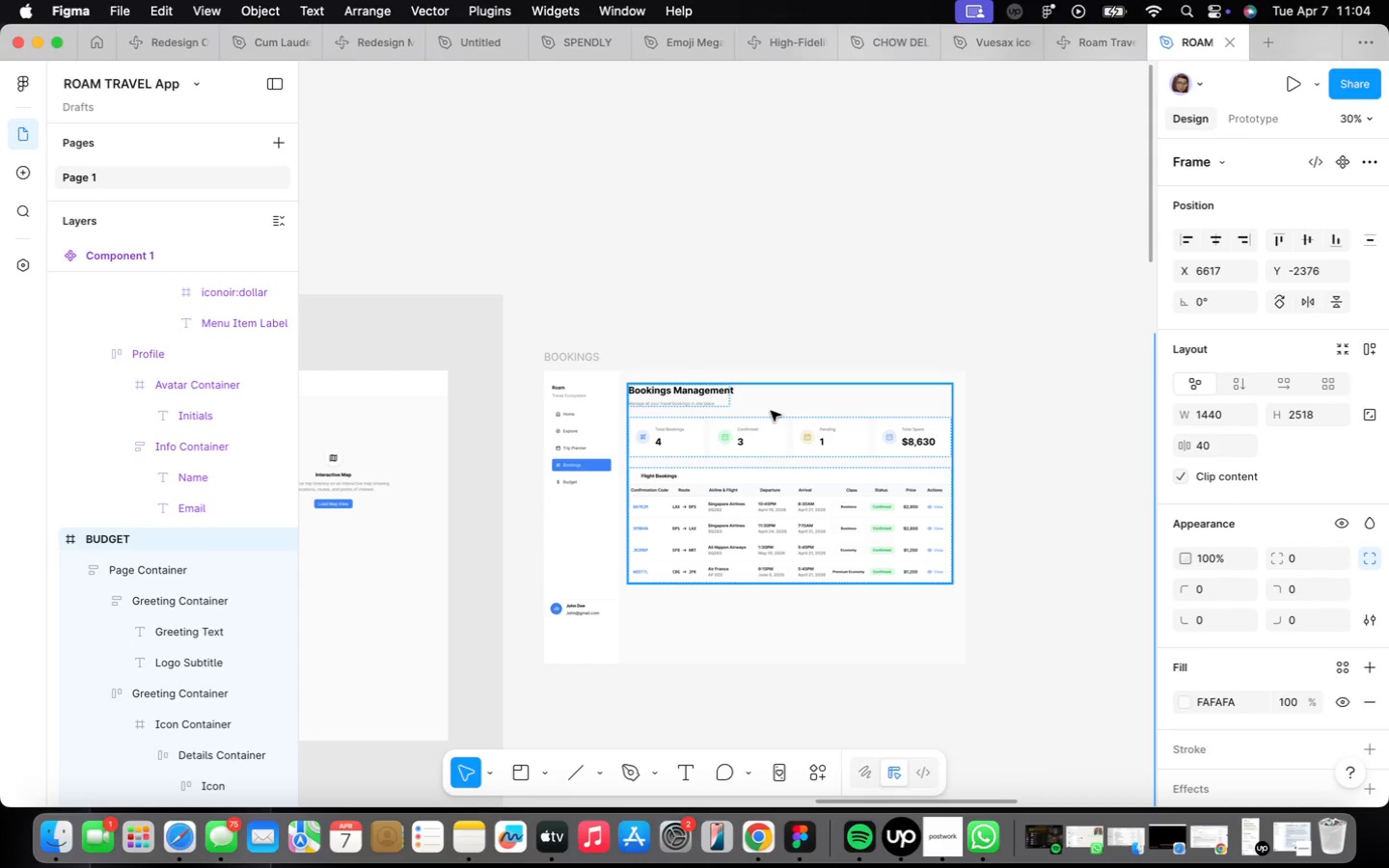 
scroll: coordinate [764, 485], scroll_direction: down, amount: 9.0
 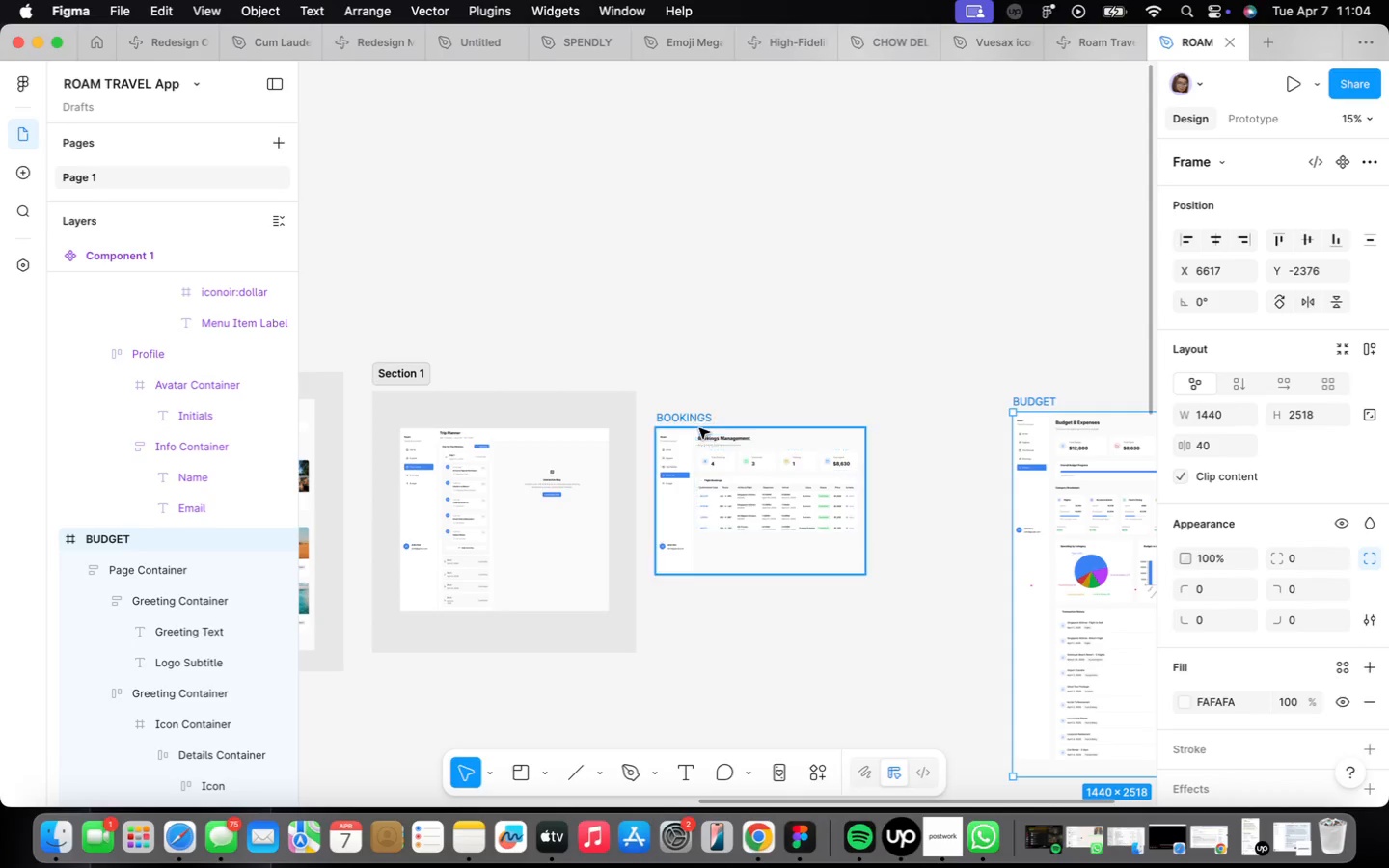 
left_click_drag(start_coordinate=[691, 420], to_coordinate=[726, 406])
 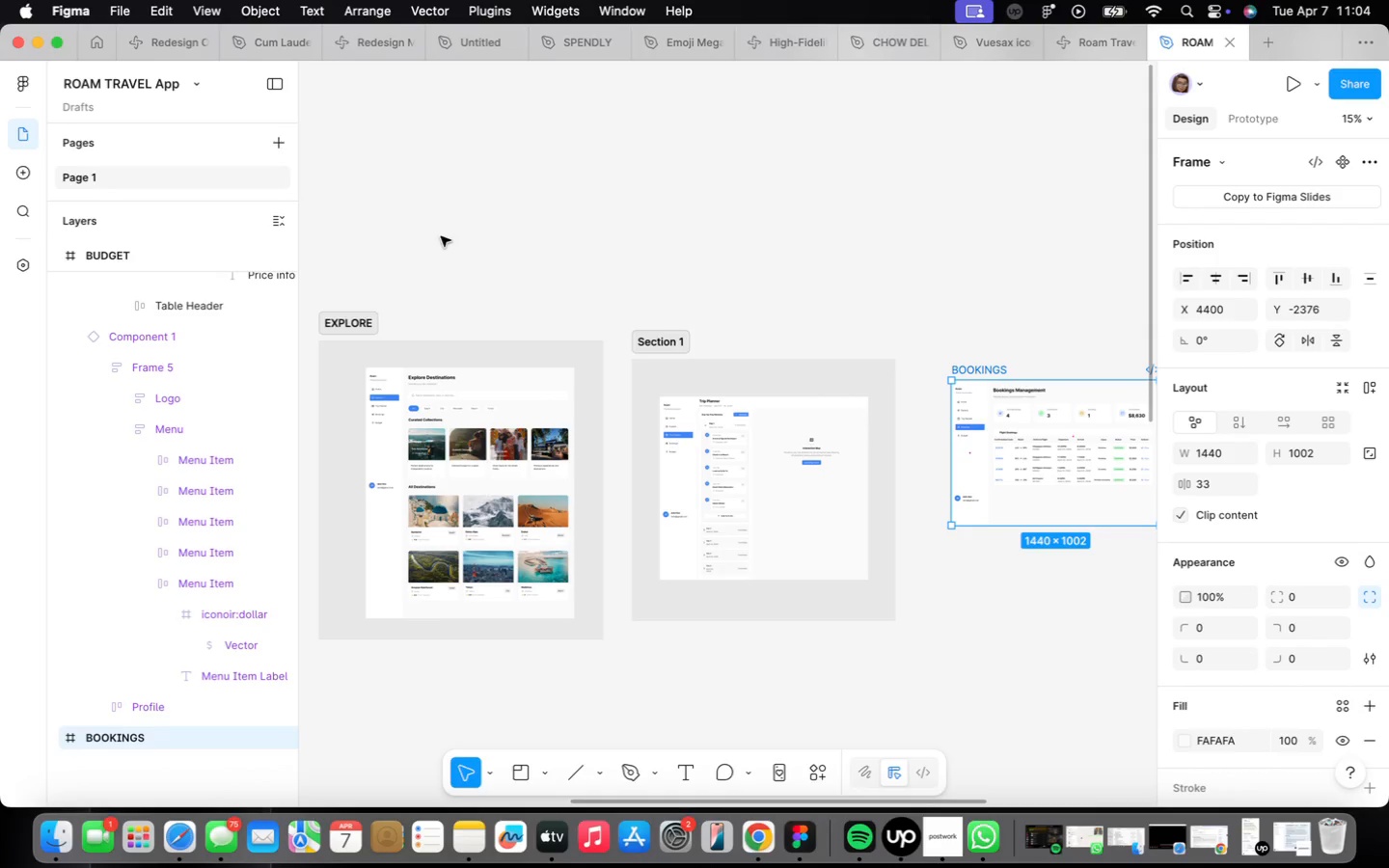 
scroll: coordinate [644, 339], scroll_direction: up, amount: 9.0
 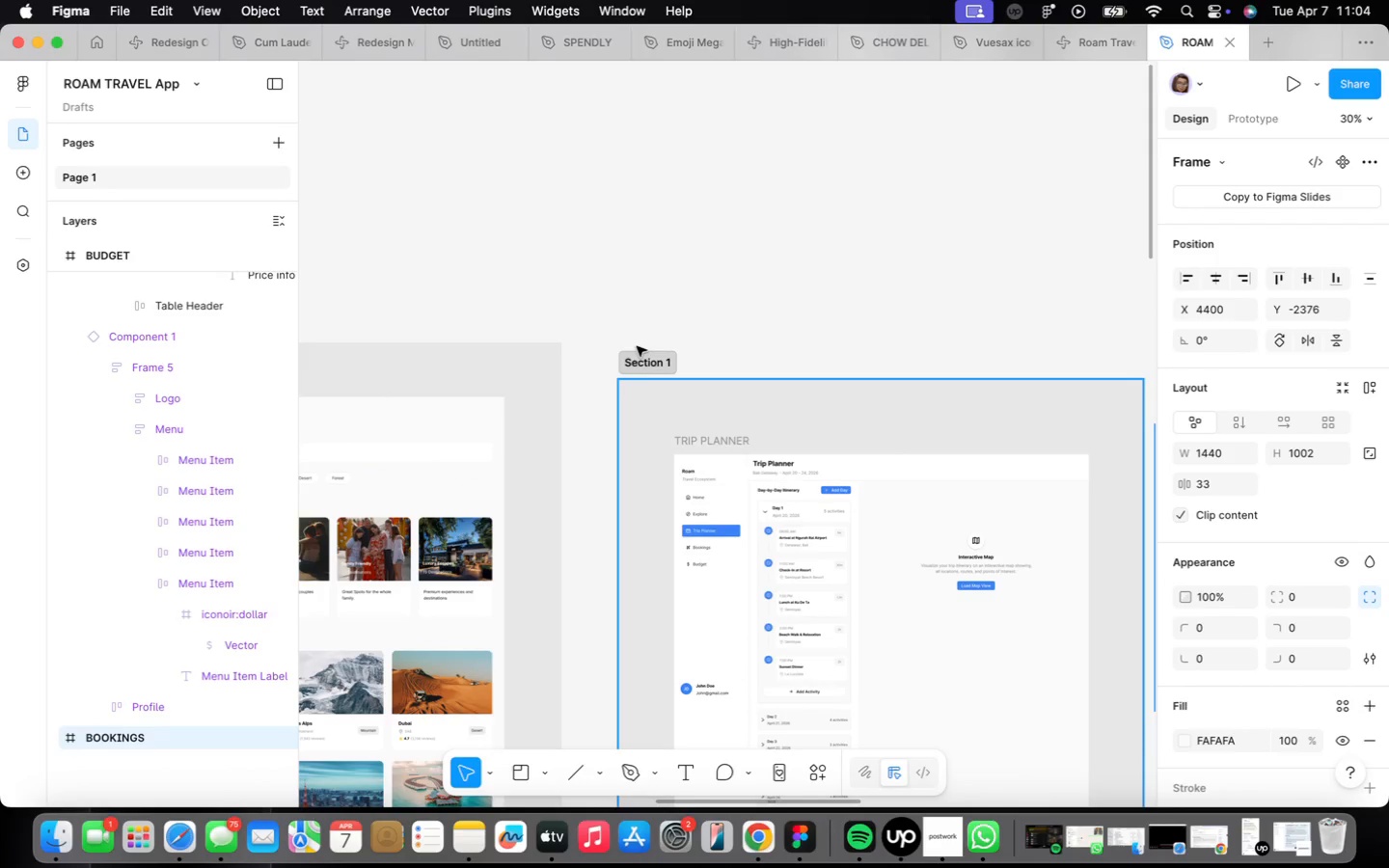 
left_click([639, 366])
 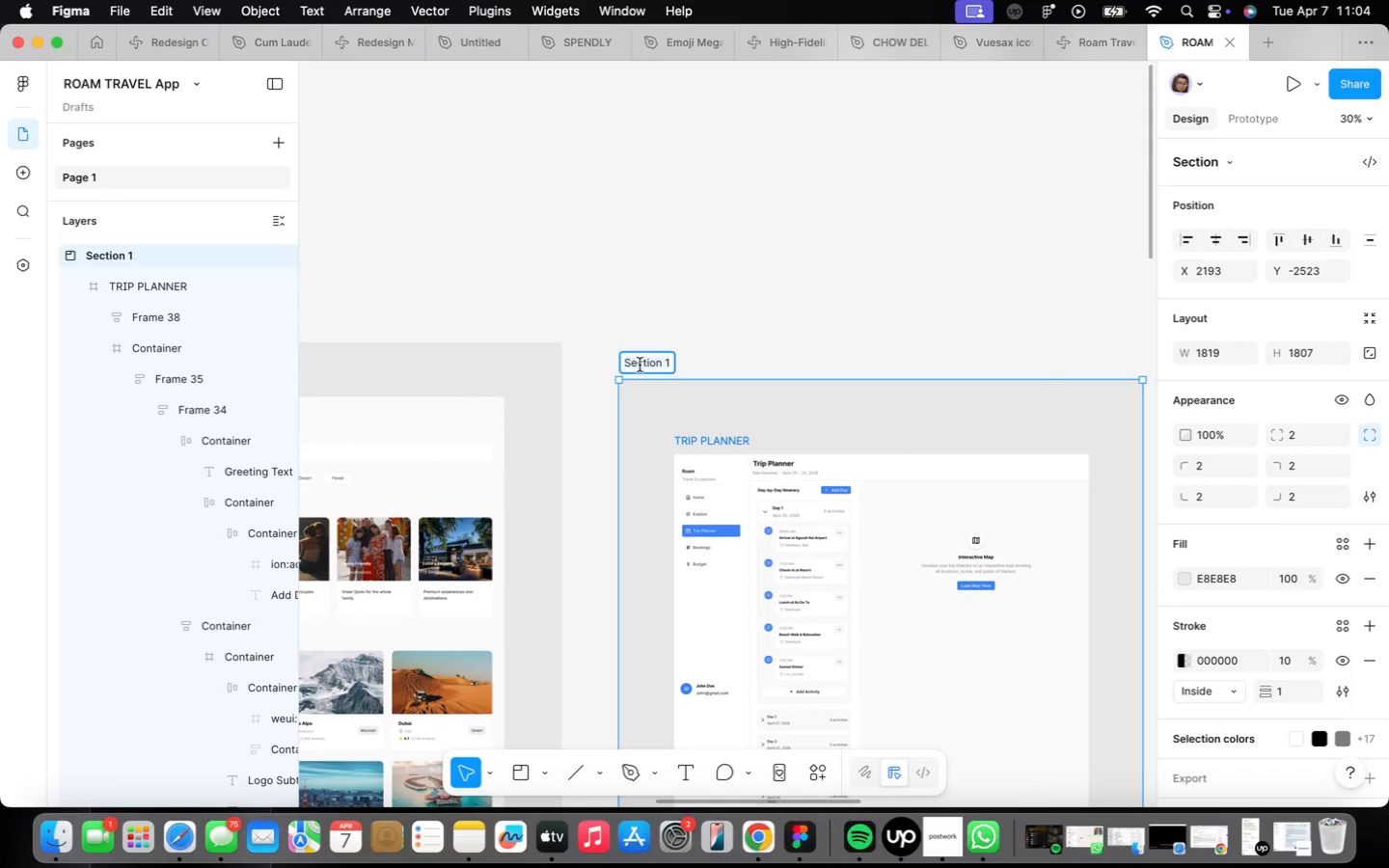 
type(TRIP PLANNER)
 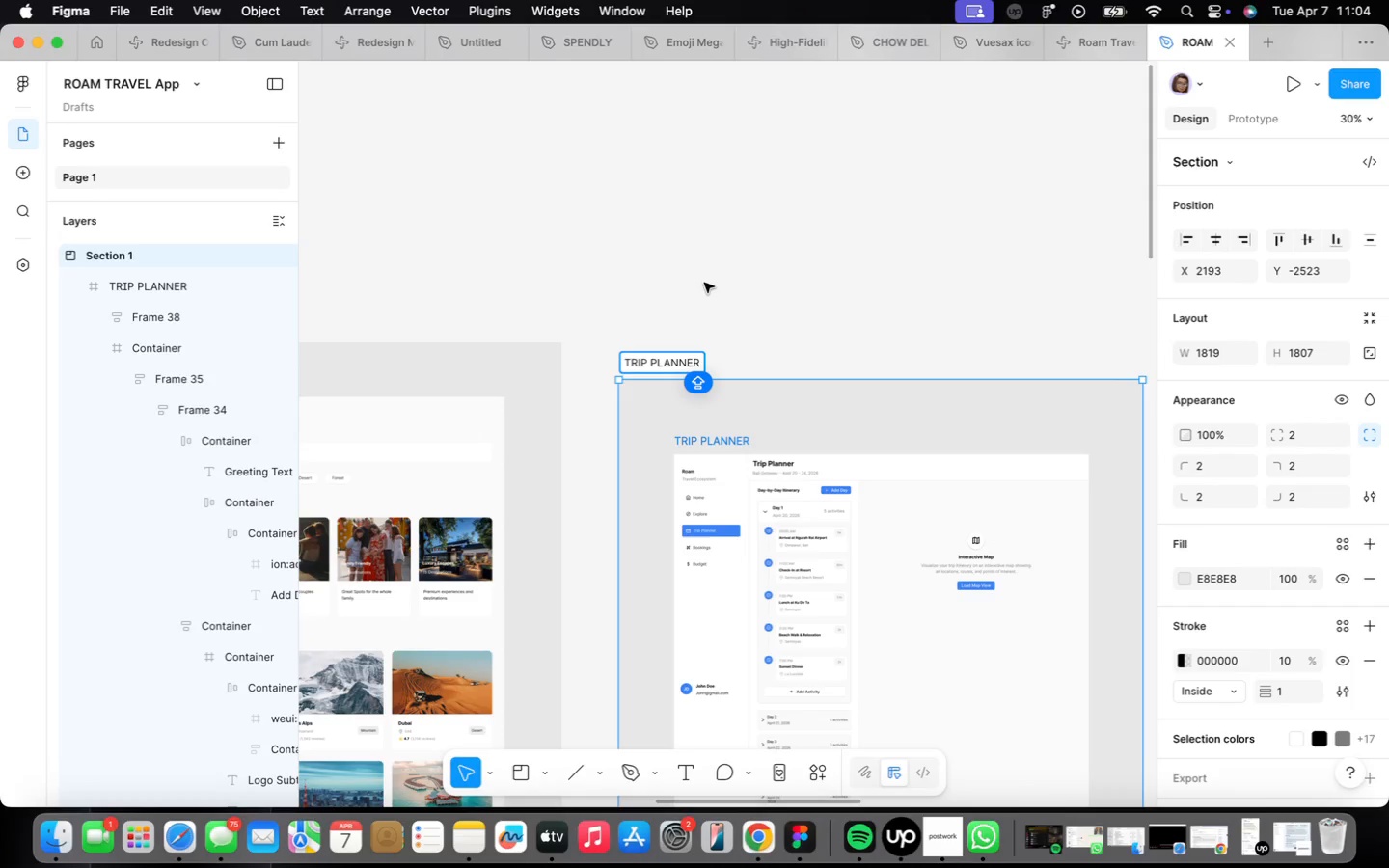 
left_click([706, 271])
 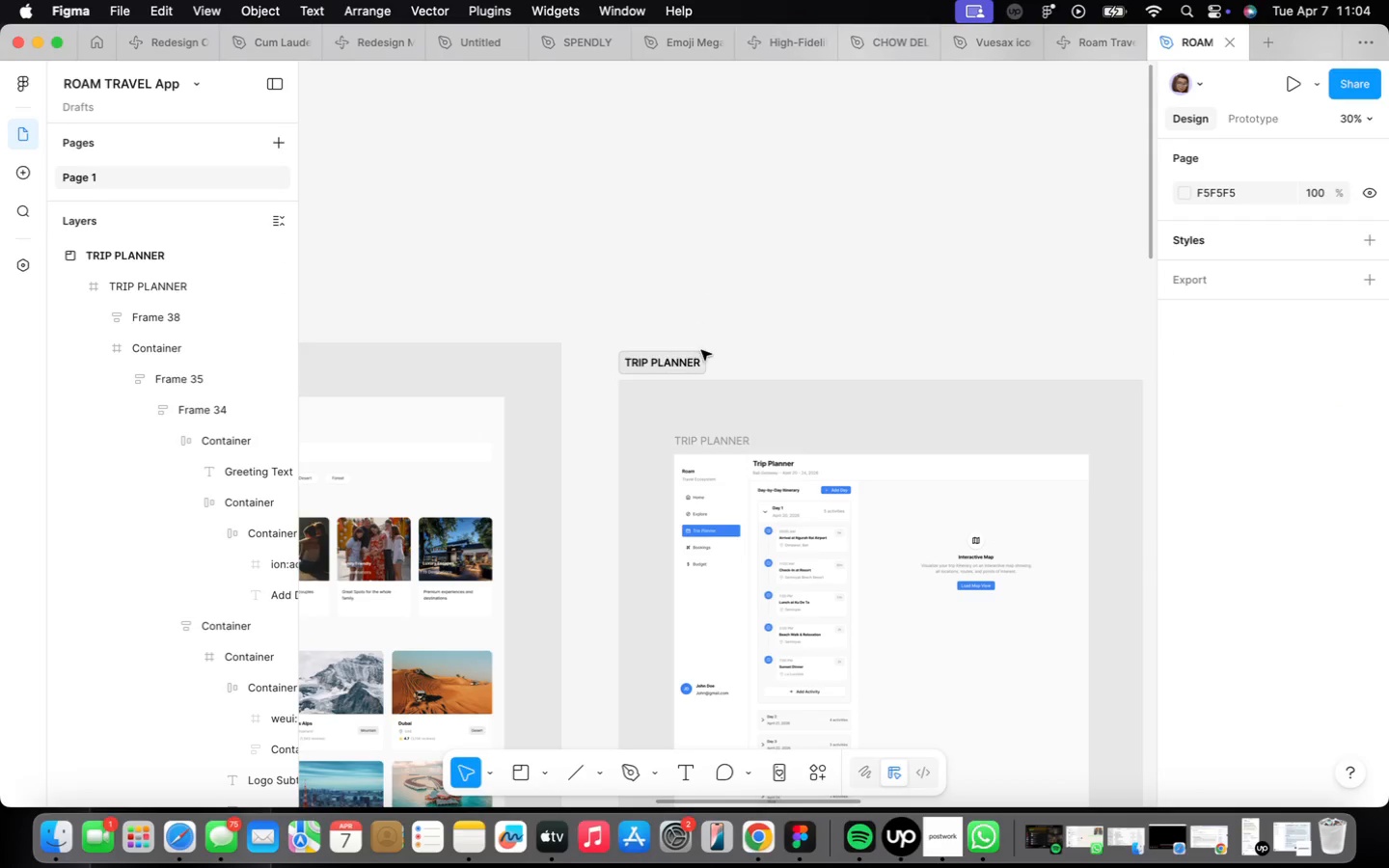 
scroll: coordinate [703, 347], scroll_direction: down, amount: 16.0
 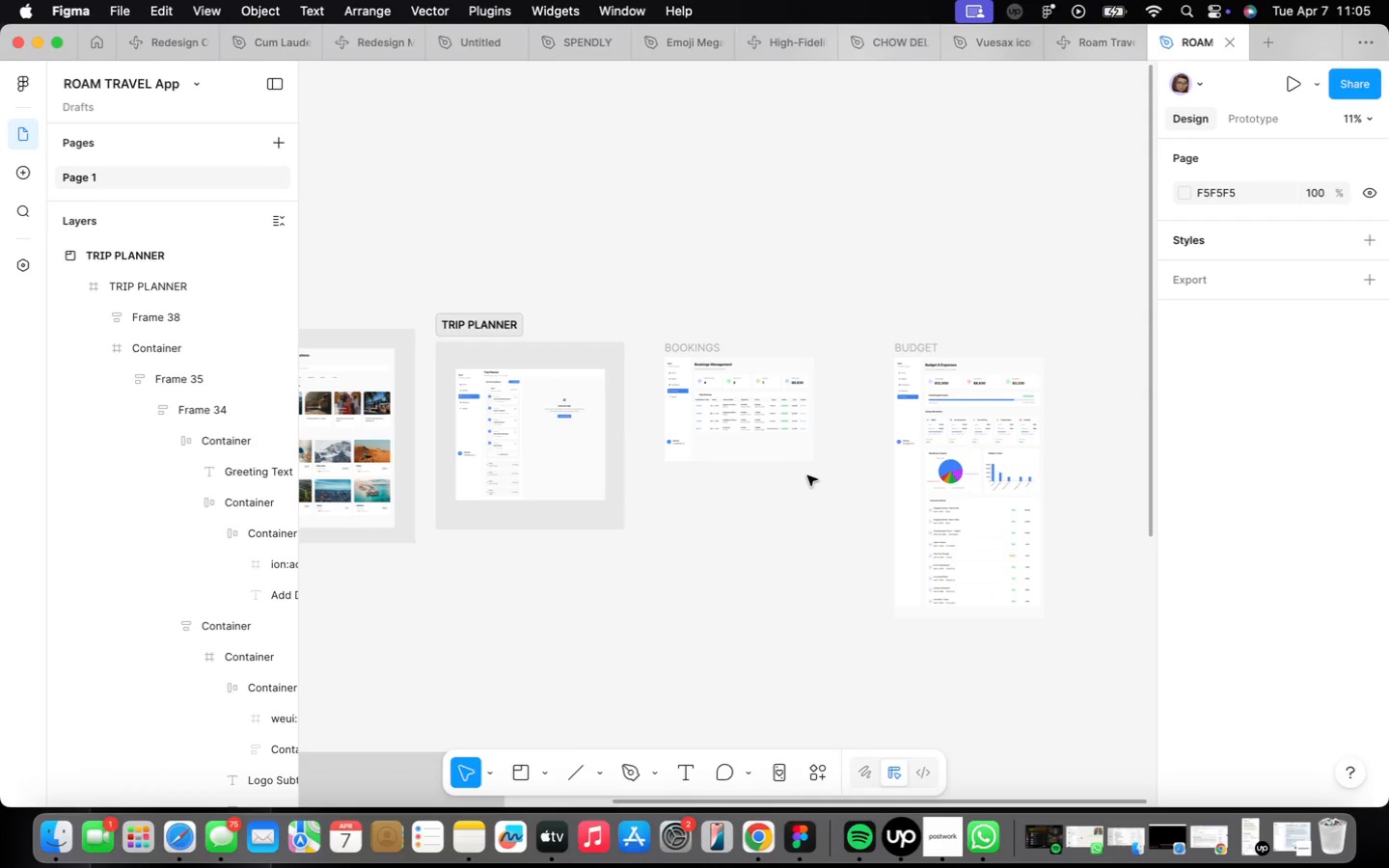 
key(Shift+ShiftLeft)
 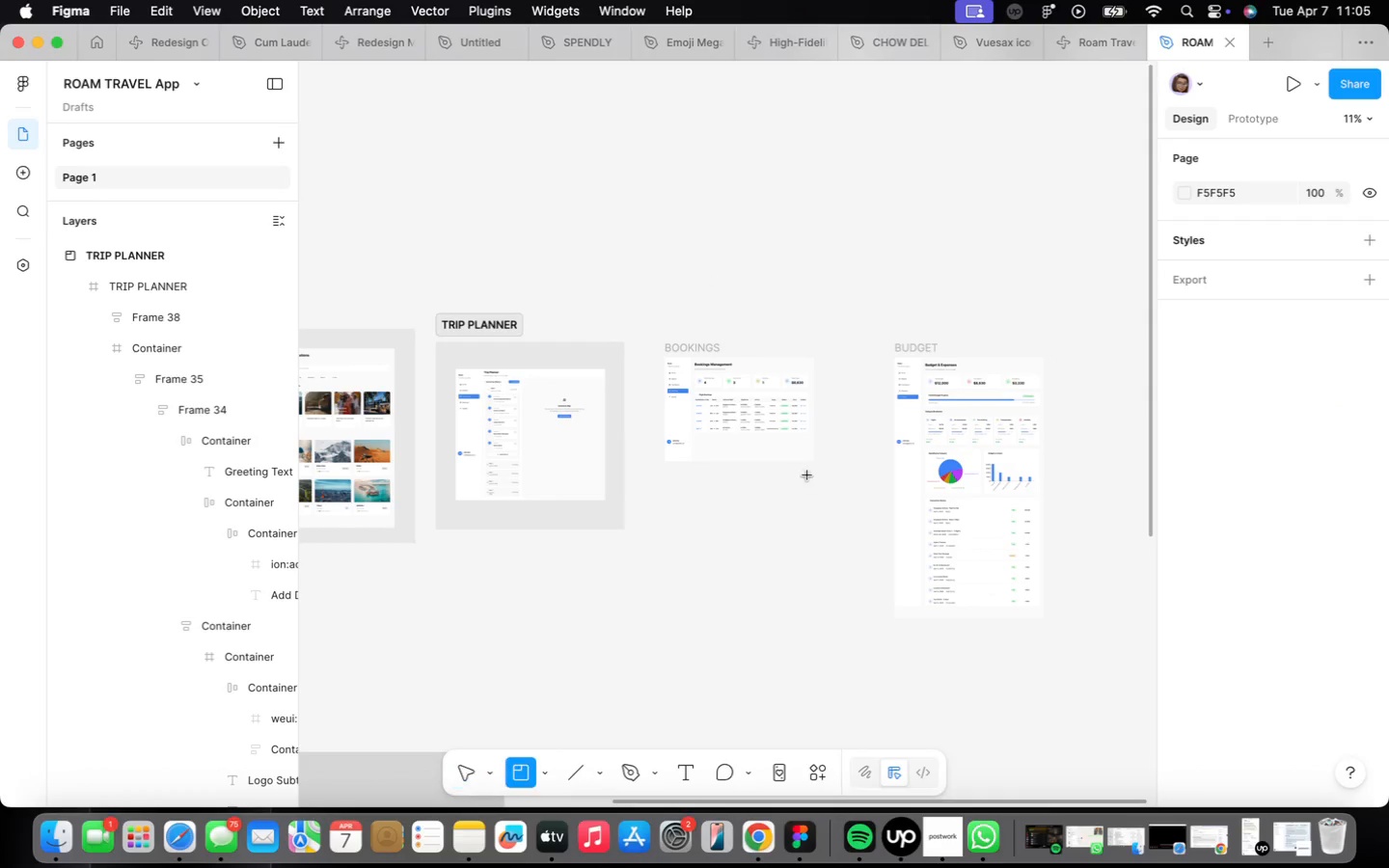 
key(Shift+S)
 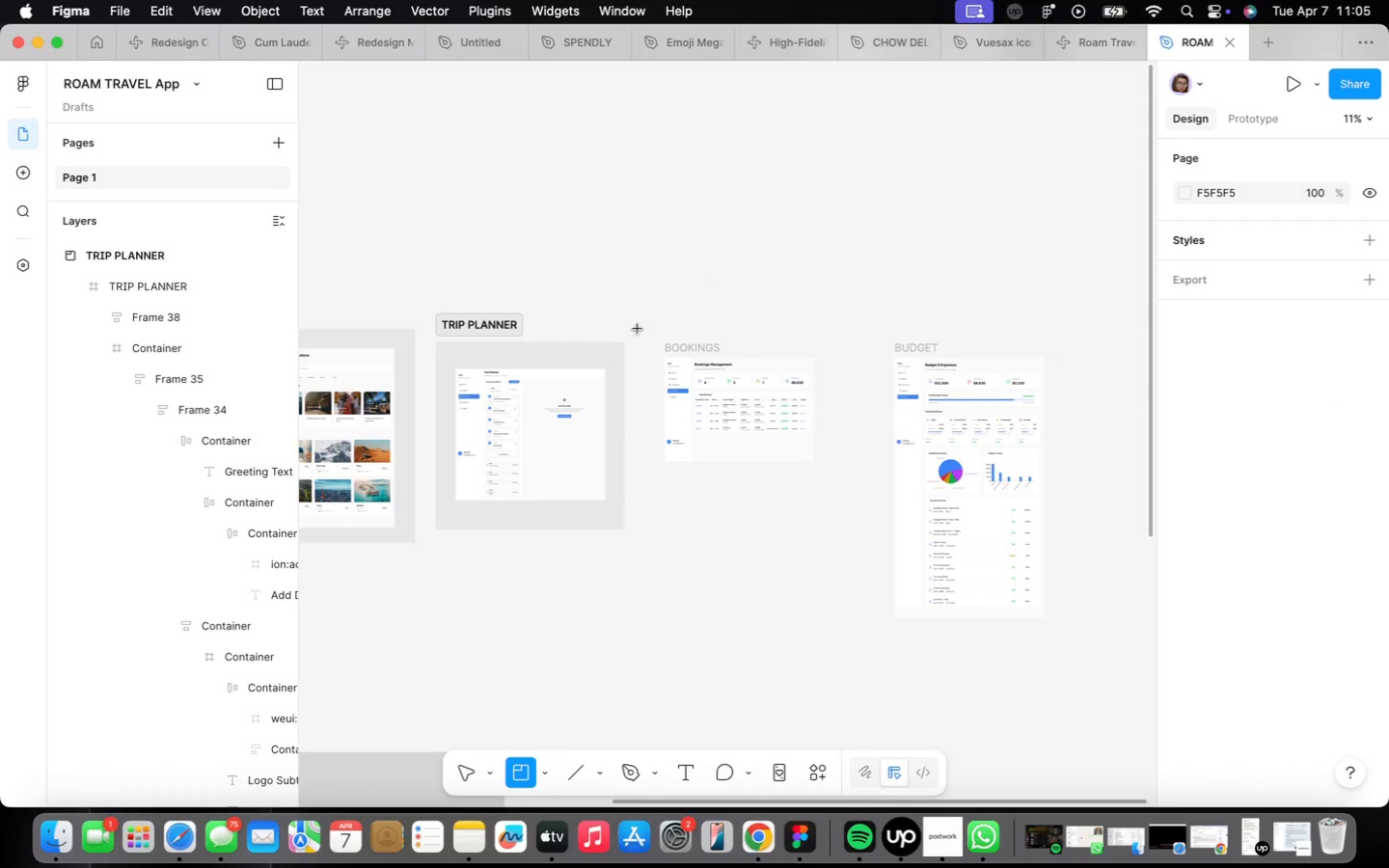 
left_click_drag(start_coordinate=[641, 330], to_coordinate=[858, 517])
 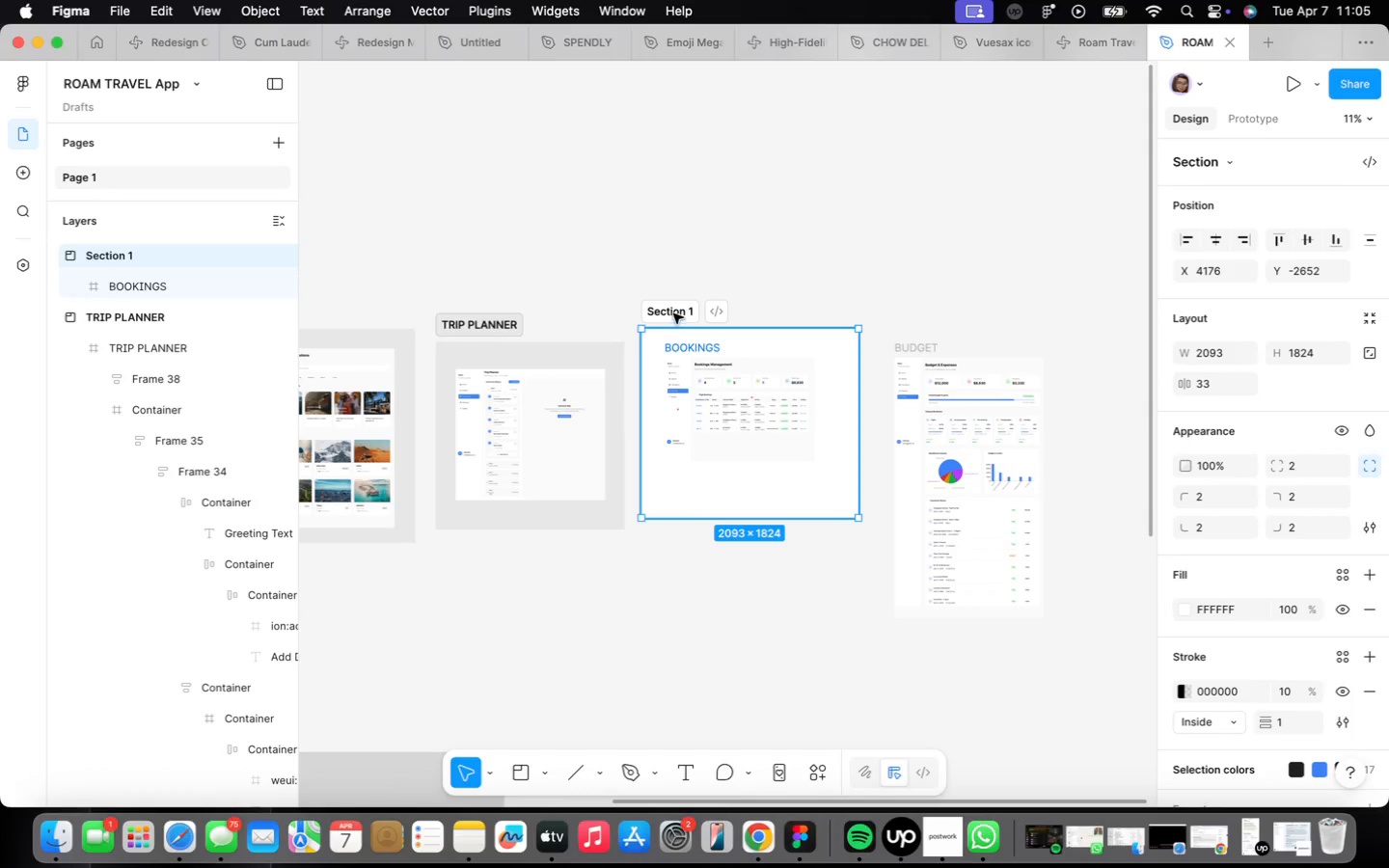 
left_click_drag(start_coordinate=[673, 313], to_coordinate=[679, 328])
 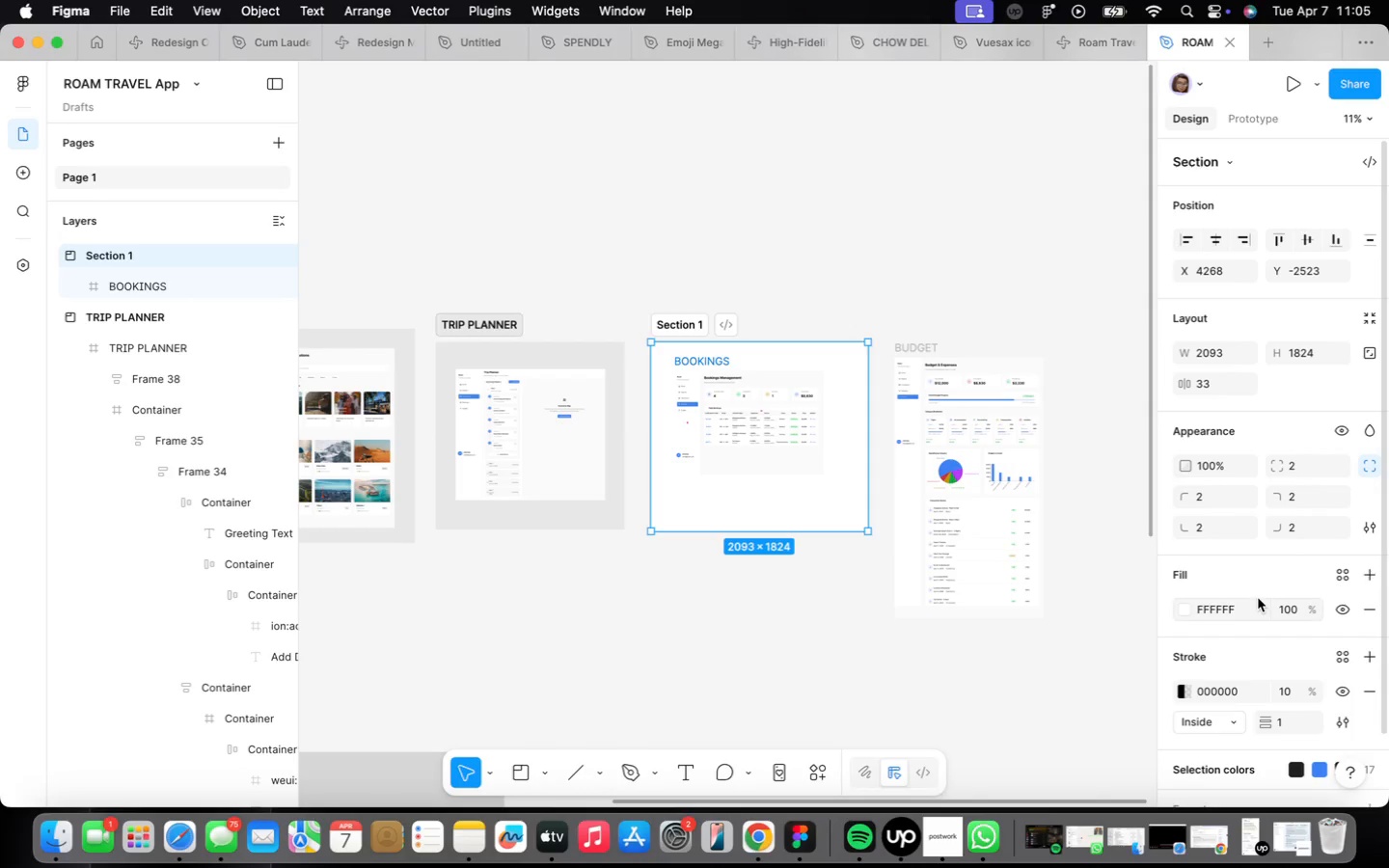 
left_click([1252, 599])
 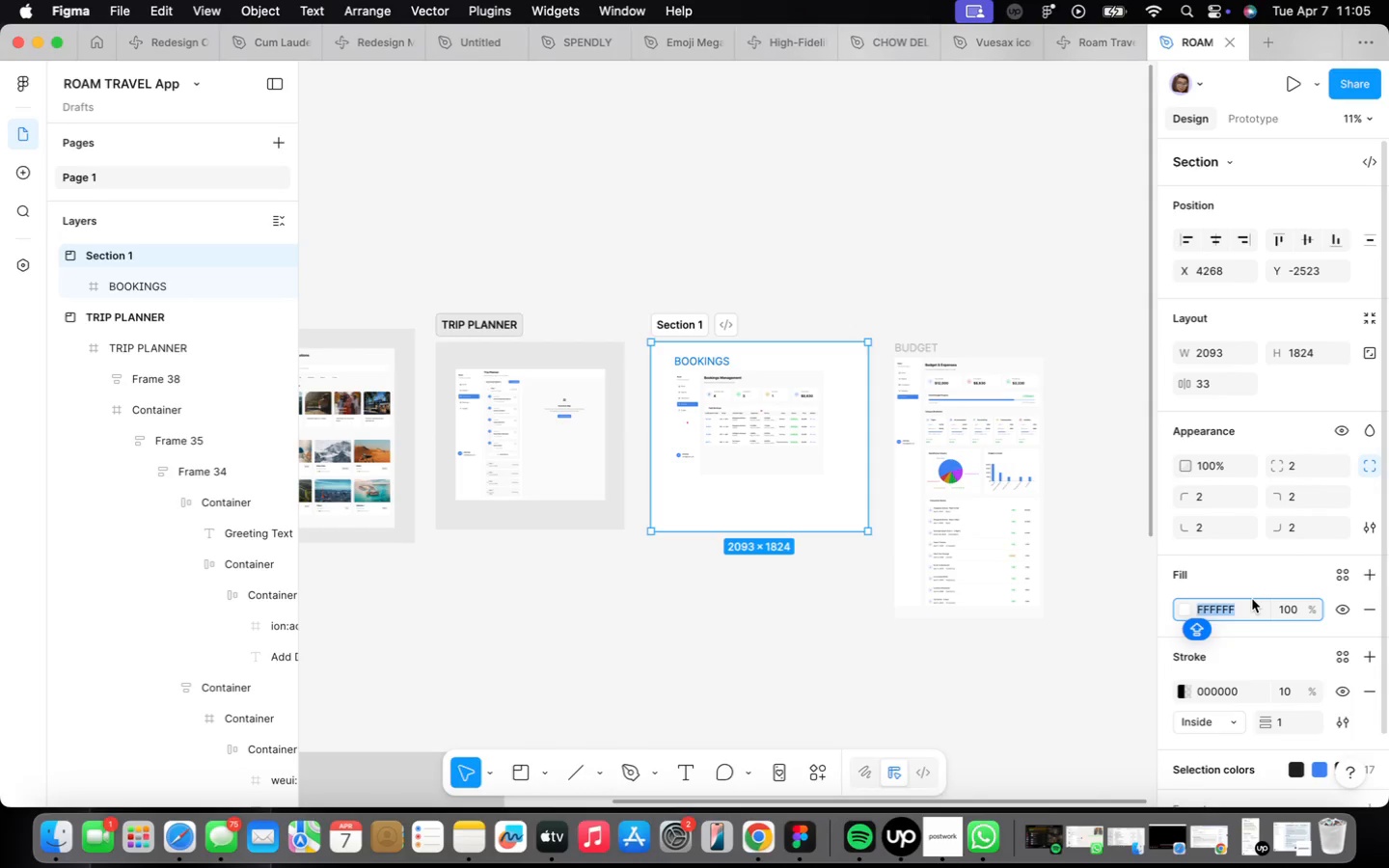 
type(E8E8E8)
 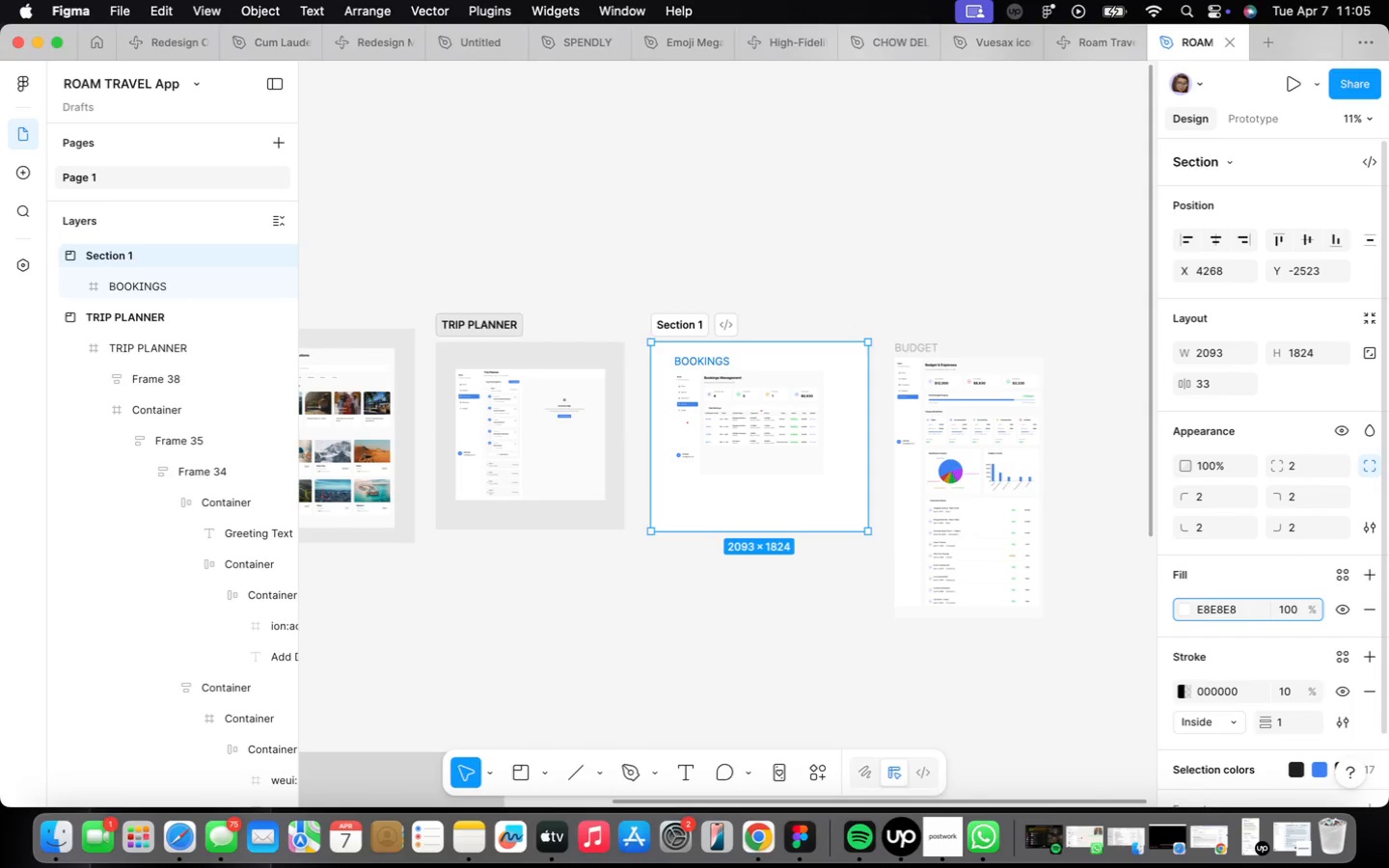 
key(Enter)
 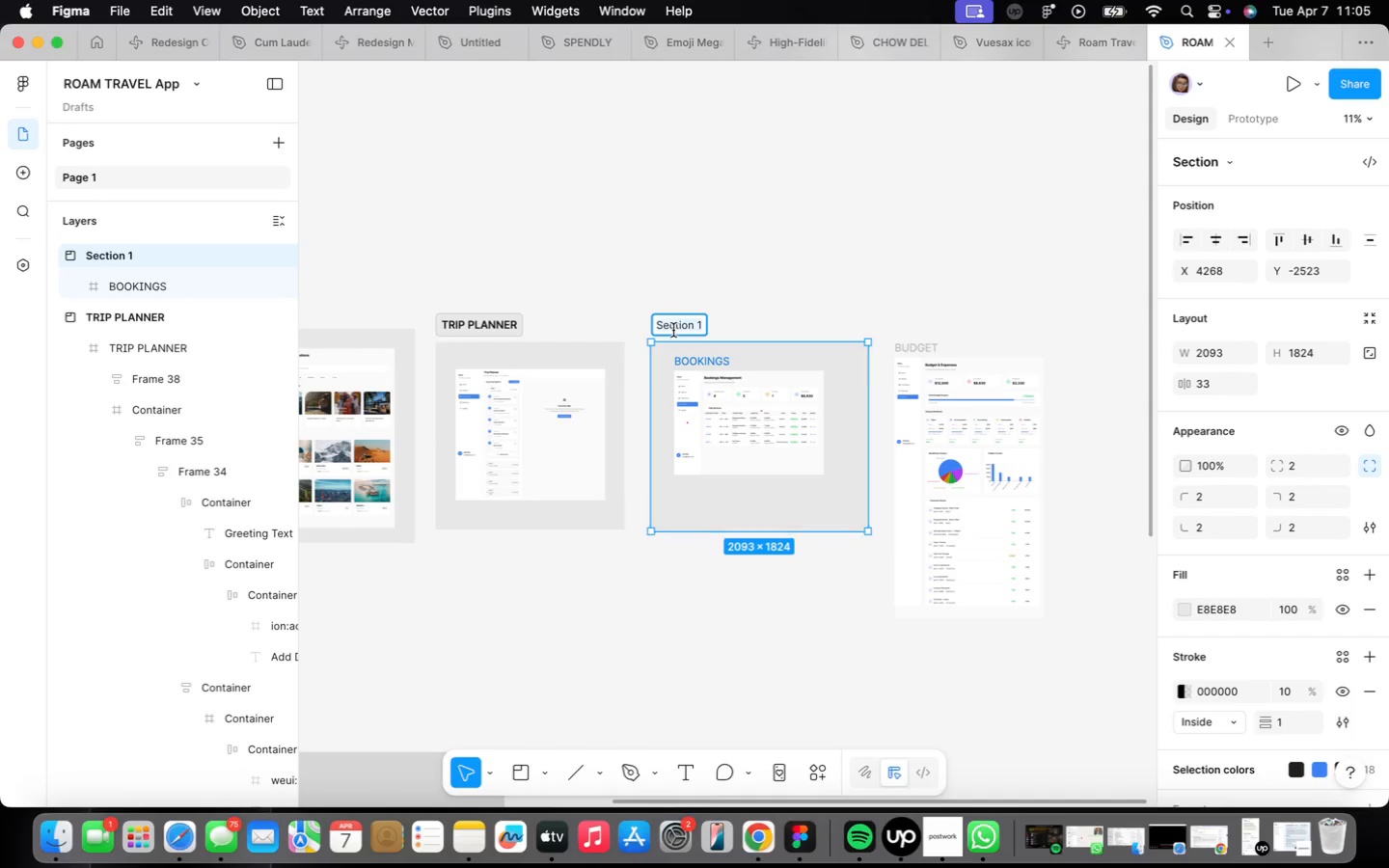 
type(BOOKINGS)
 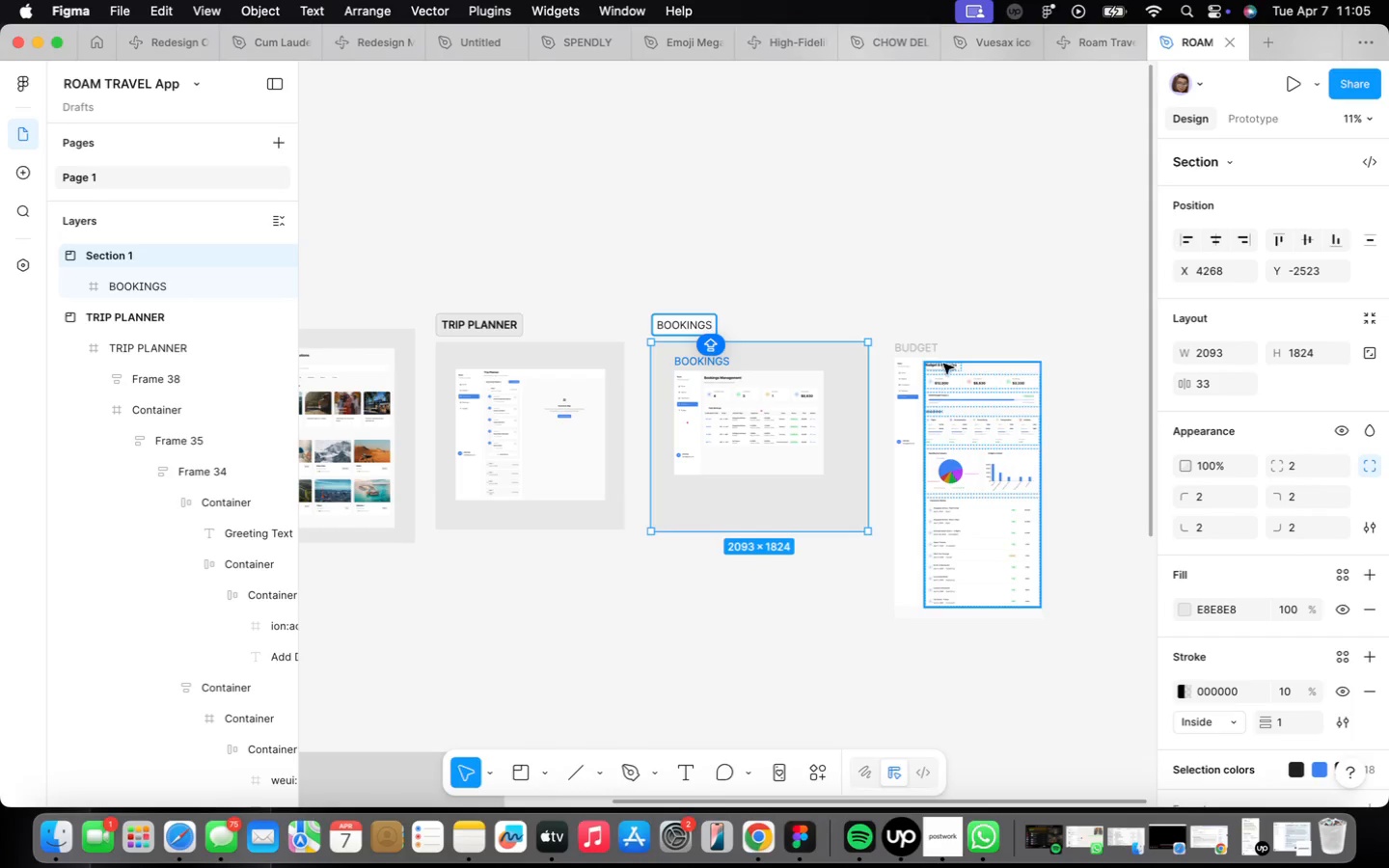 
left_click_drag(start_coordinate=[924, 345], to_coordinate=[952, 326])
 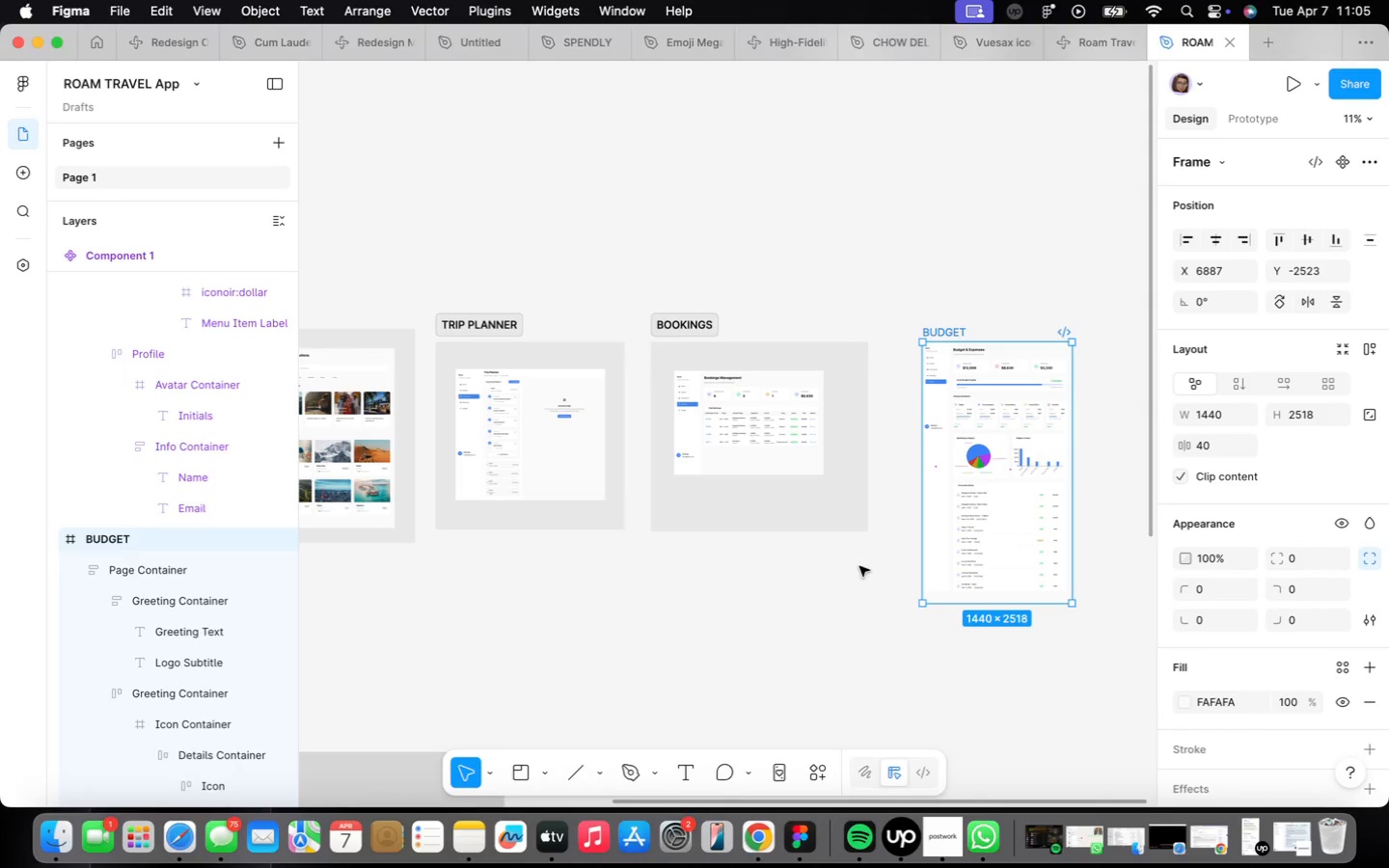 
left_click([852, 577])
 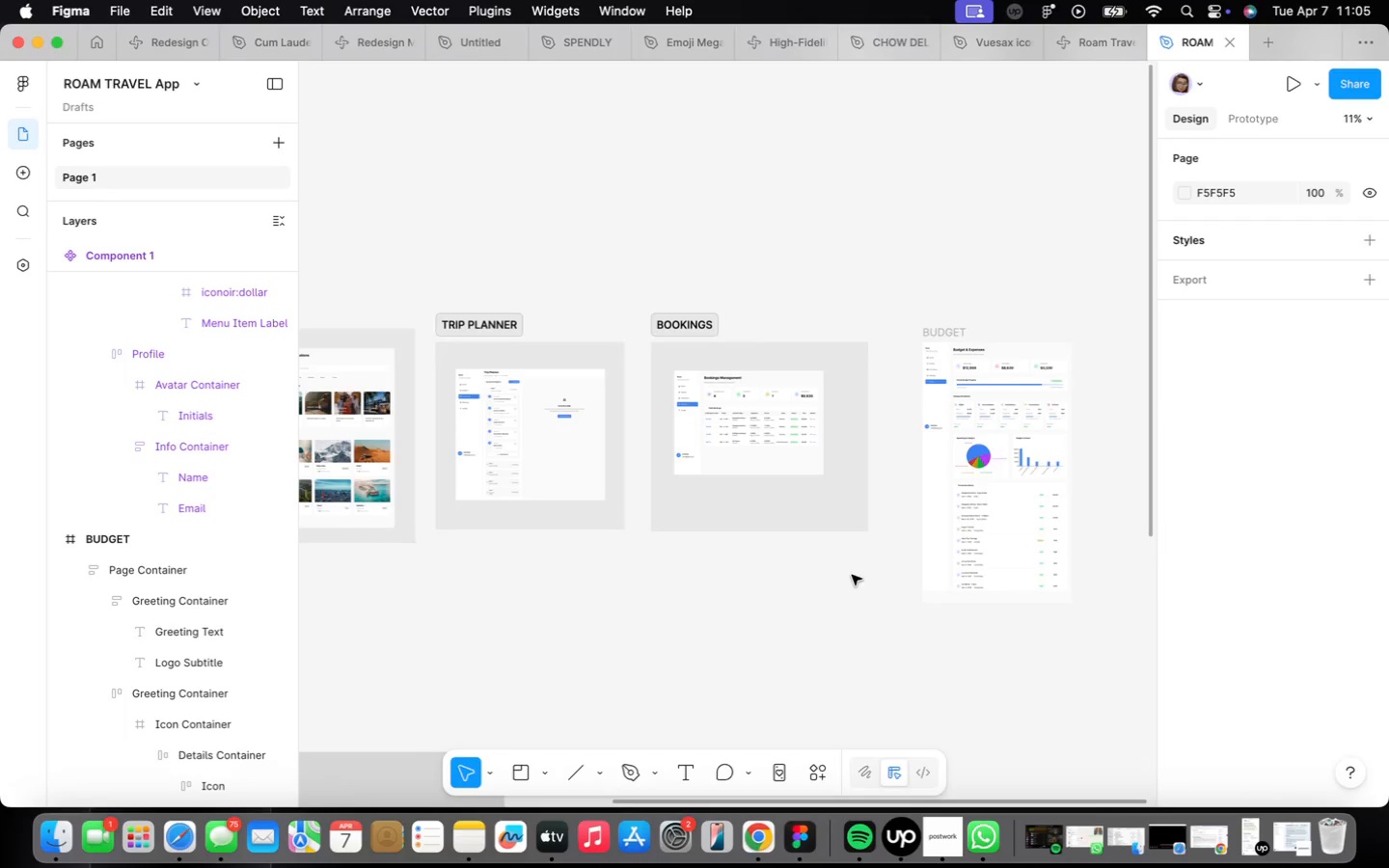 
scroll: coordinate [853, 575], scroll_direction: down, amount: 10.0
 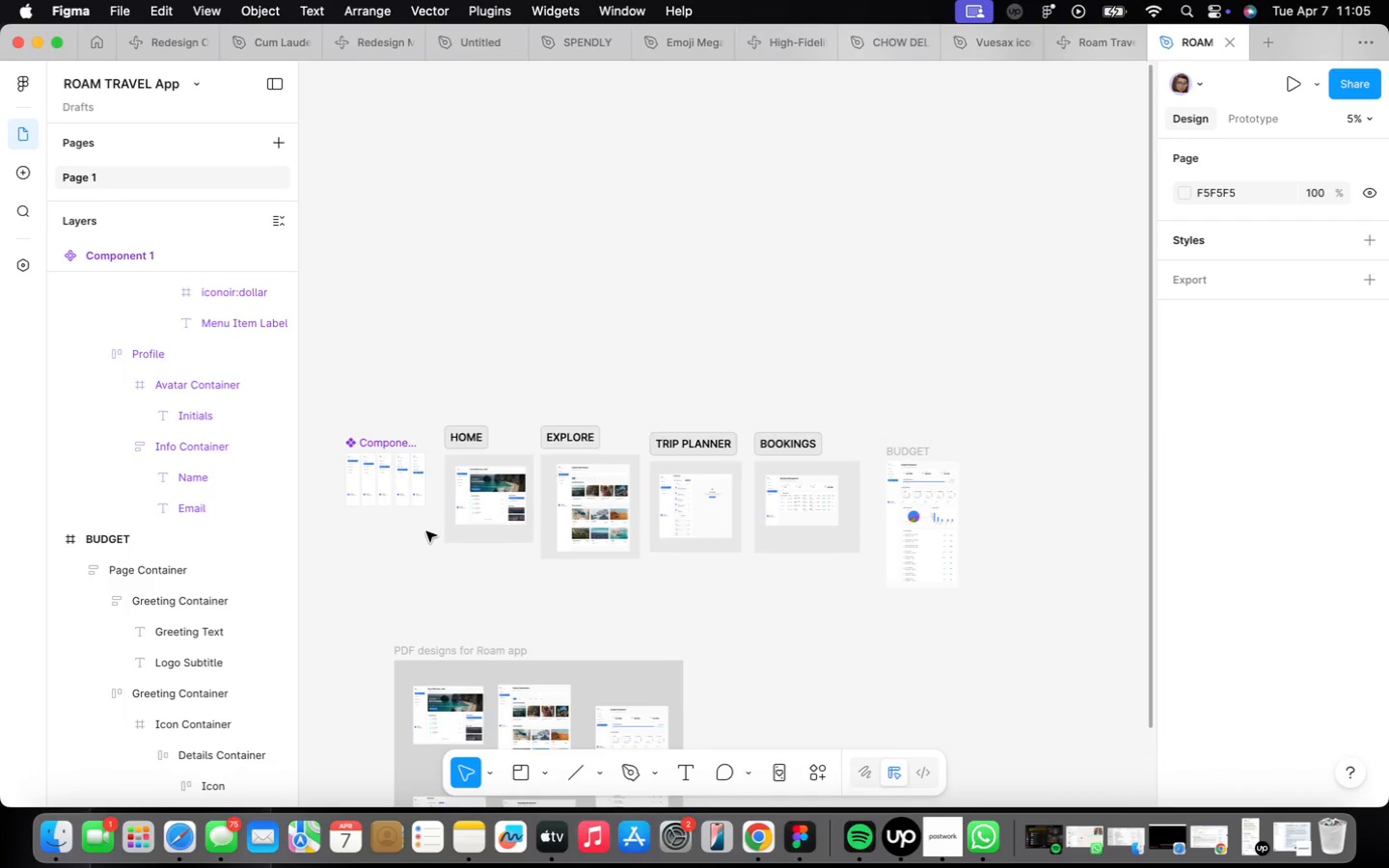 
scroll: coordinate [754, 543], scroll_direction: none, amount: 0.0
 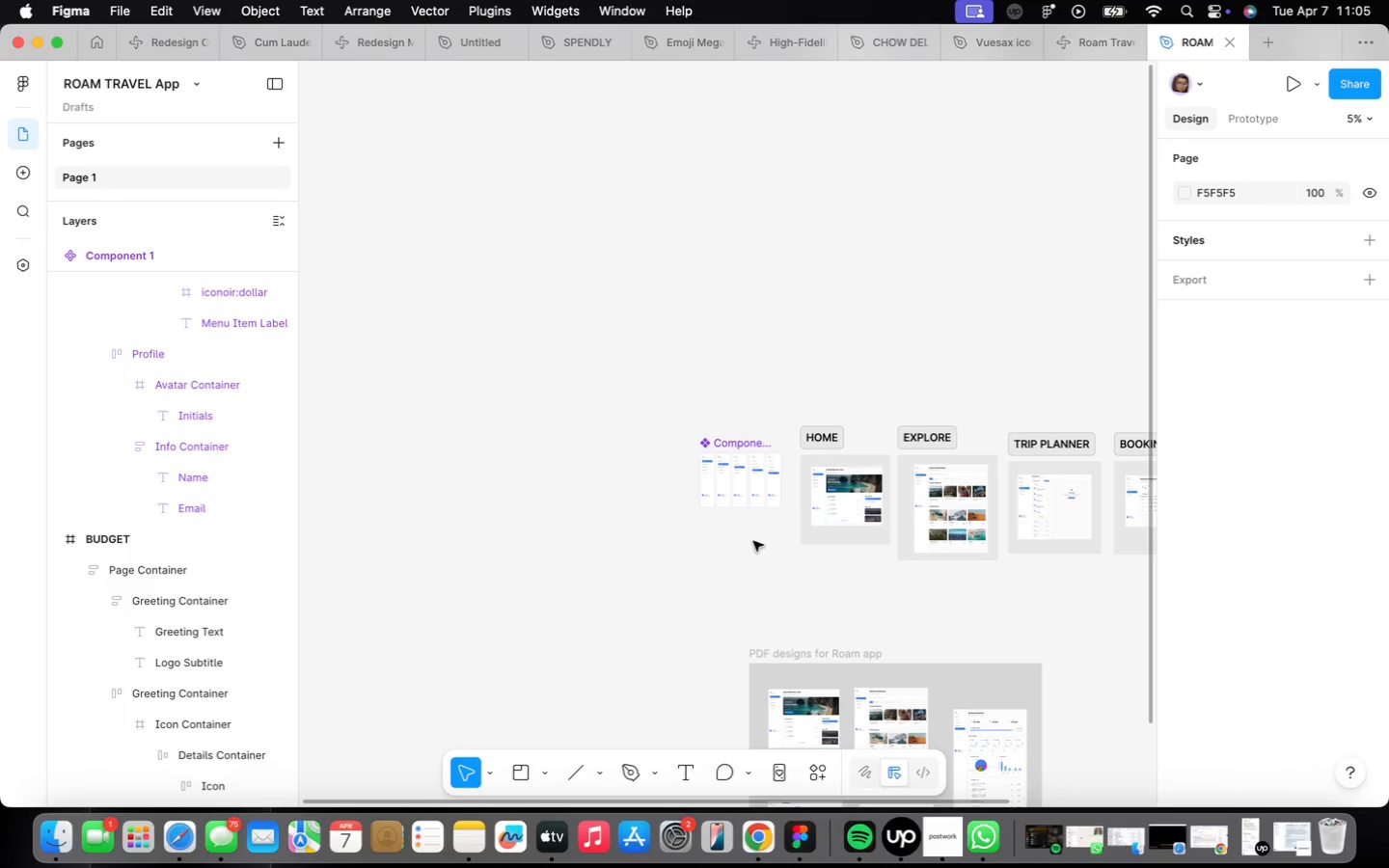 
key(Shift+ShiftLeft)
 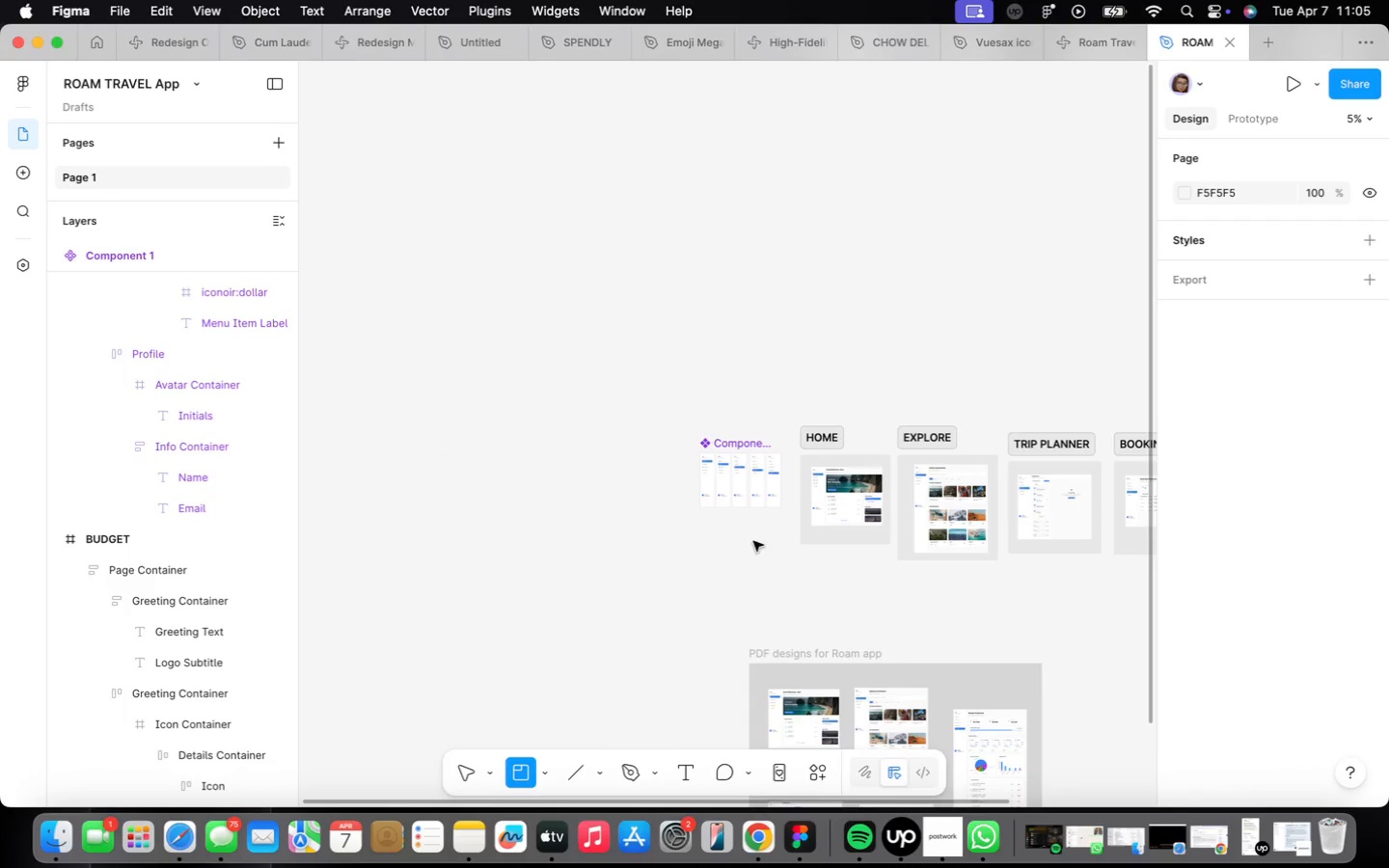 
key(Shift+S)
 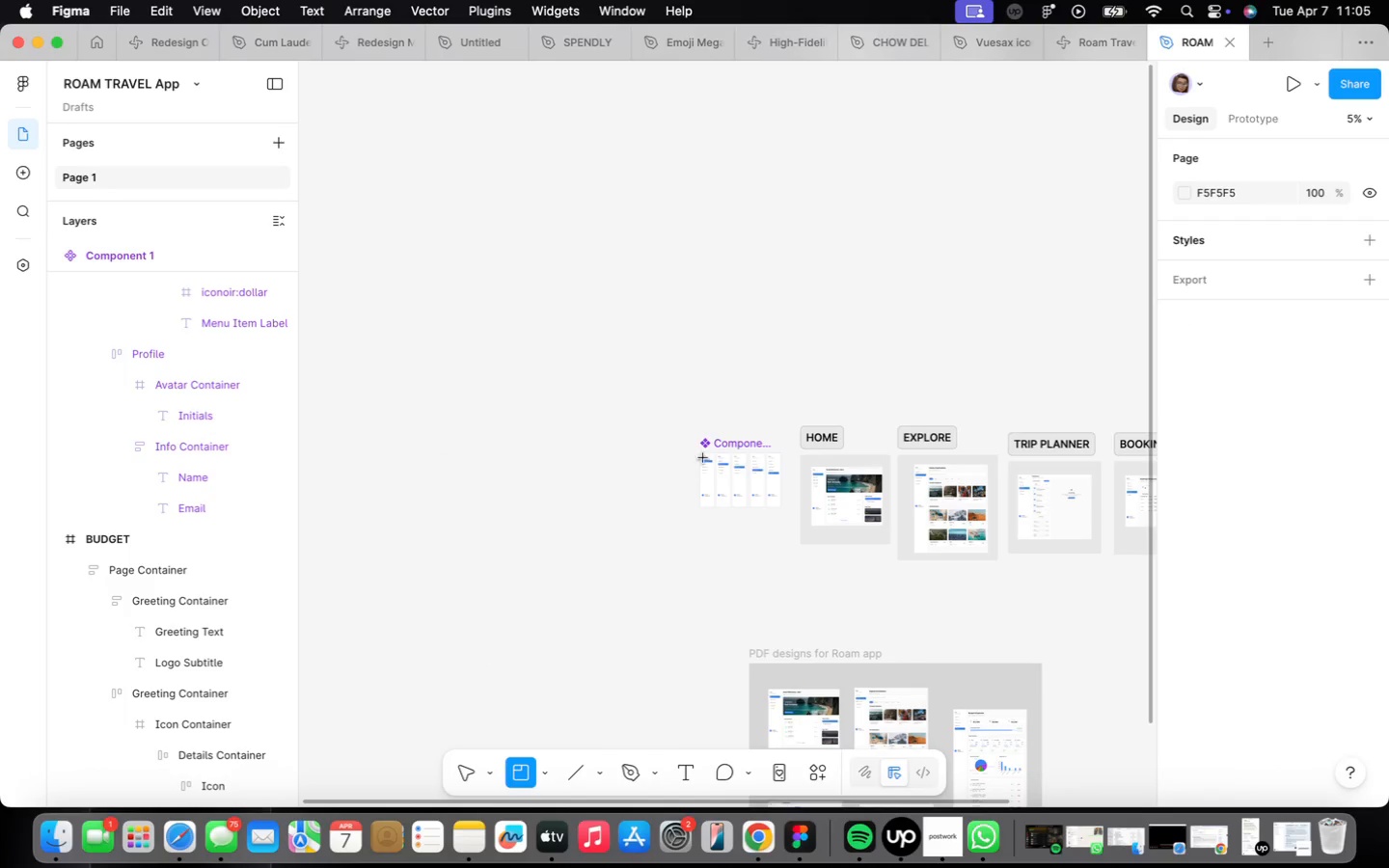 
left_click_drag(start_coordinate=[686, 419], to_coordinate=[792, 529])
 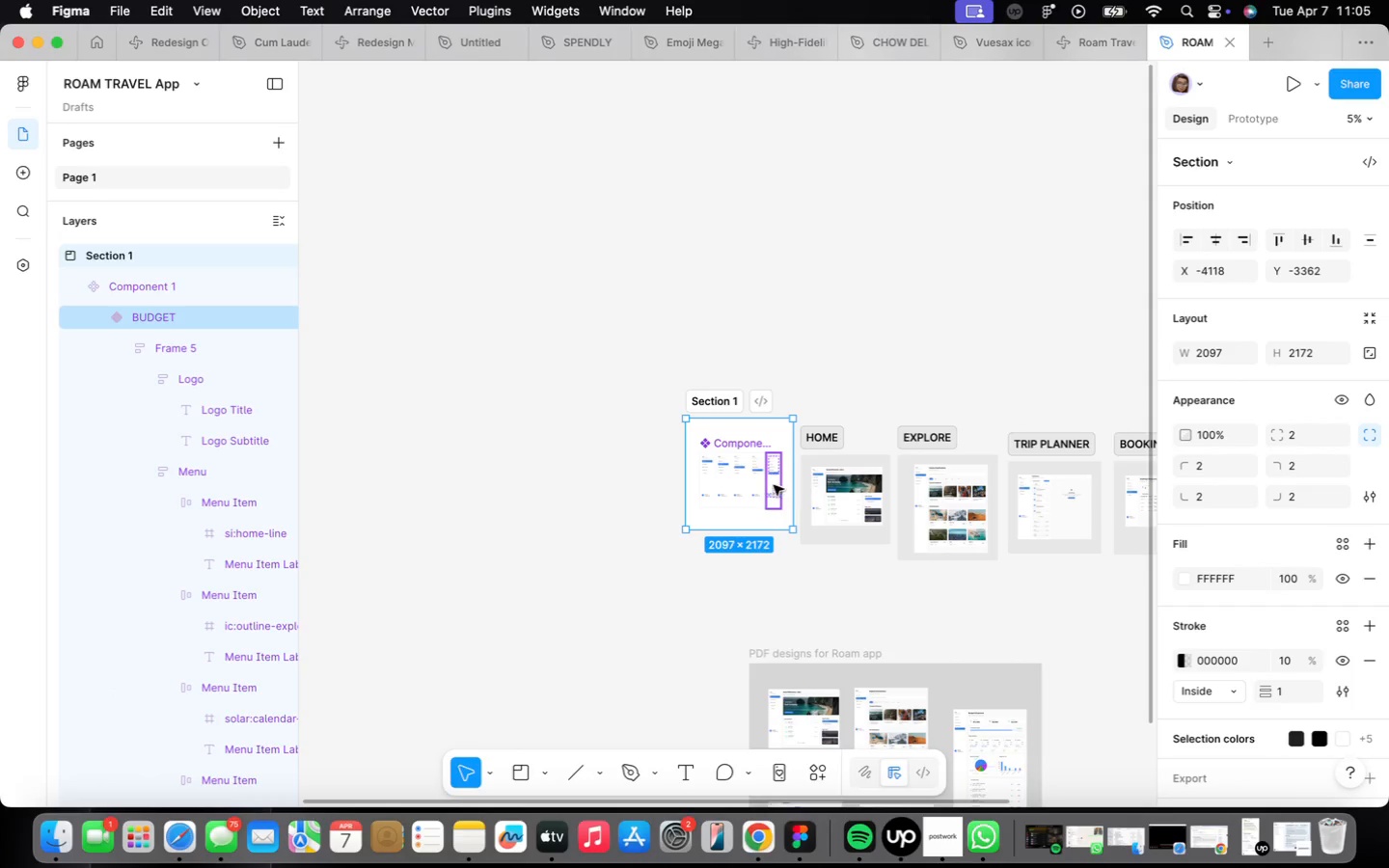 
left_click_drag(start_coordinate=[766, 484], to_coordinate=[740, 491])
 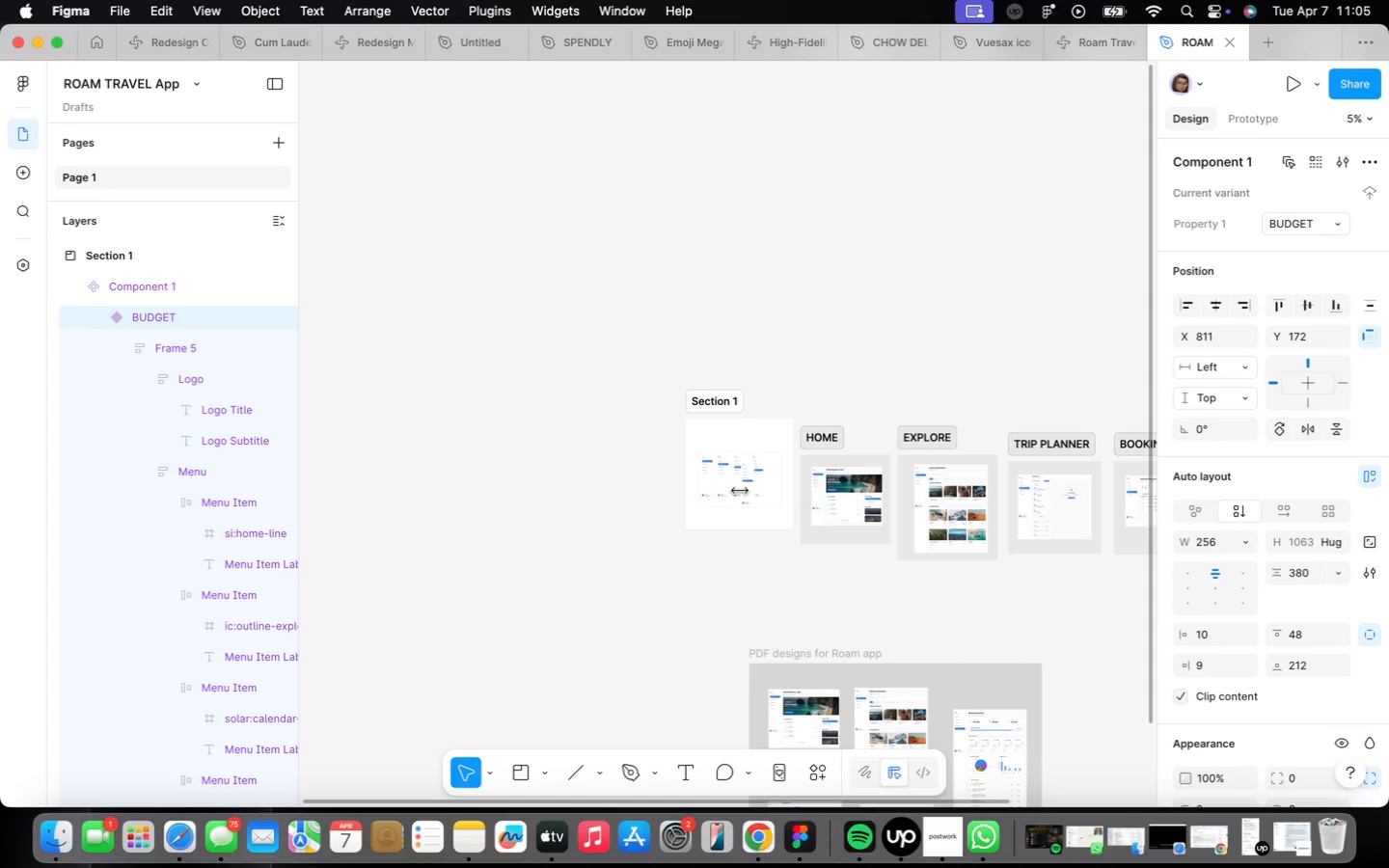 
key(Meta+CommandLeft)
 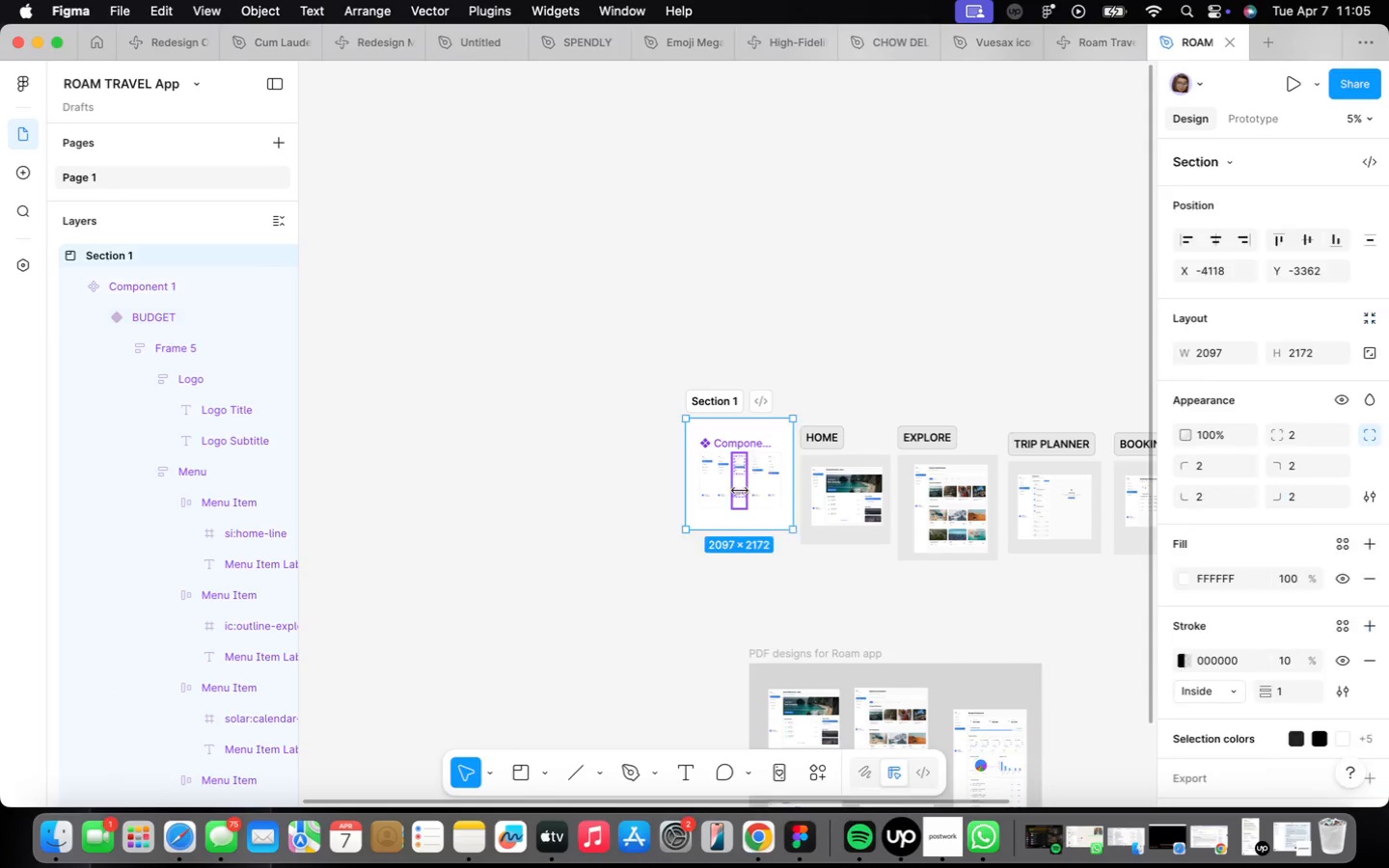 
hold_key(key=Z, duration=0.3)
 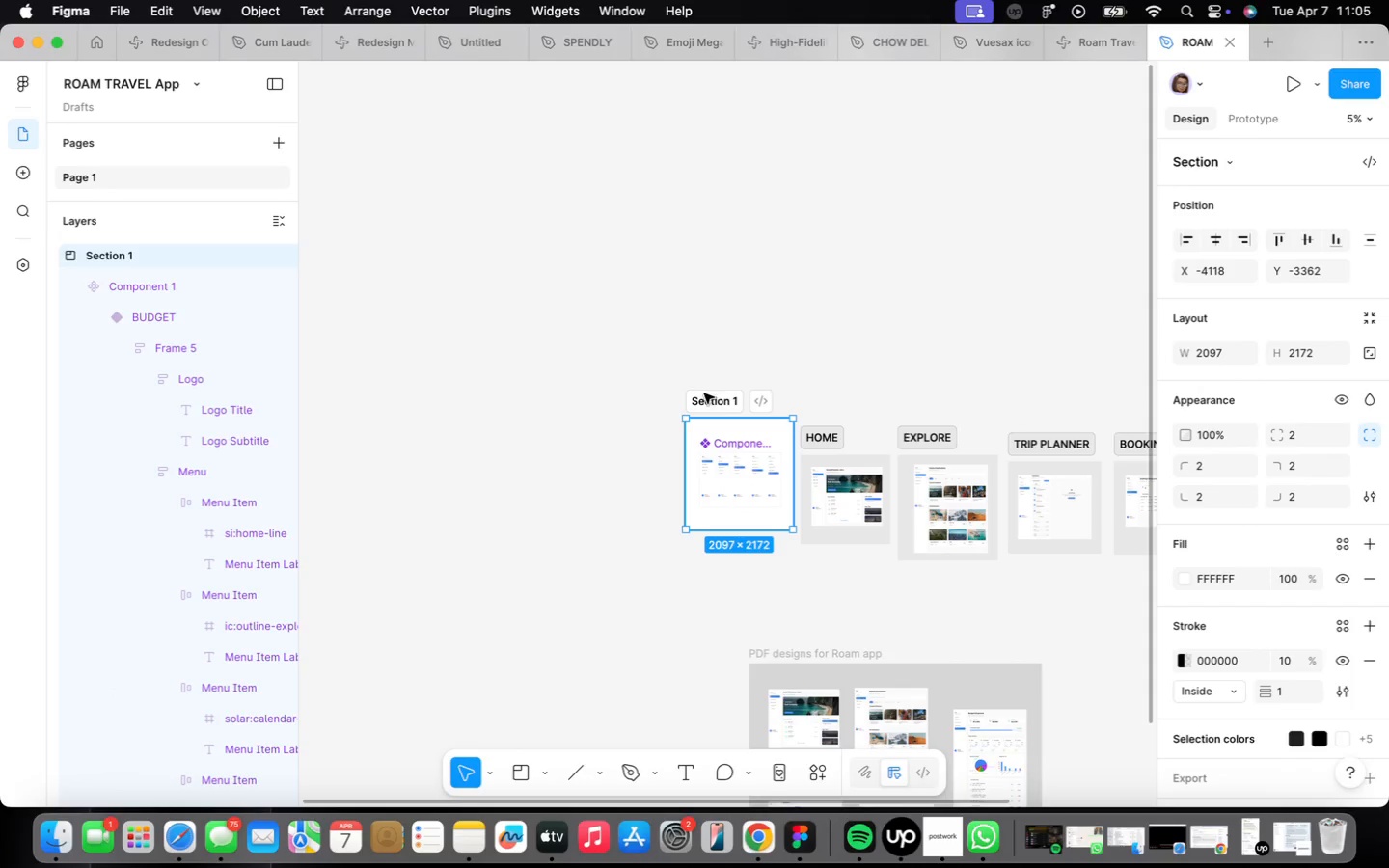 
left_click_drag(start_coordinate=[717, 399], to_coordinate=[705, 426])
 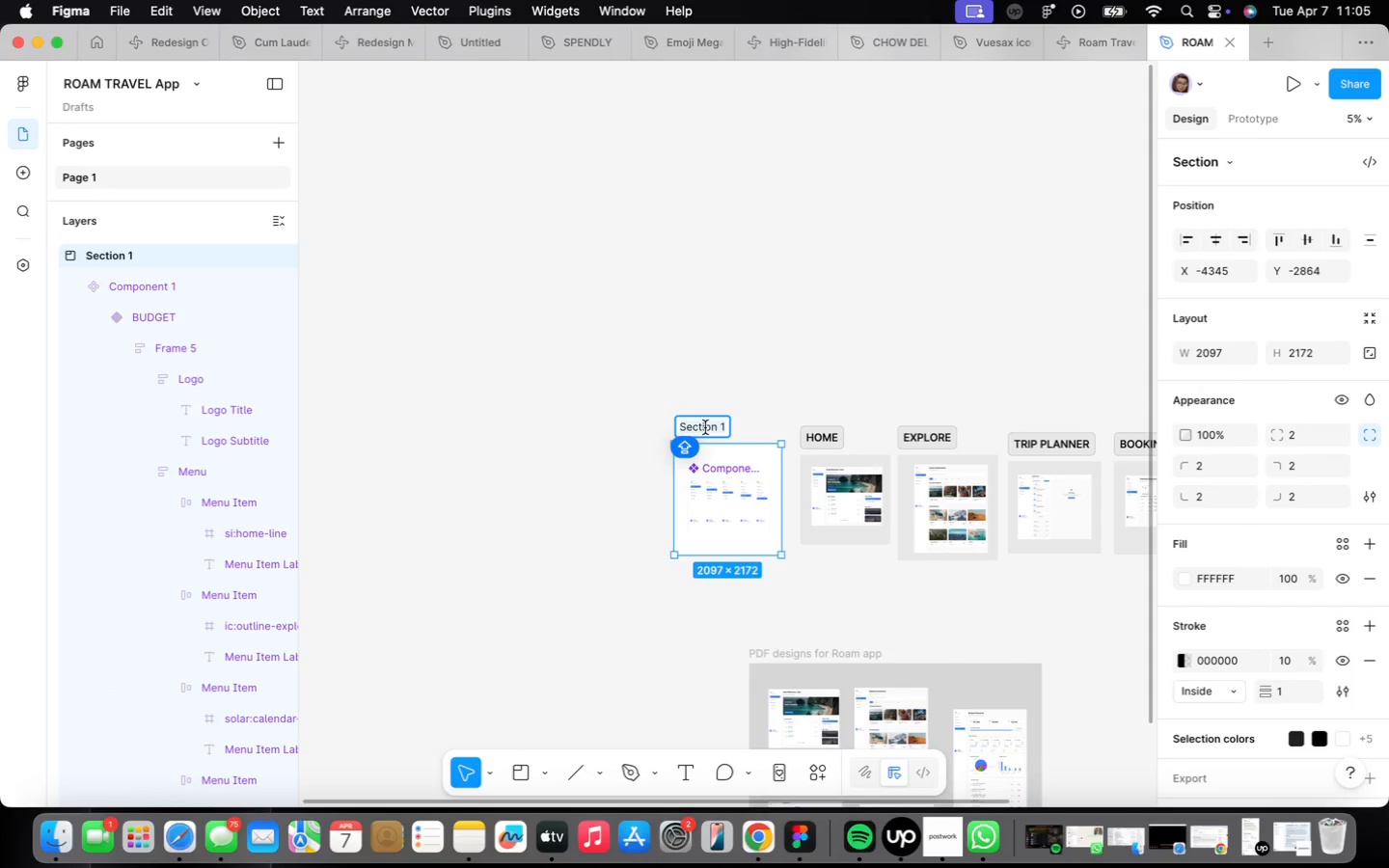 
type(SIDE NAVIGATION)
 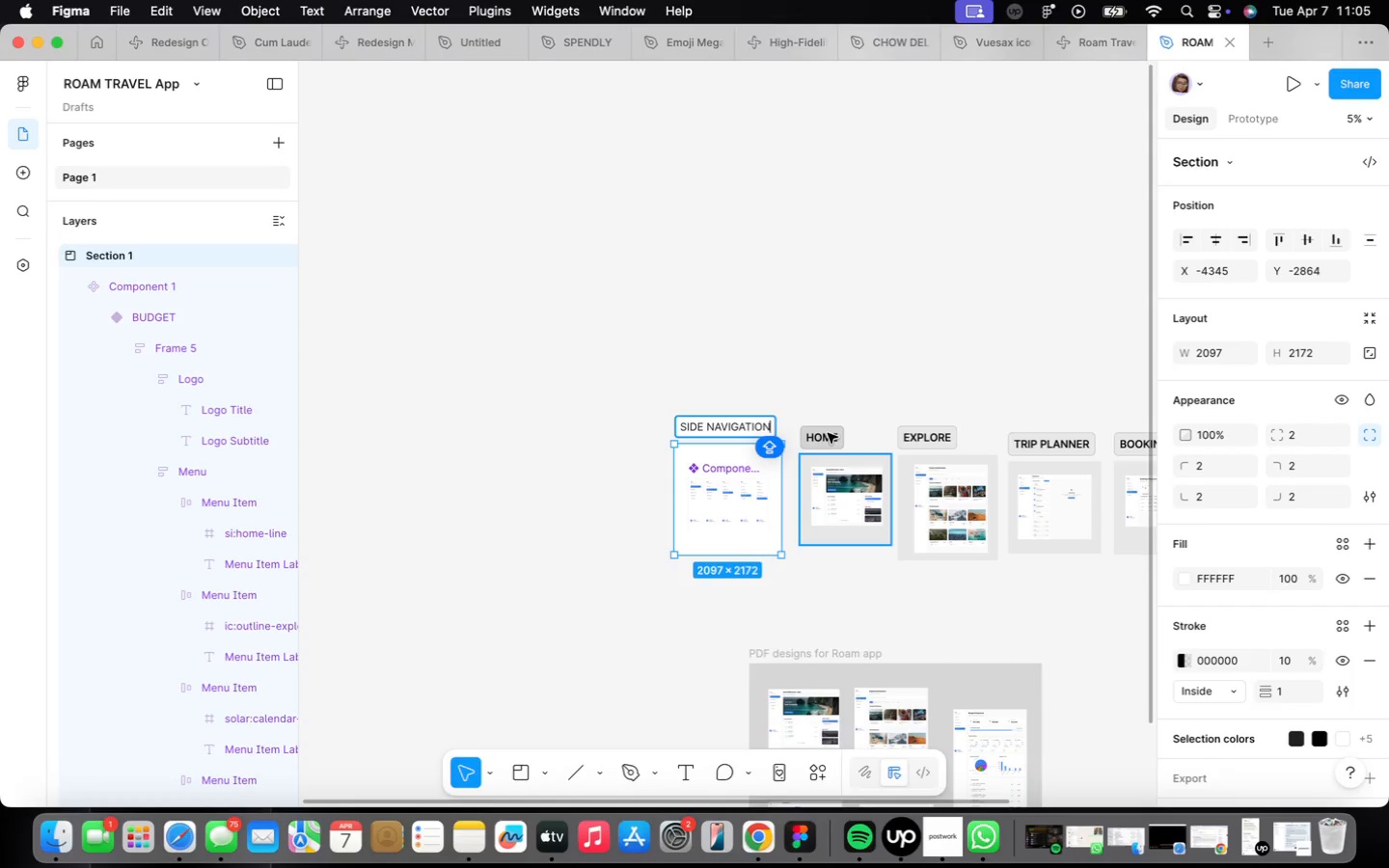 
left_click([746, 352])
 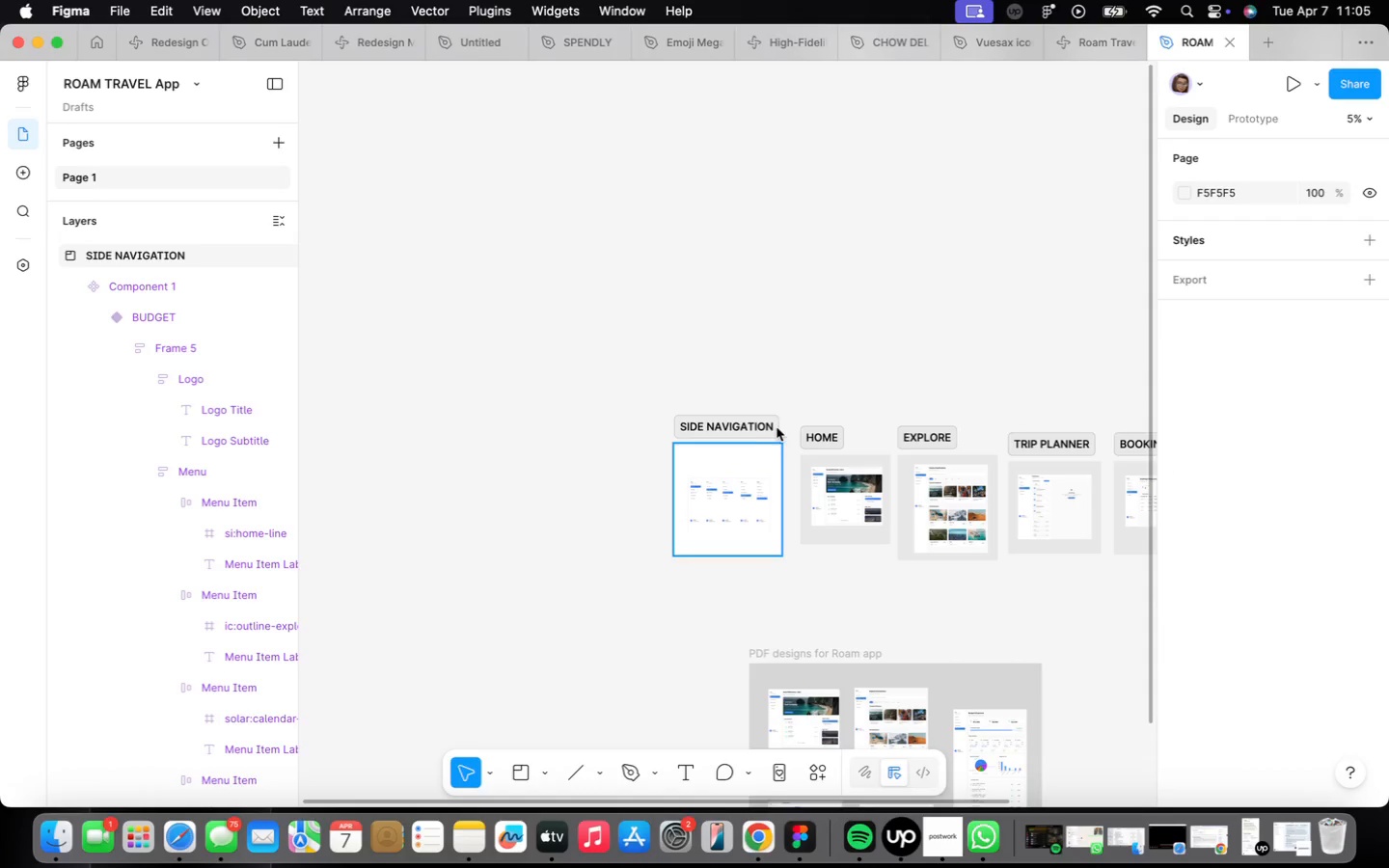 
left_click([766, 430])
 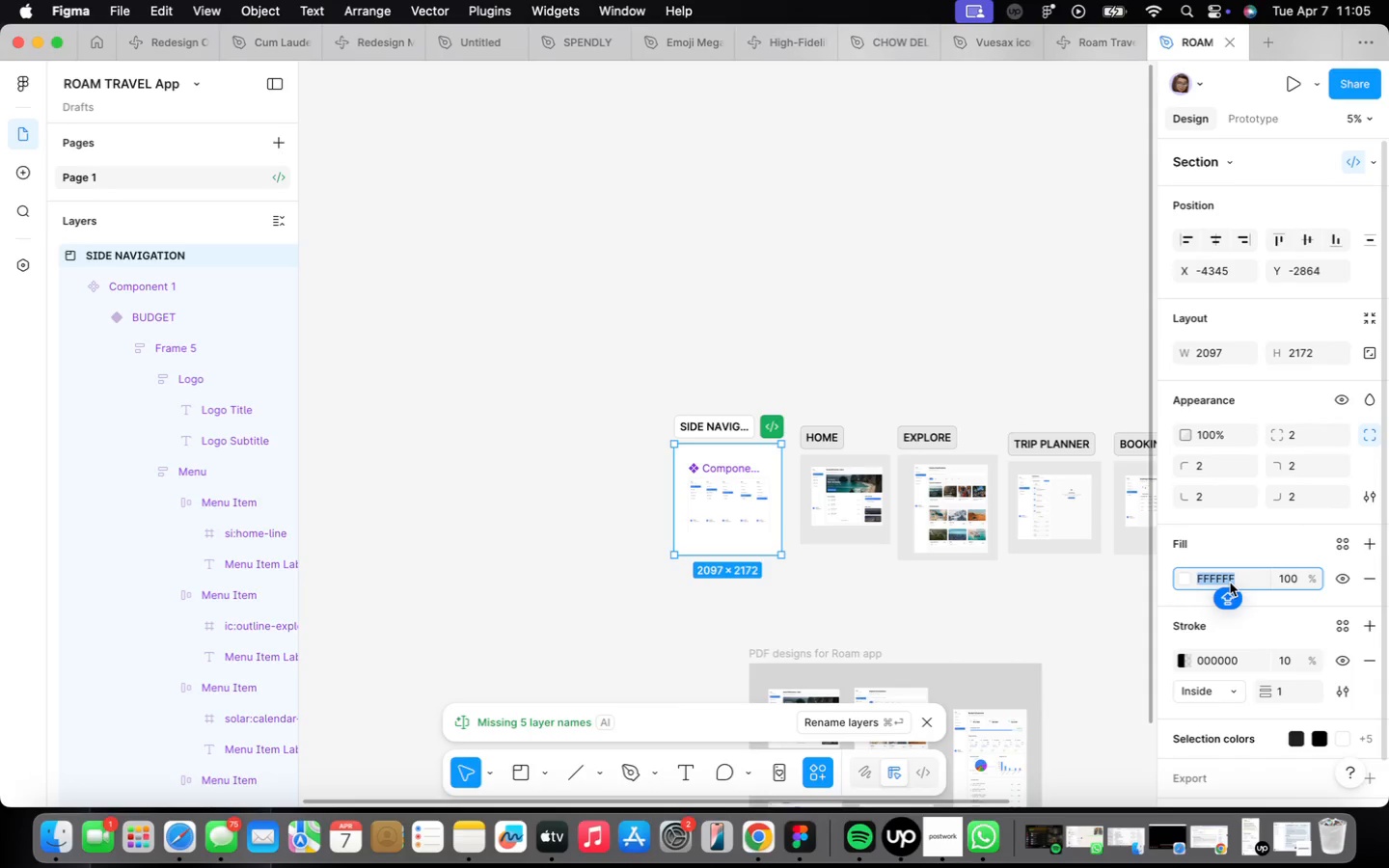 
type(E8E8E8)
 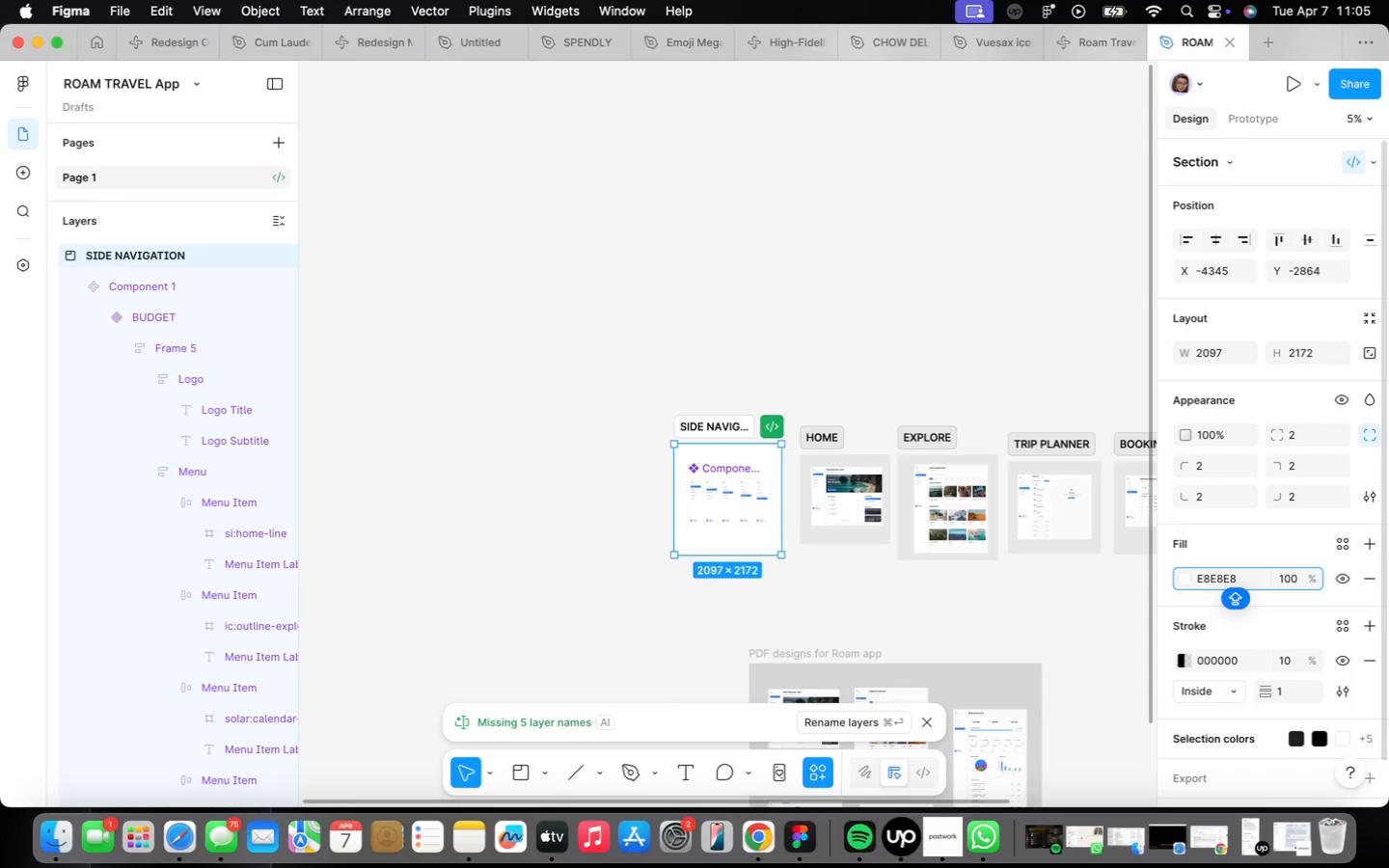 
key(Enter)
 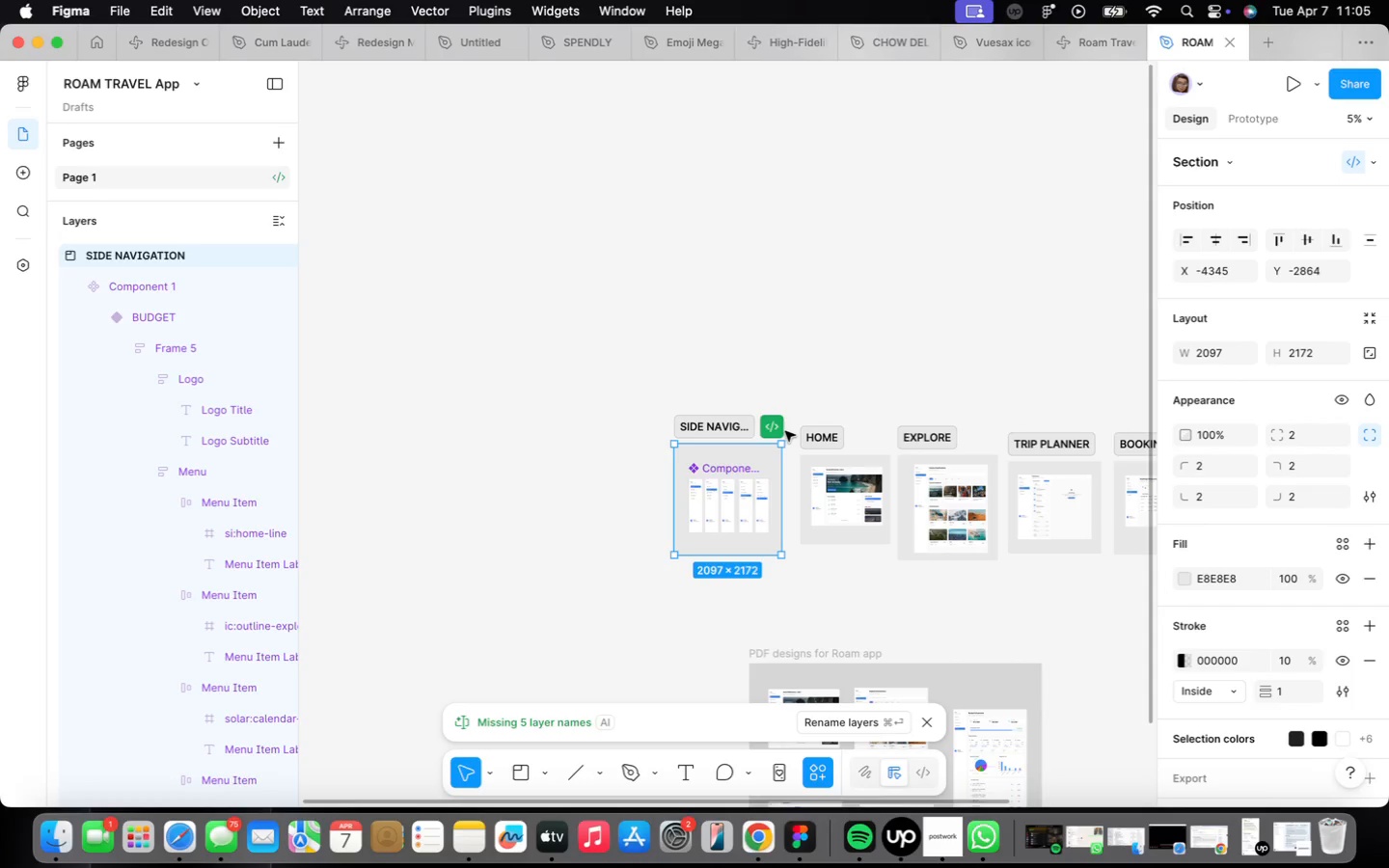 
left_click([775, 431])
 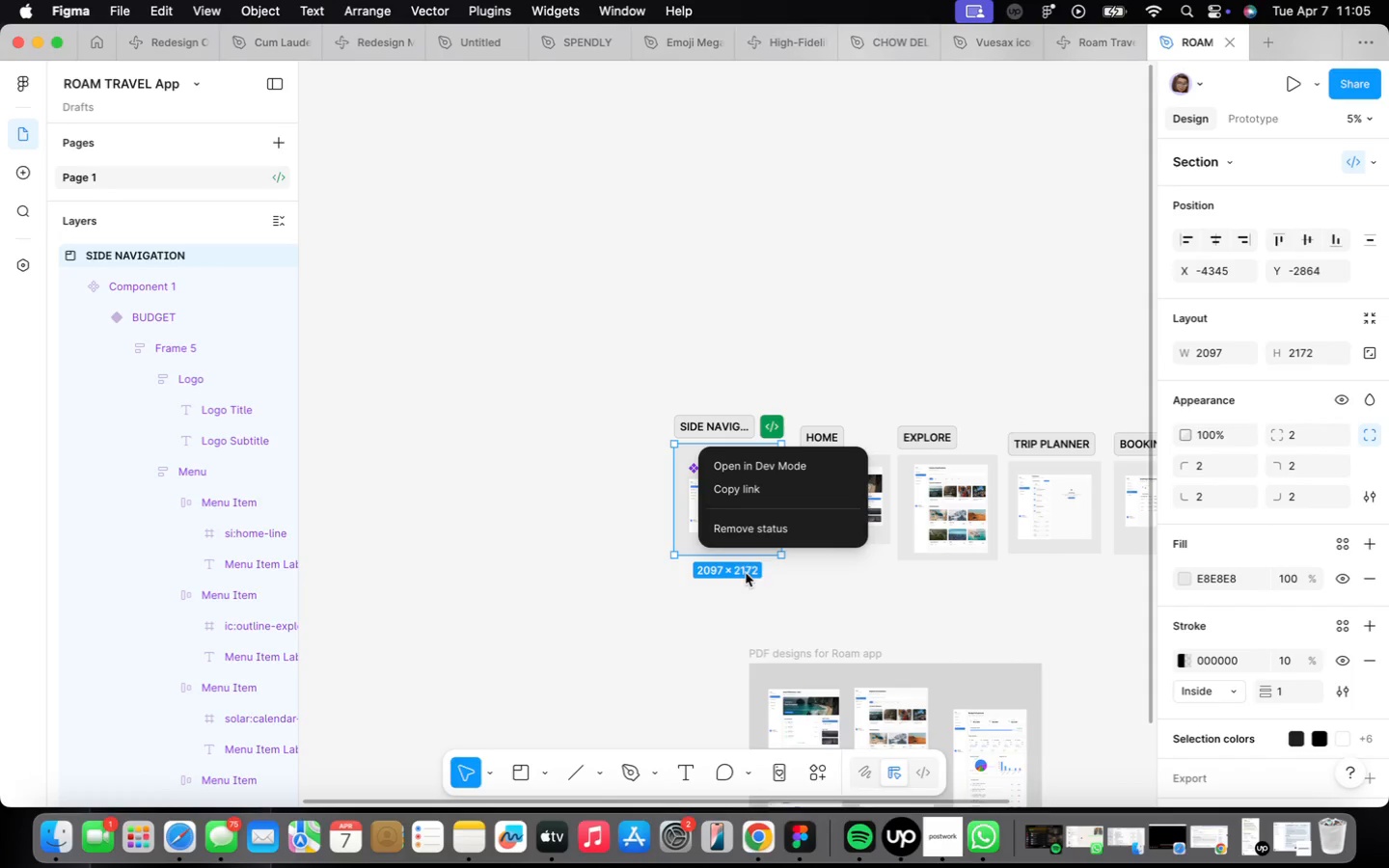 
left_click([749, 513])
 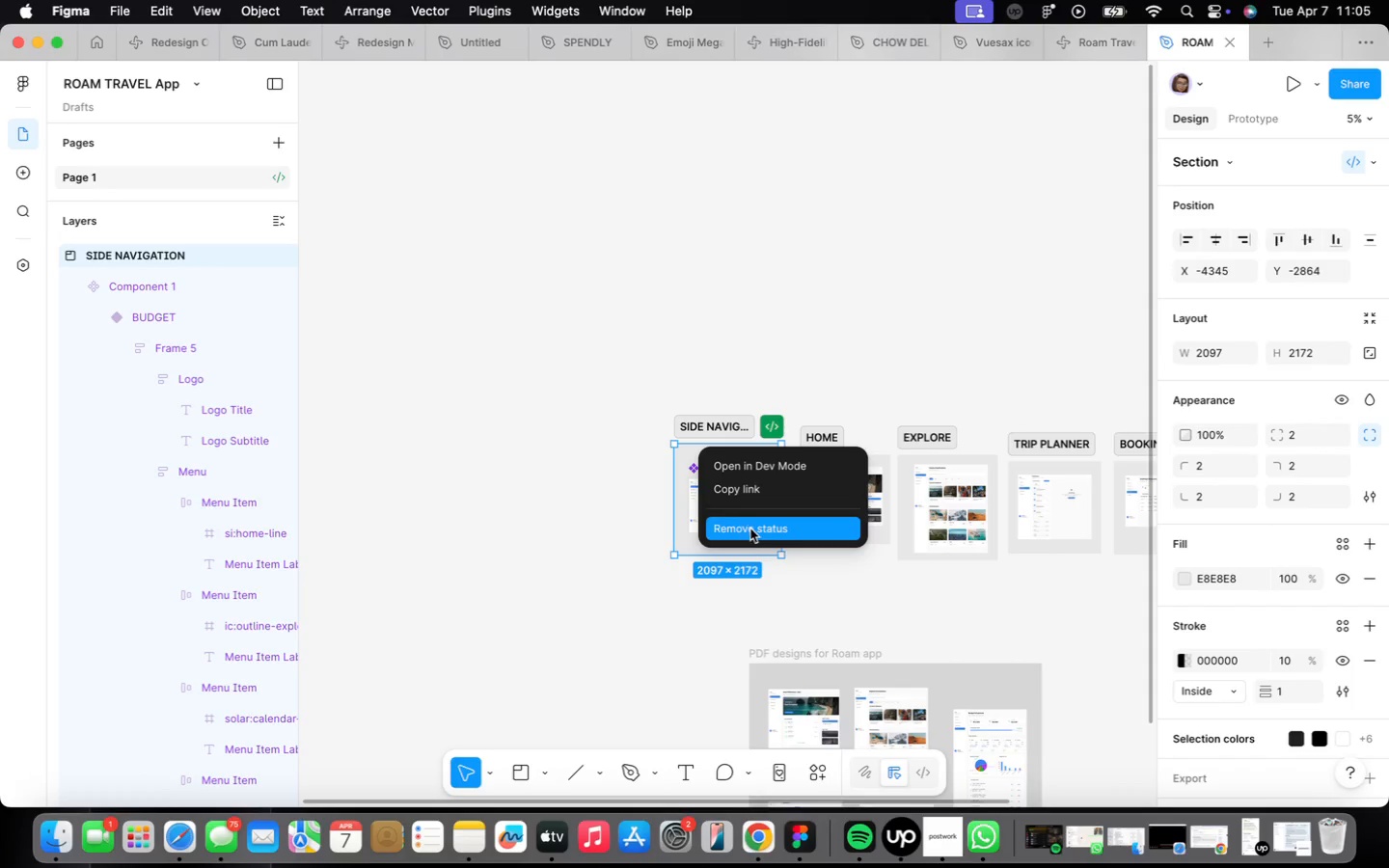 
left_click([751, 528])
 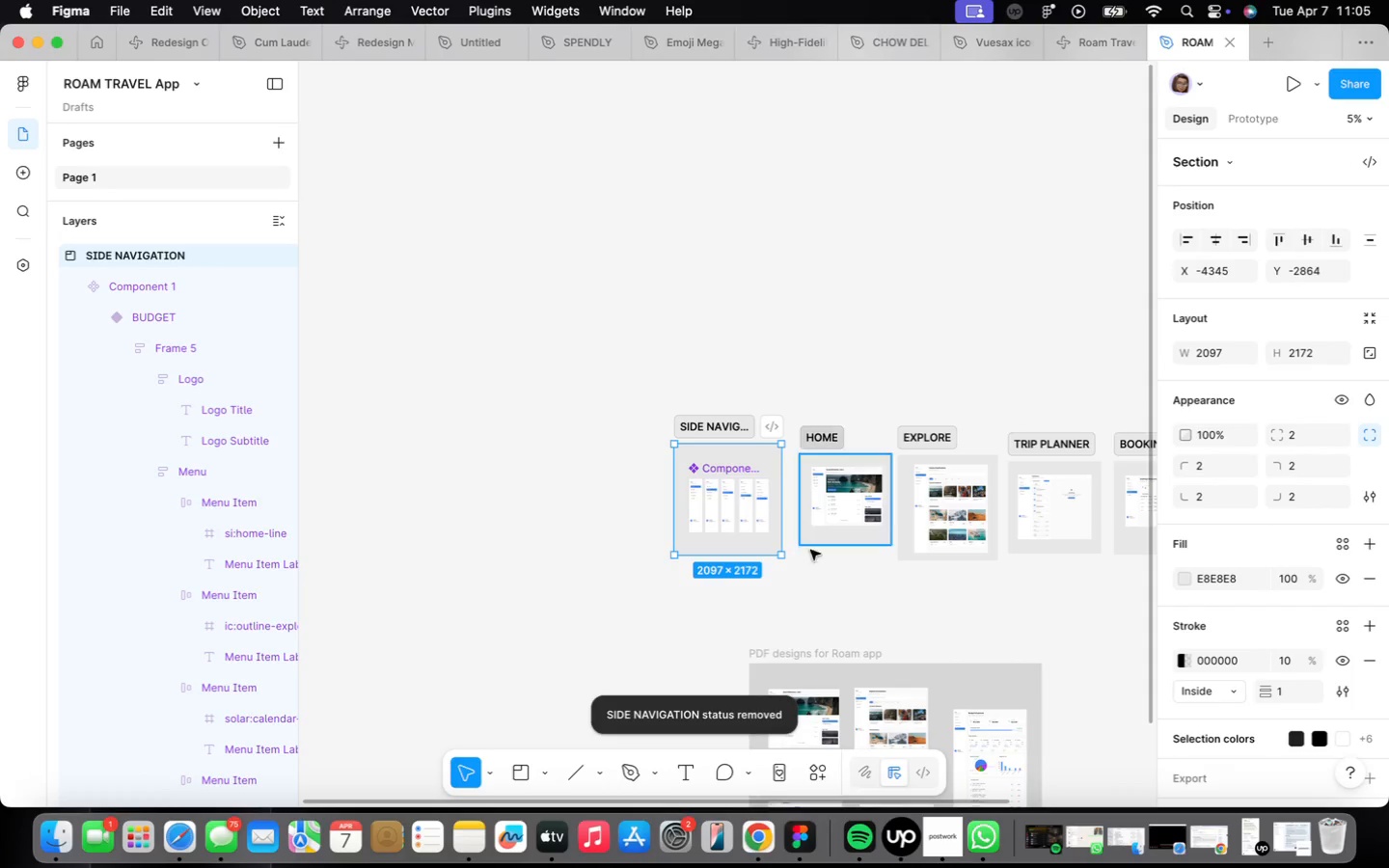 
left_click([828, 575])
 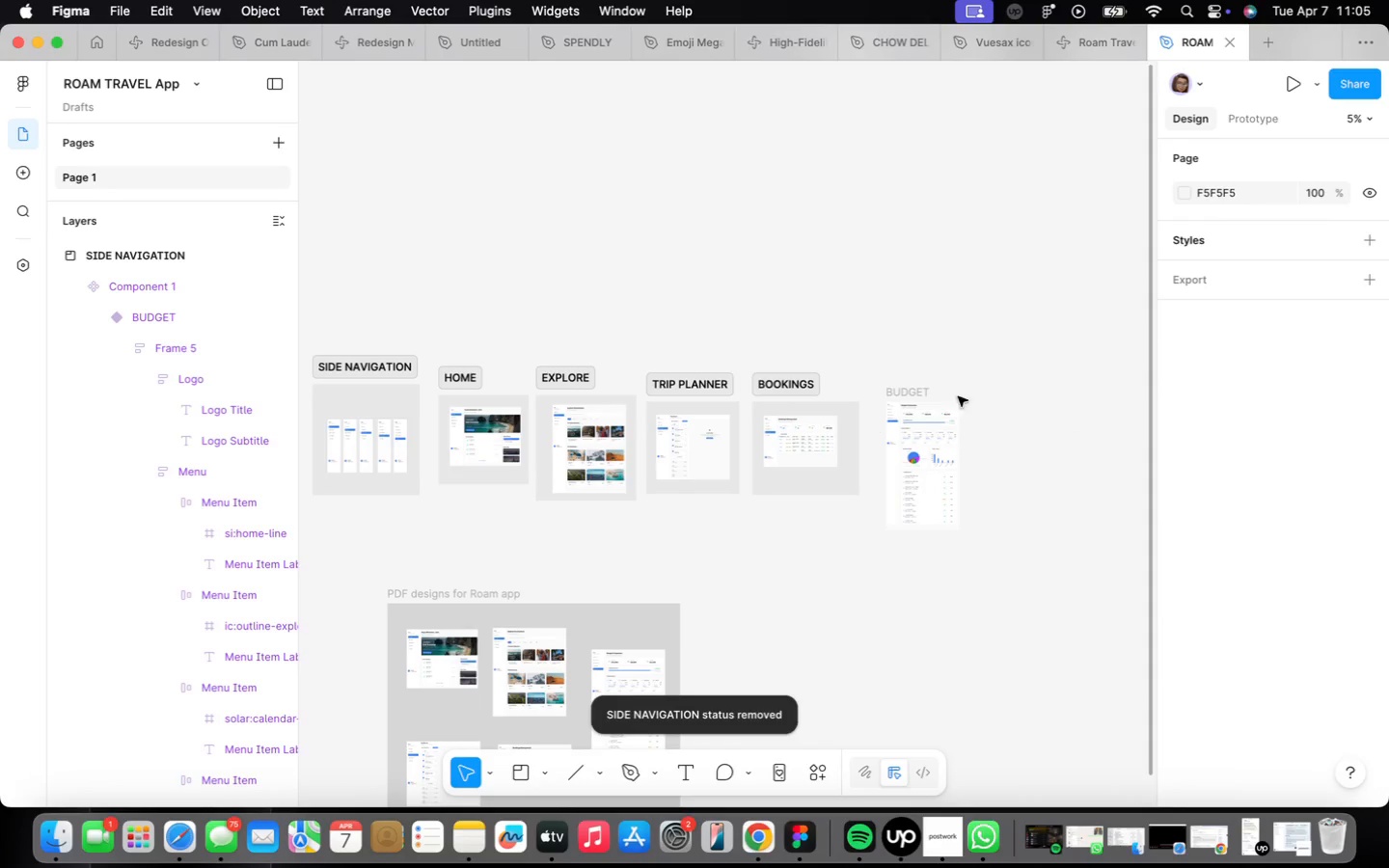 
key(Shift+ShiftLeft)
 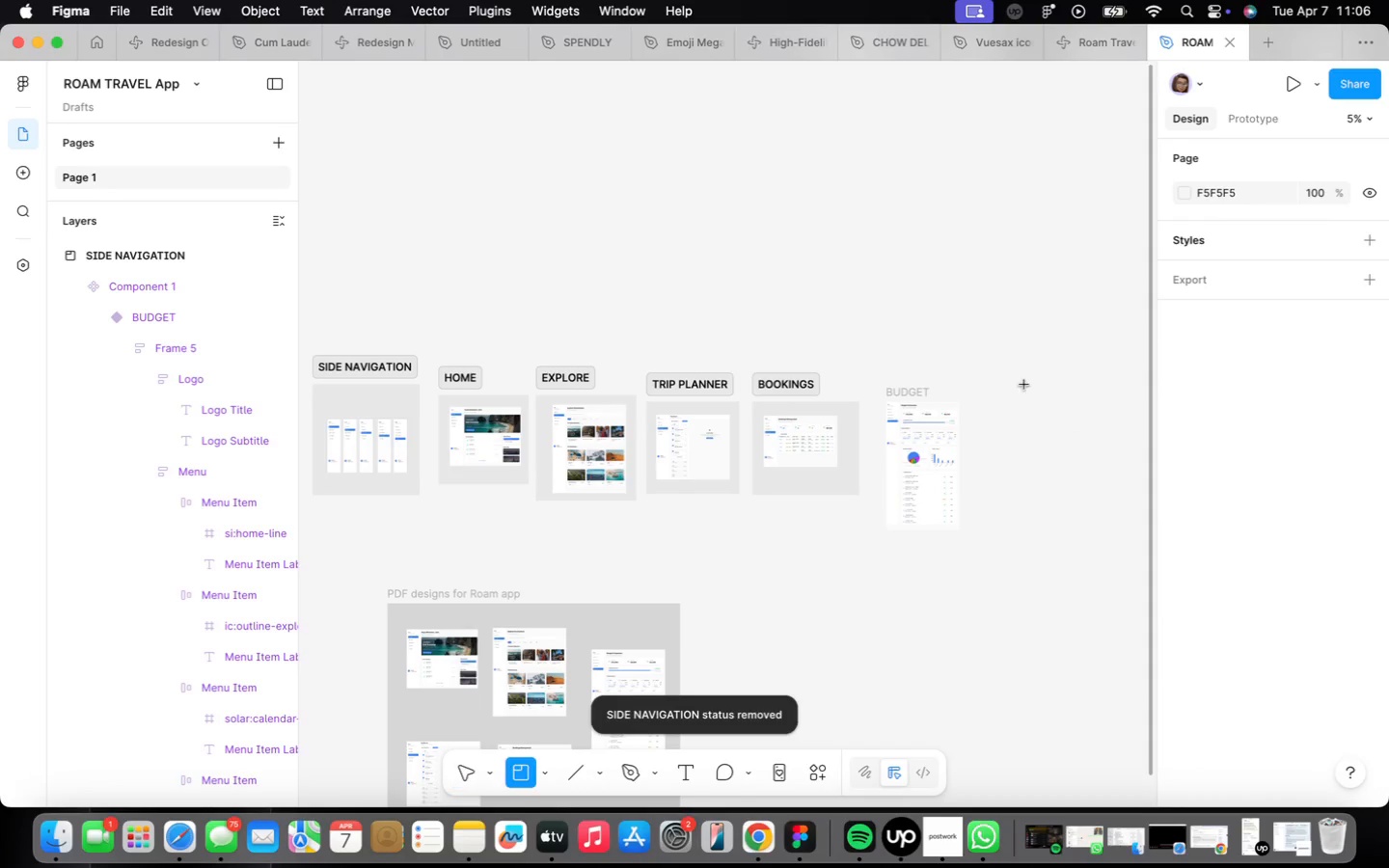 
key(Shift+S)
 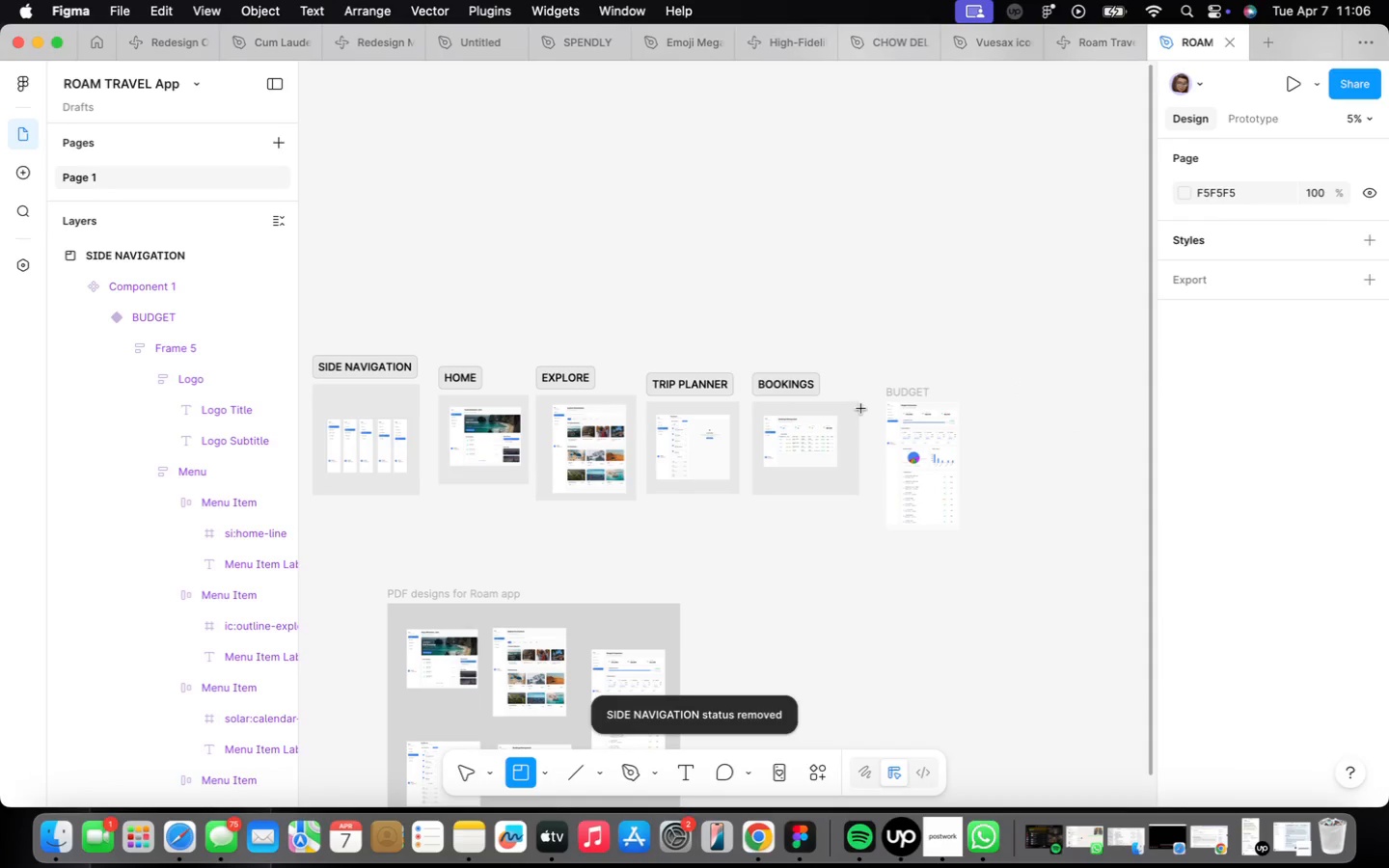 
left_click_drag(start_coordinate=[882, 375], to_coordinate=[997, 549])
 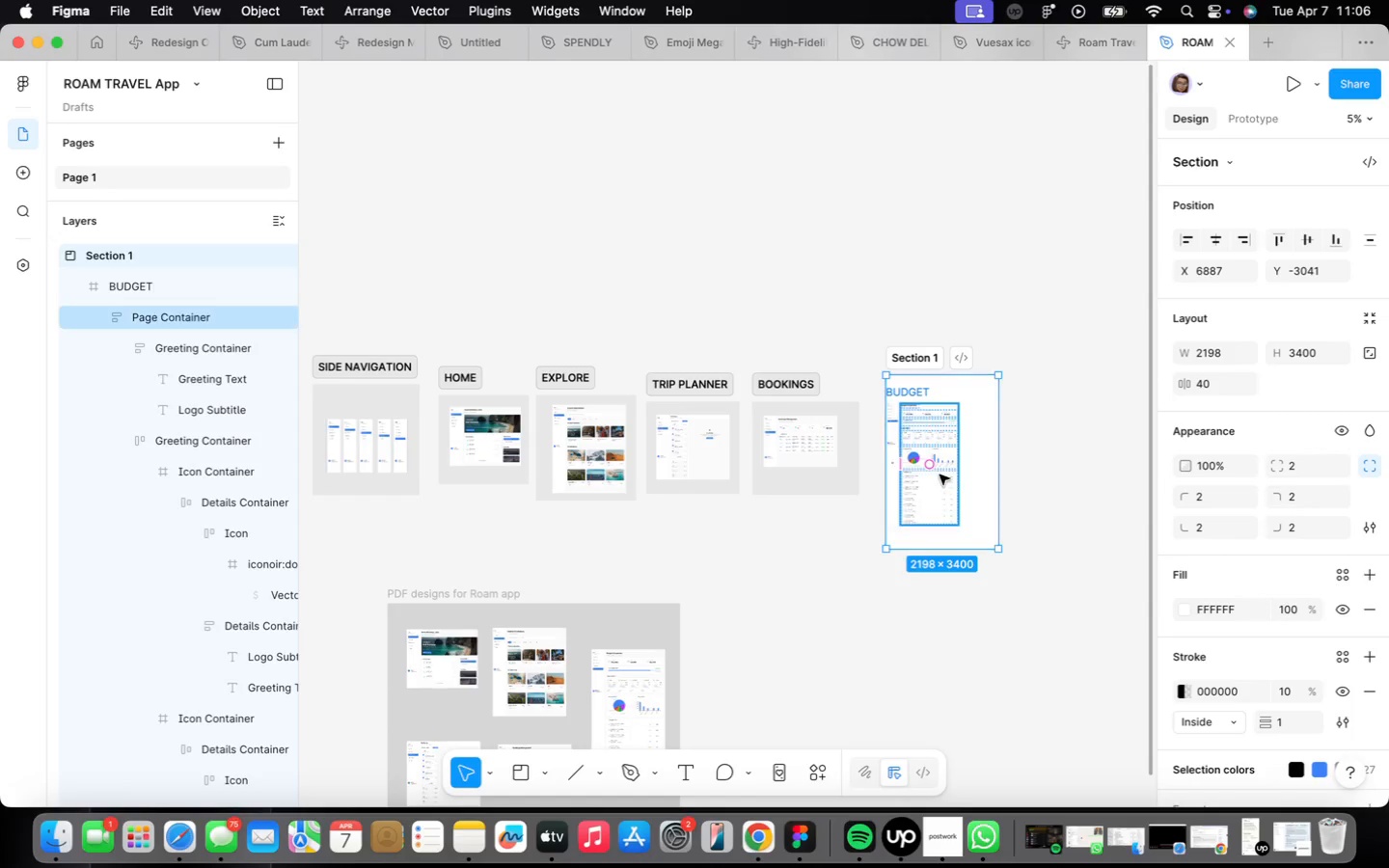 
scroll: coordinate [940, 475], scroll_direction: up, amount: 5.0
 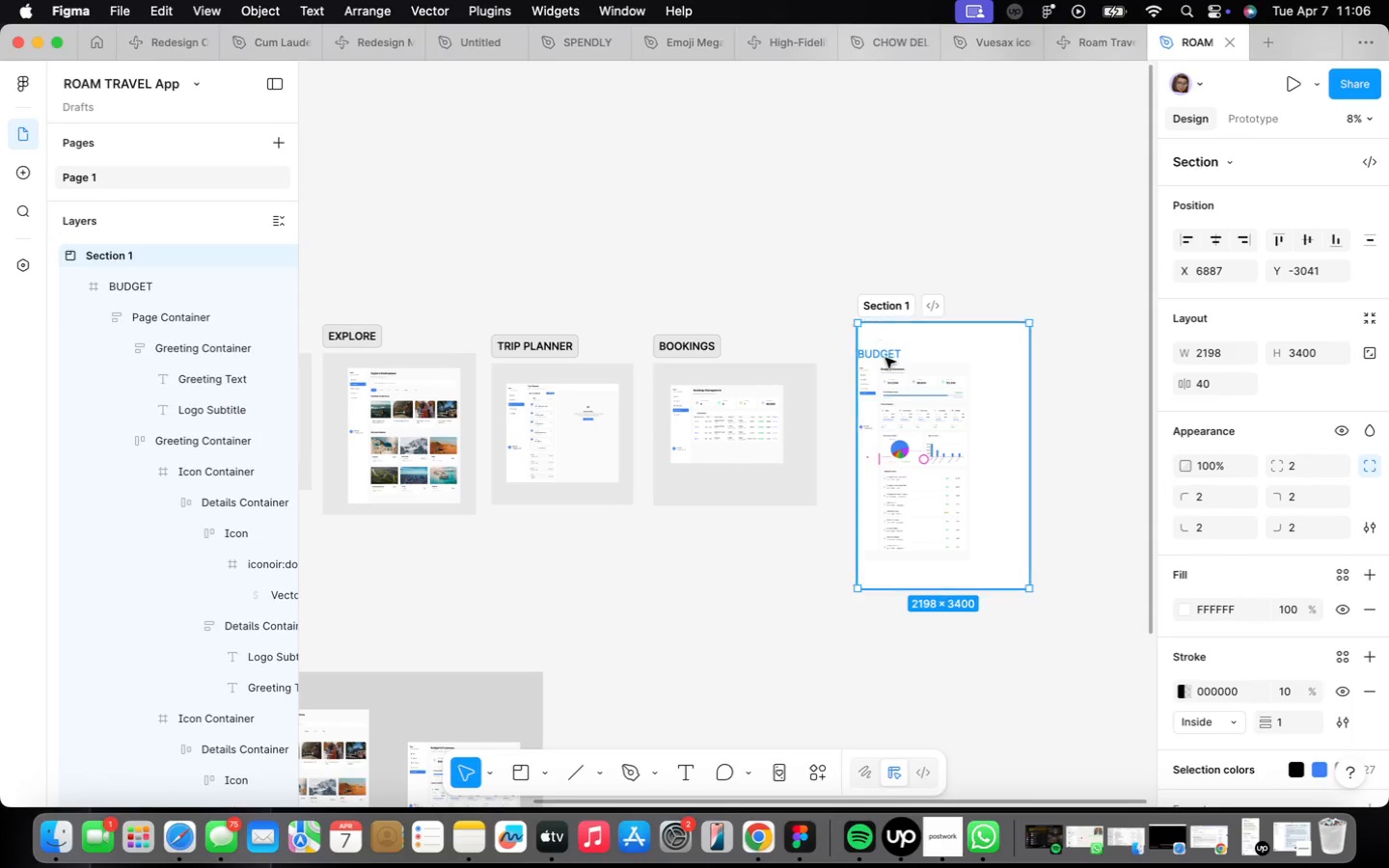 
left_click([887, 364])
 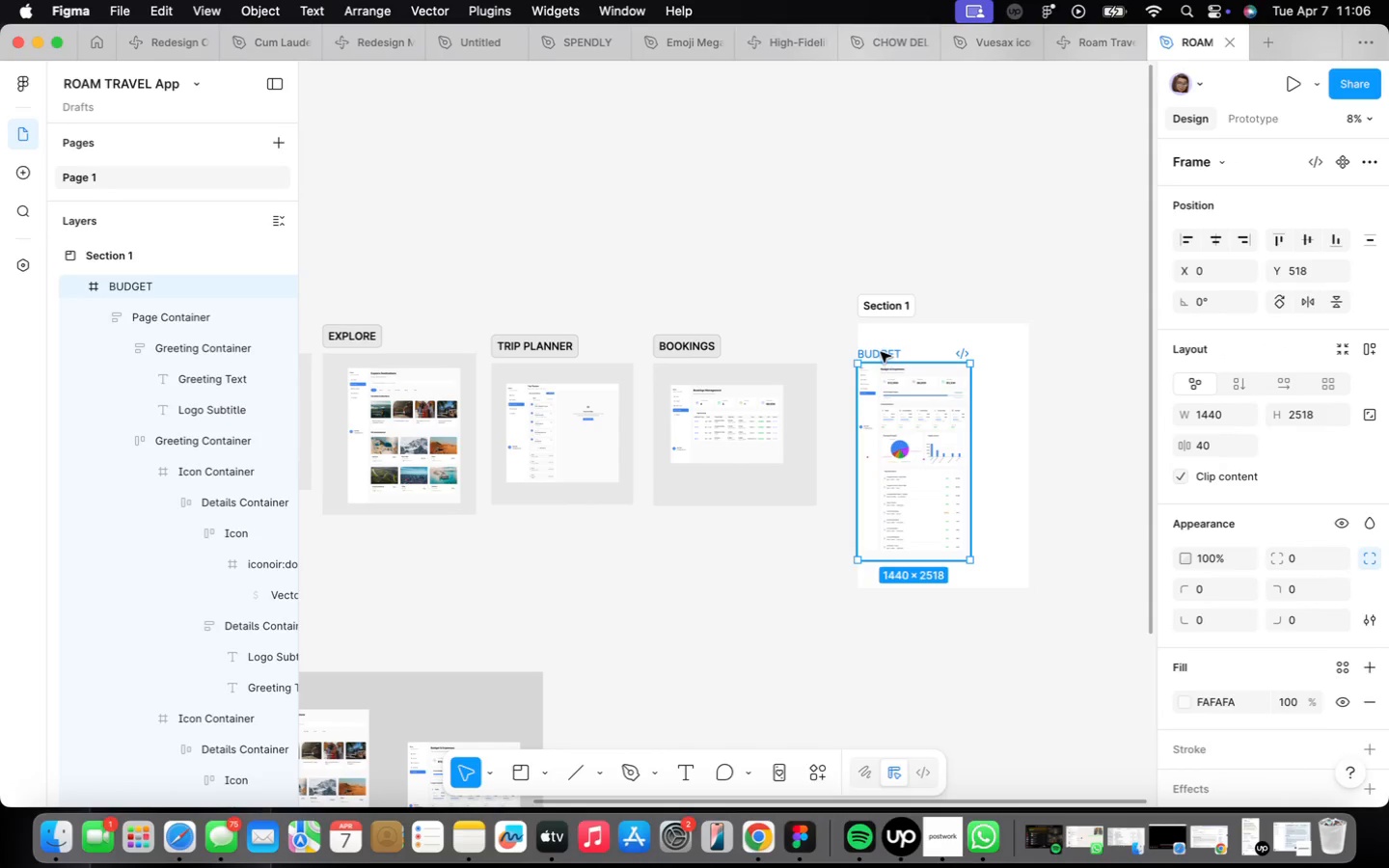 
left_click_drag(start_coordinate=[881, 352], to_coordinate=[900, 351])
 